 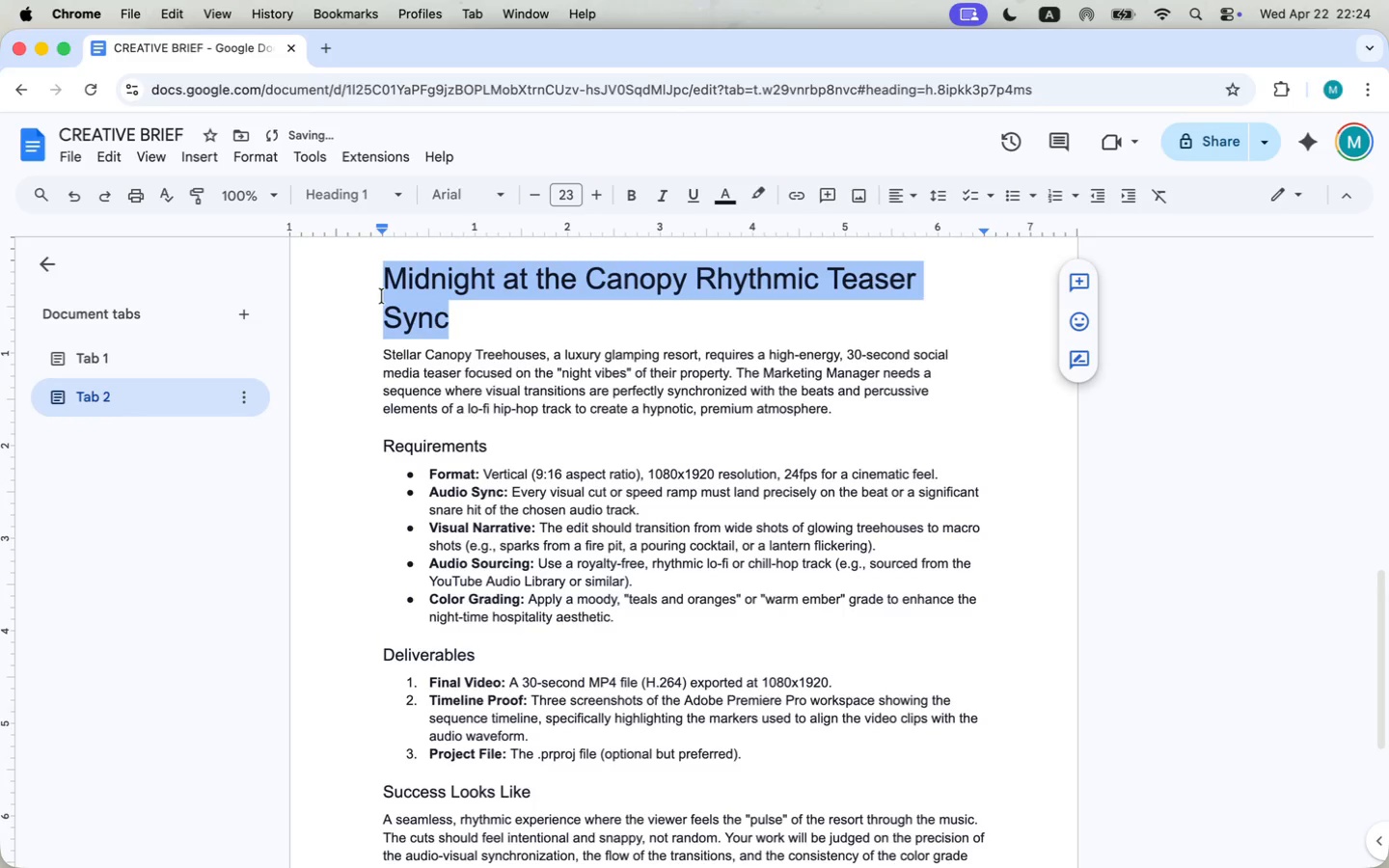 
key(Meta+C)
 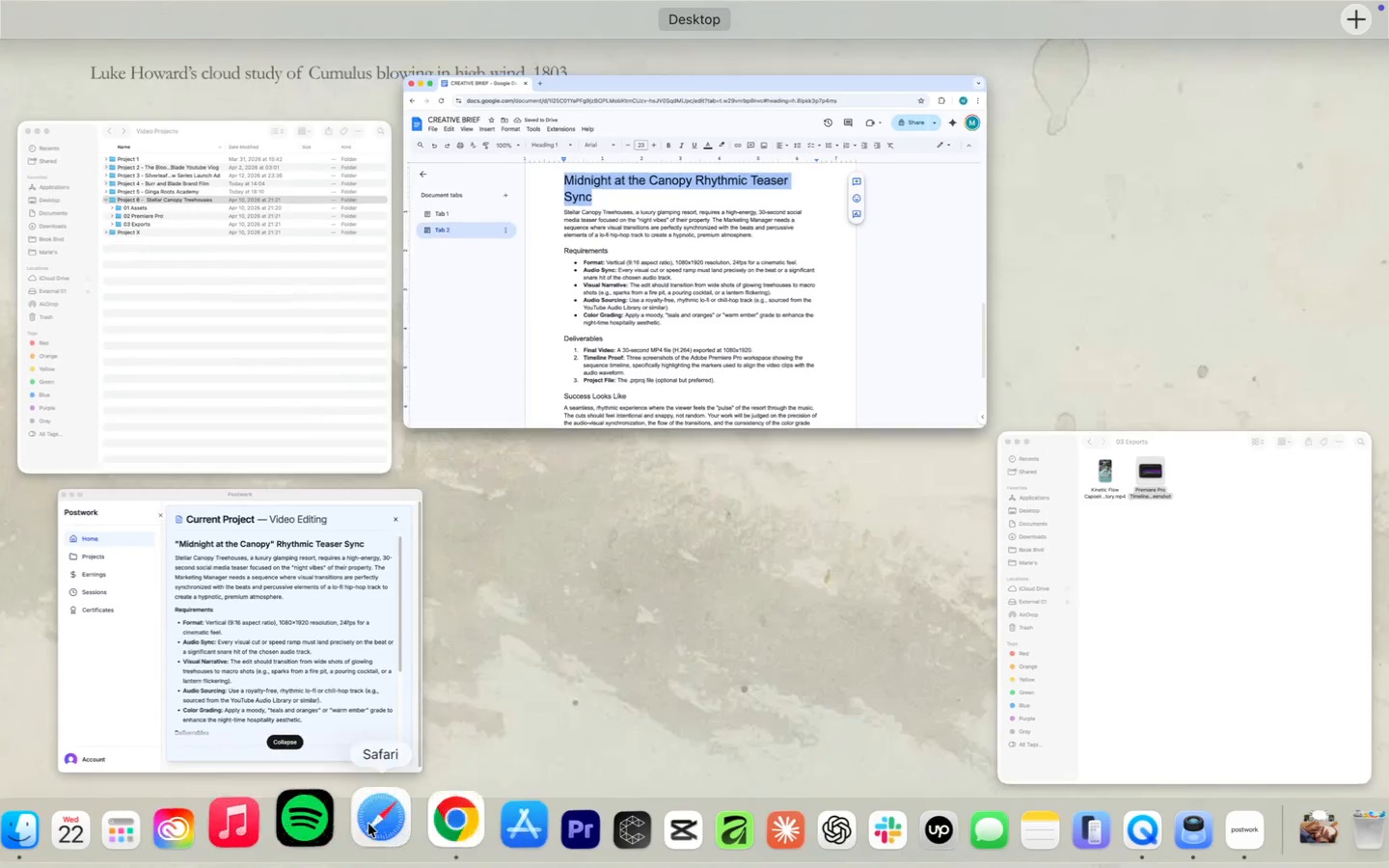 
left_click([541, 821])
 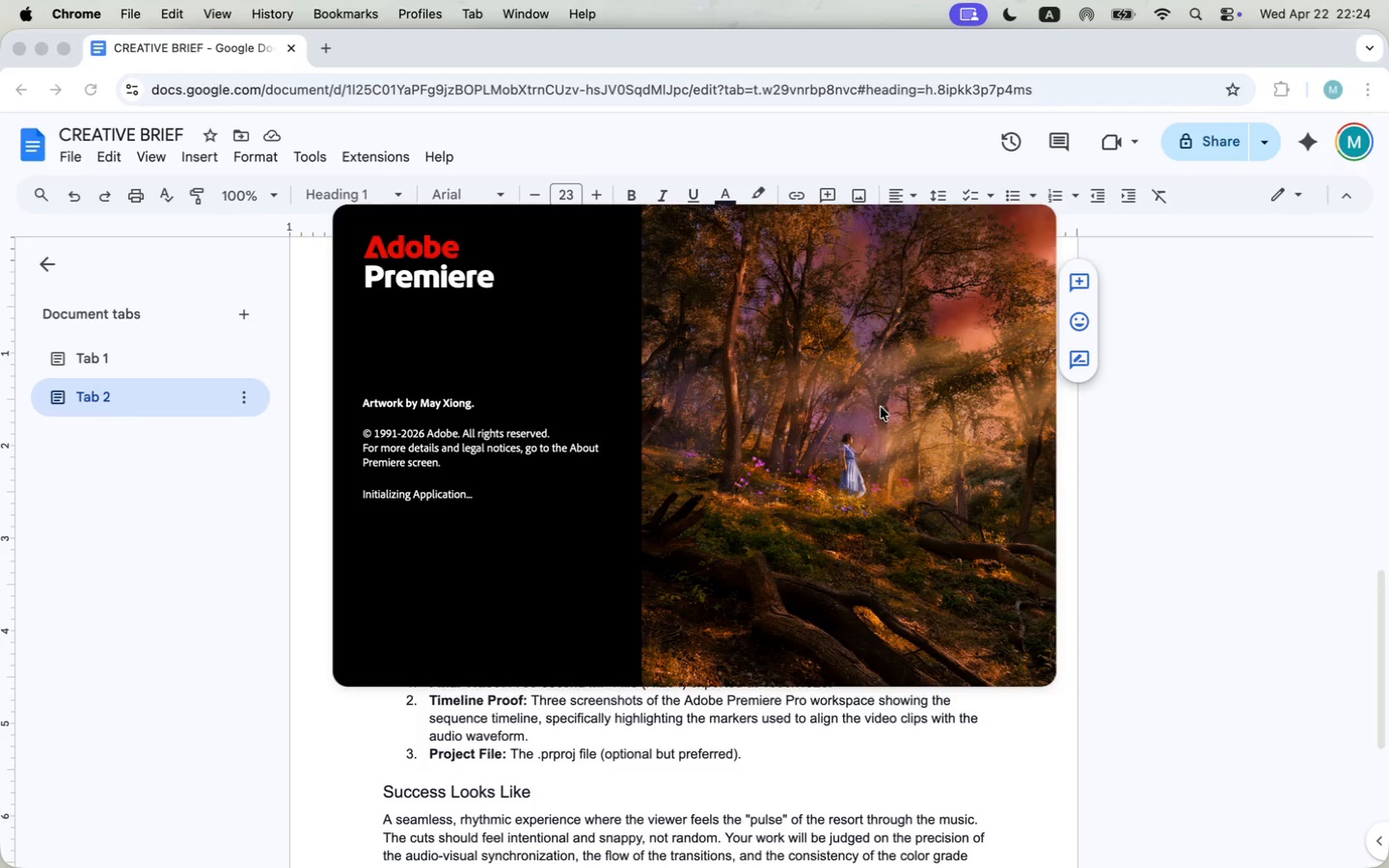 
wait(9.22)
 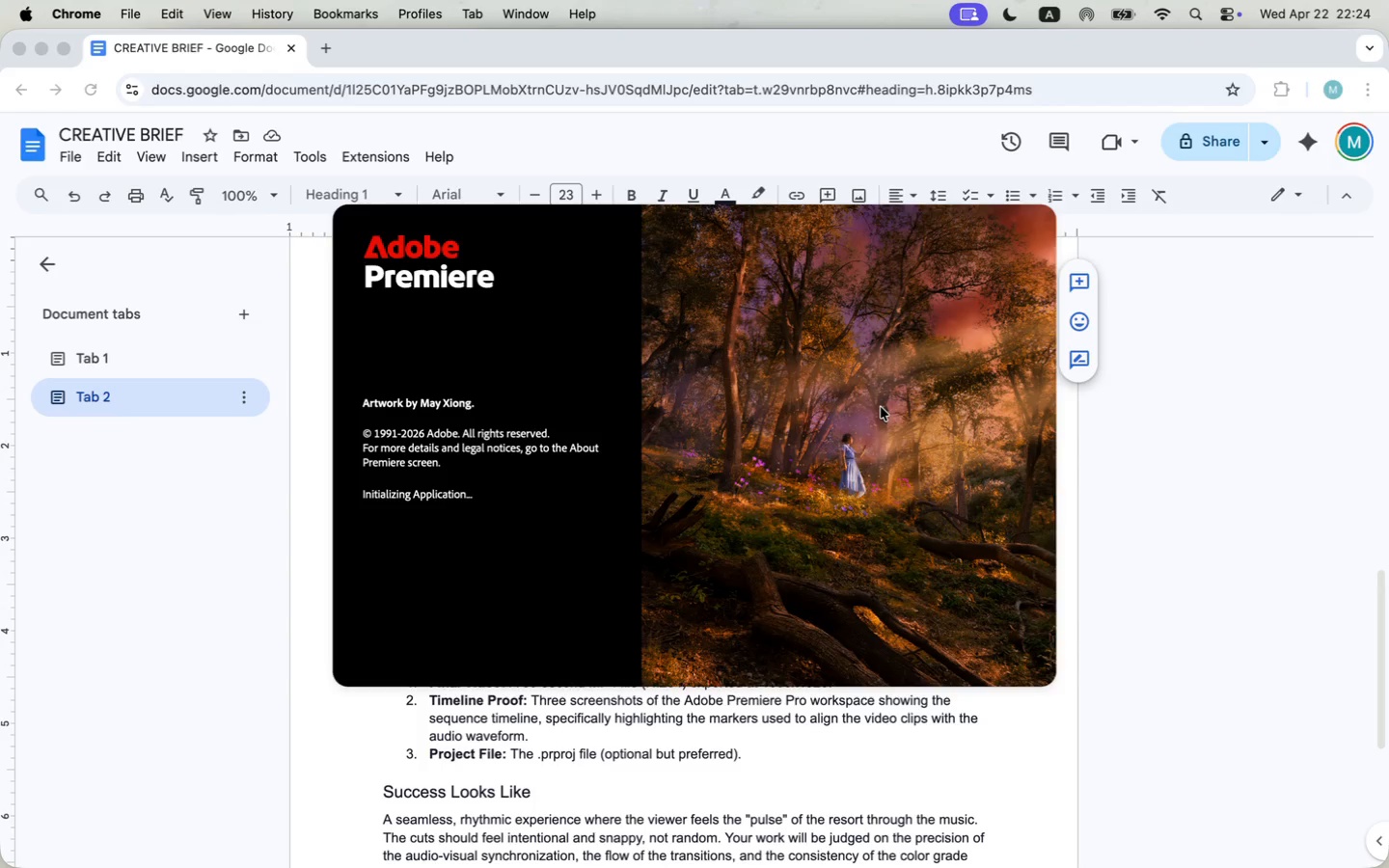 
mouse_move([47, 304])
 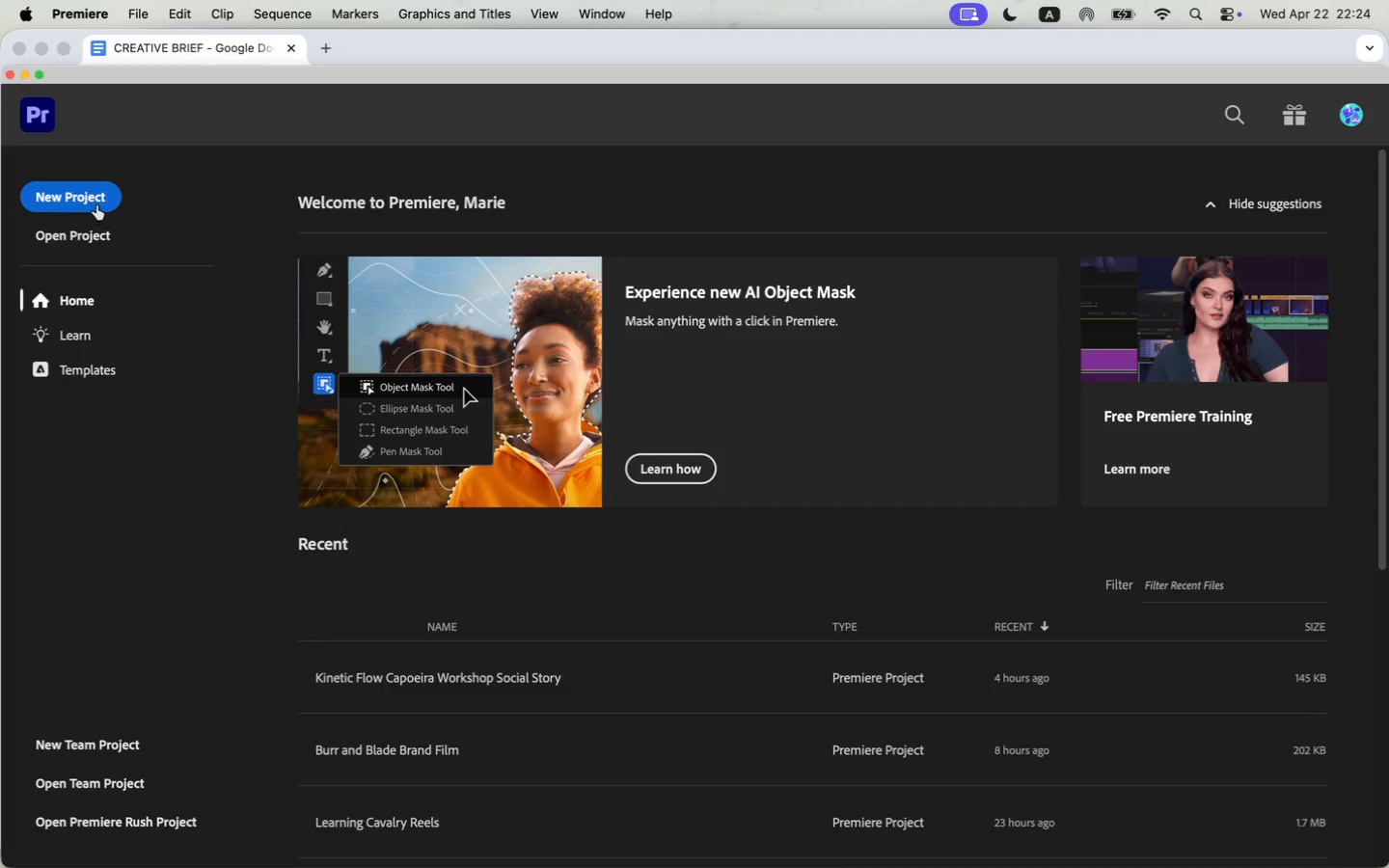 
left_click([97, 199])
 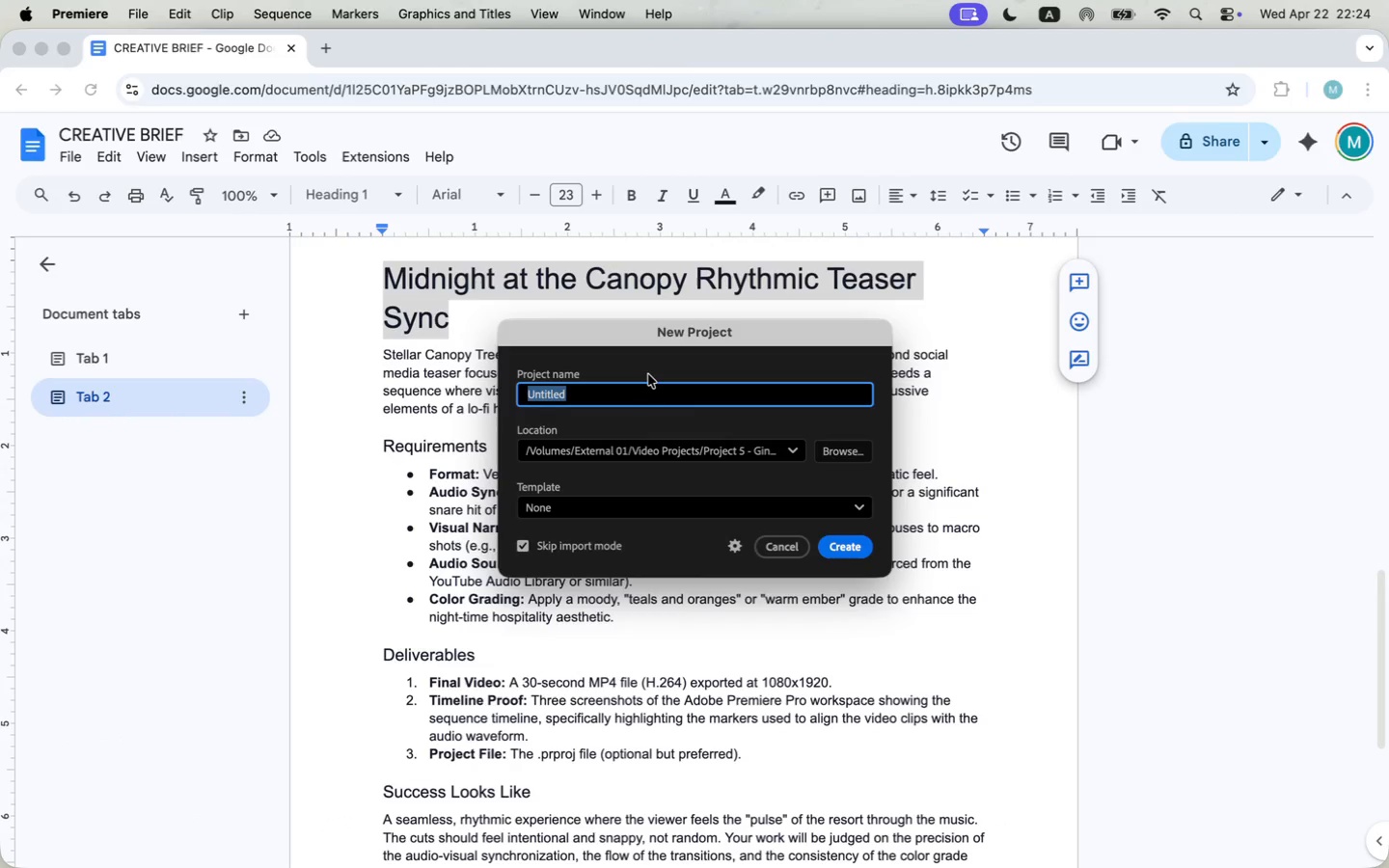 
key(Meta+CommandLeft)
 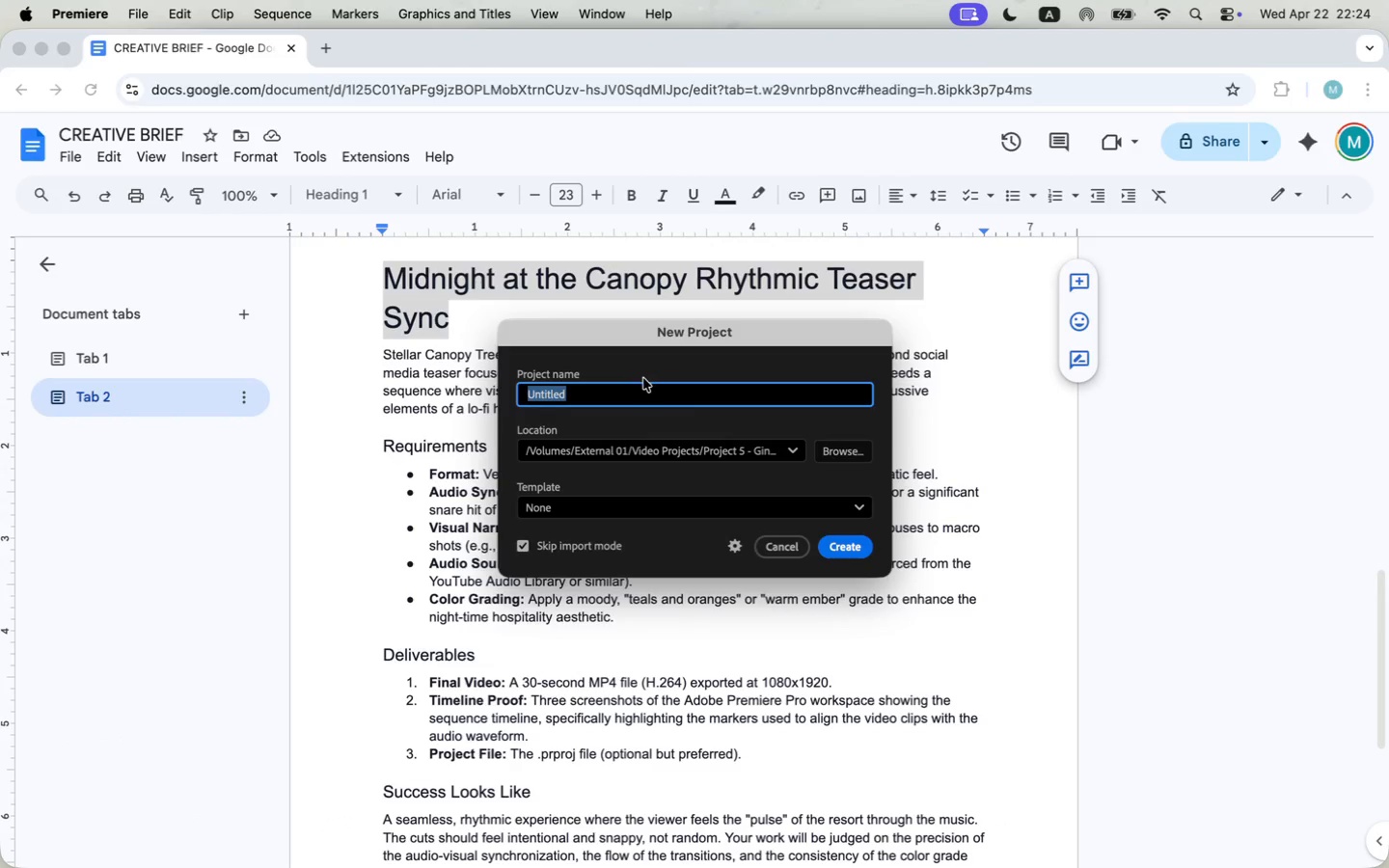 
key(Meta+V)
 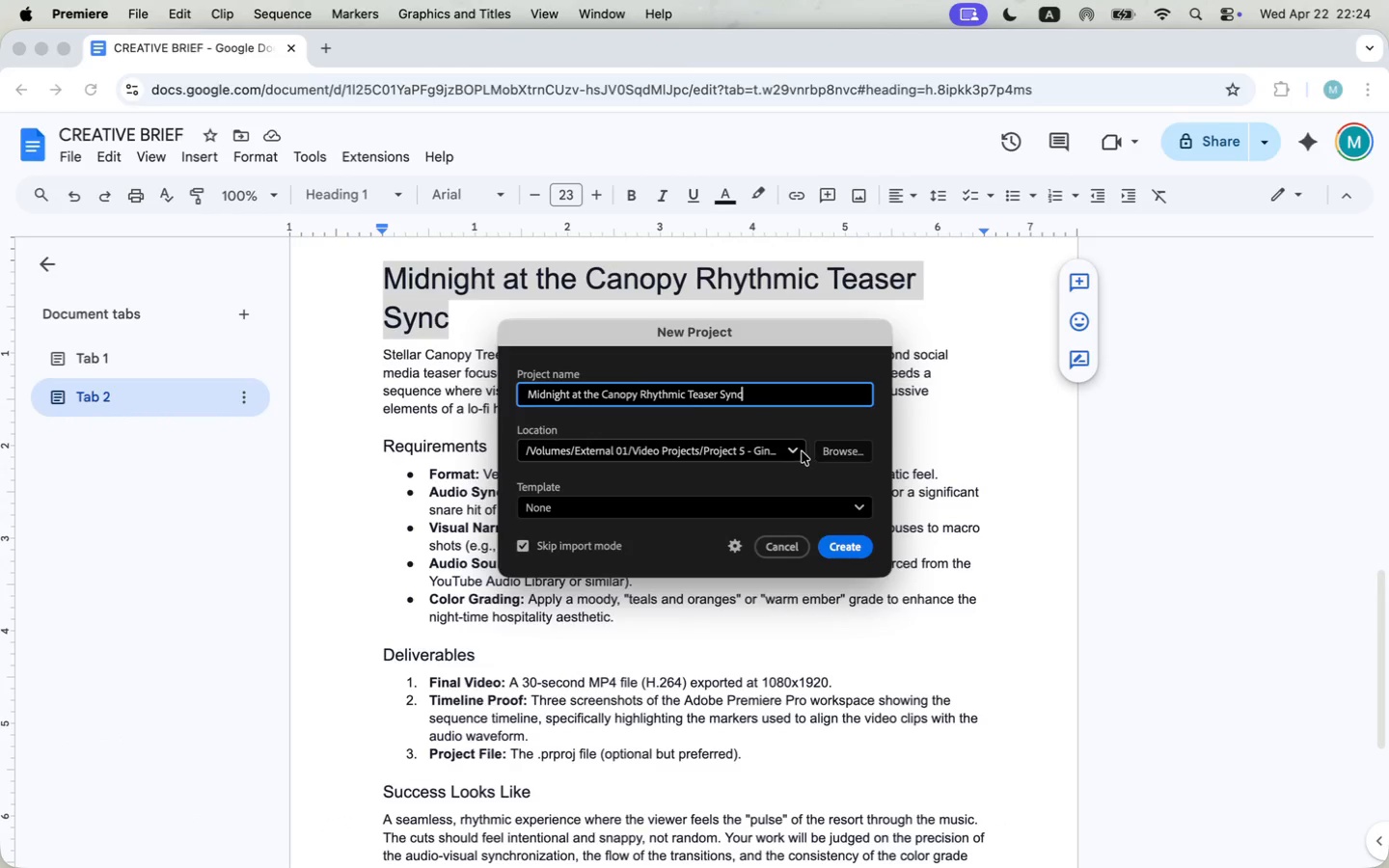 
left_click([833, 452])
 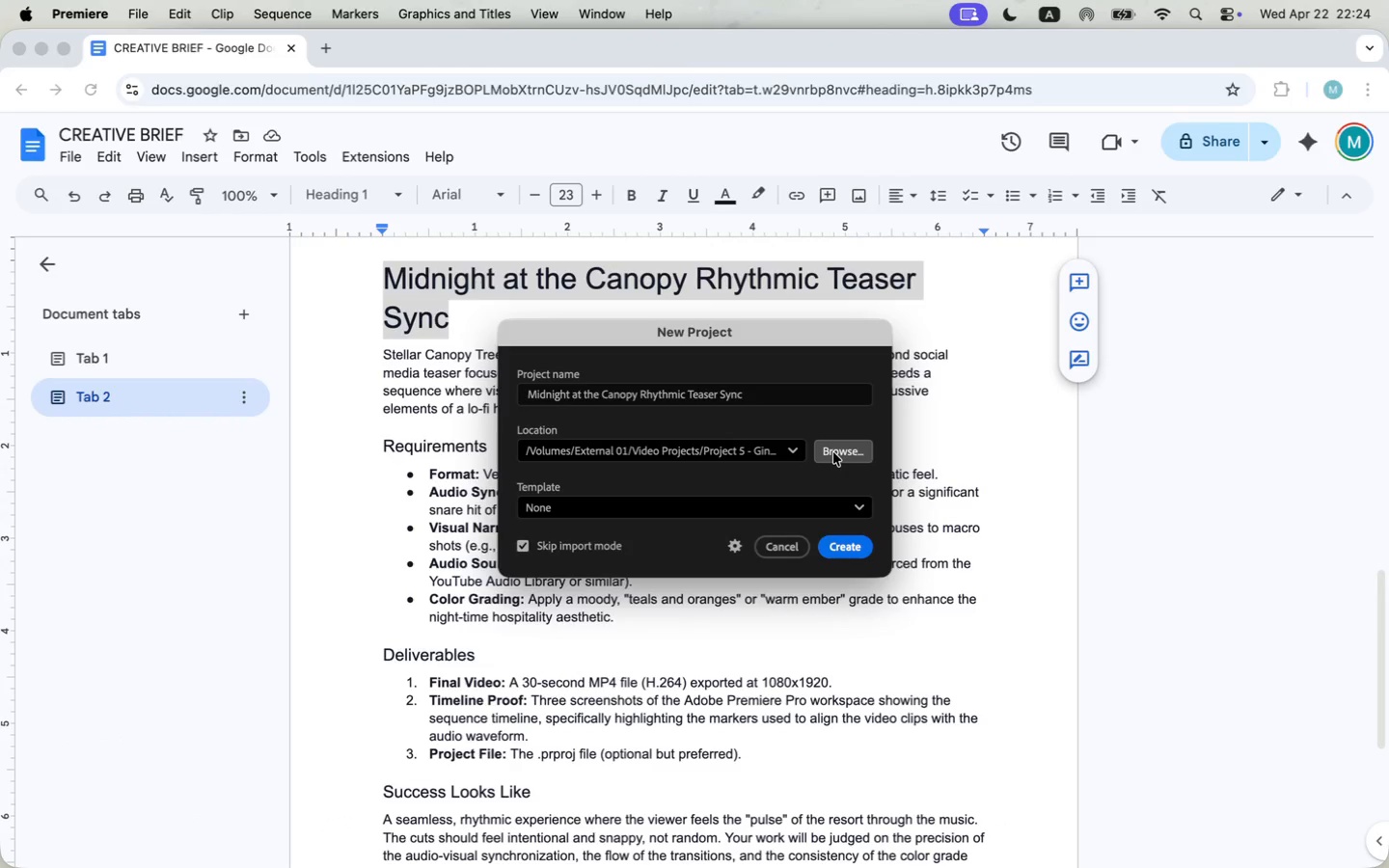 
left_click_drag(start_coordinate=[746, 404], to_coordinate=[512, 245])
 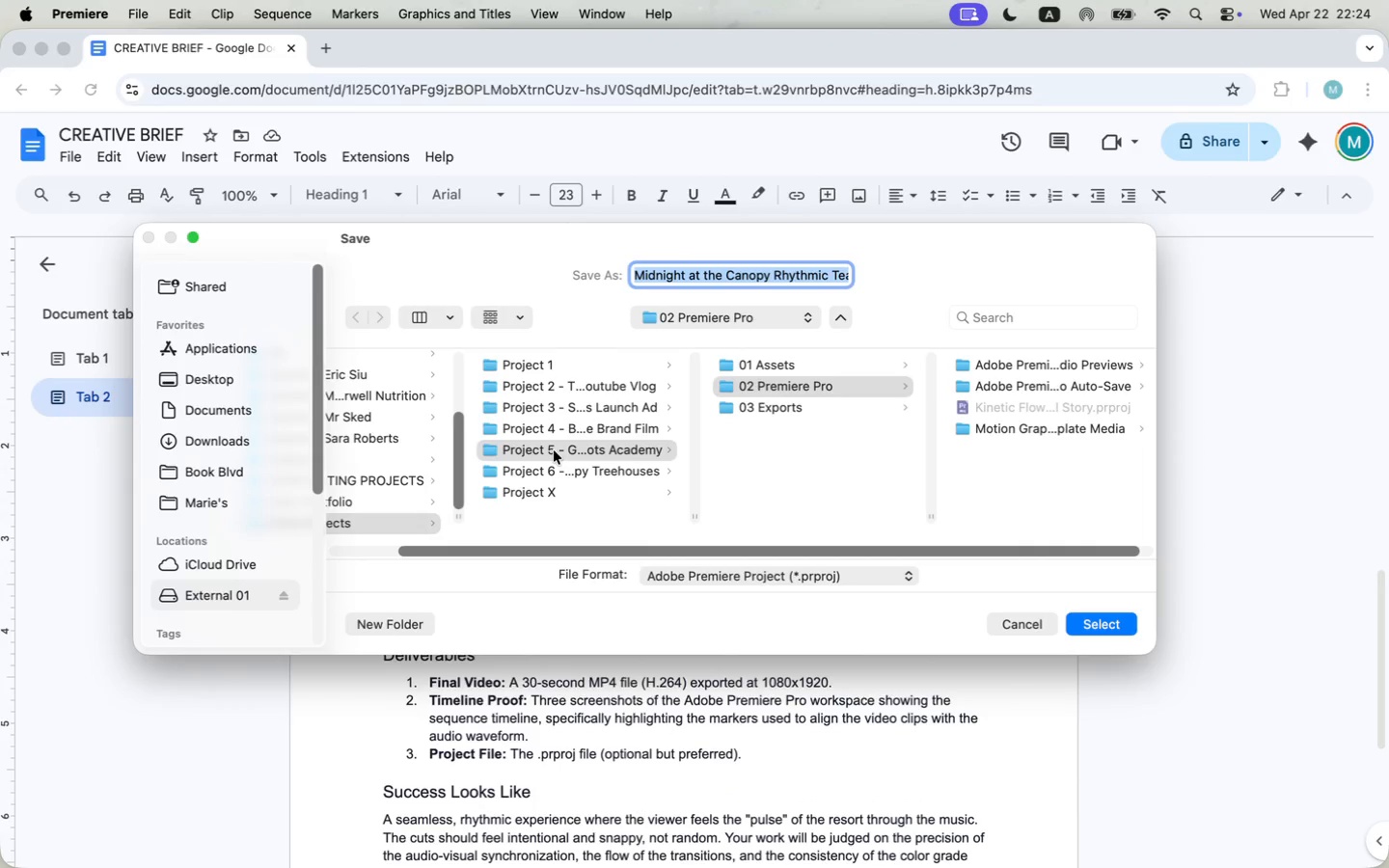 
left_click([568, 487])
 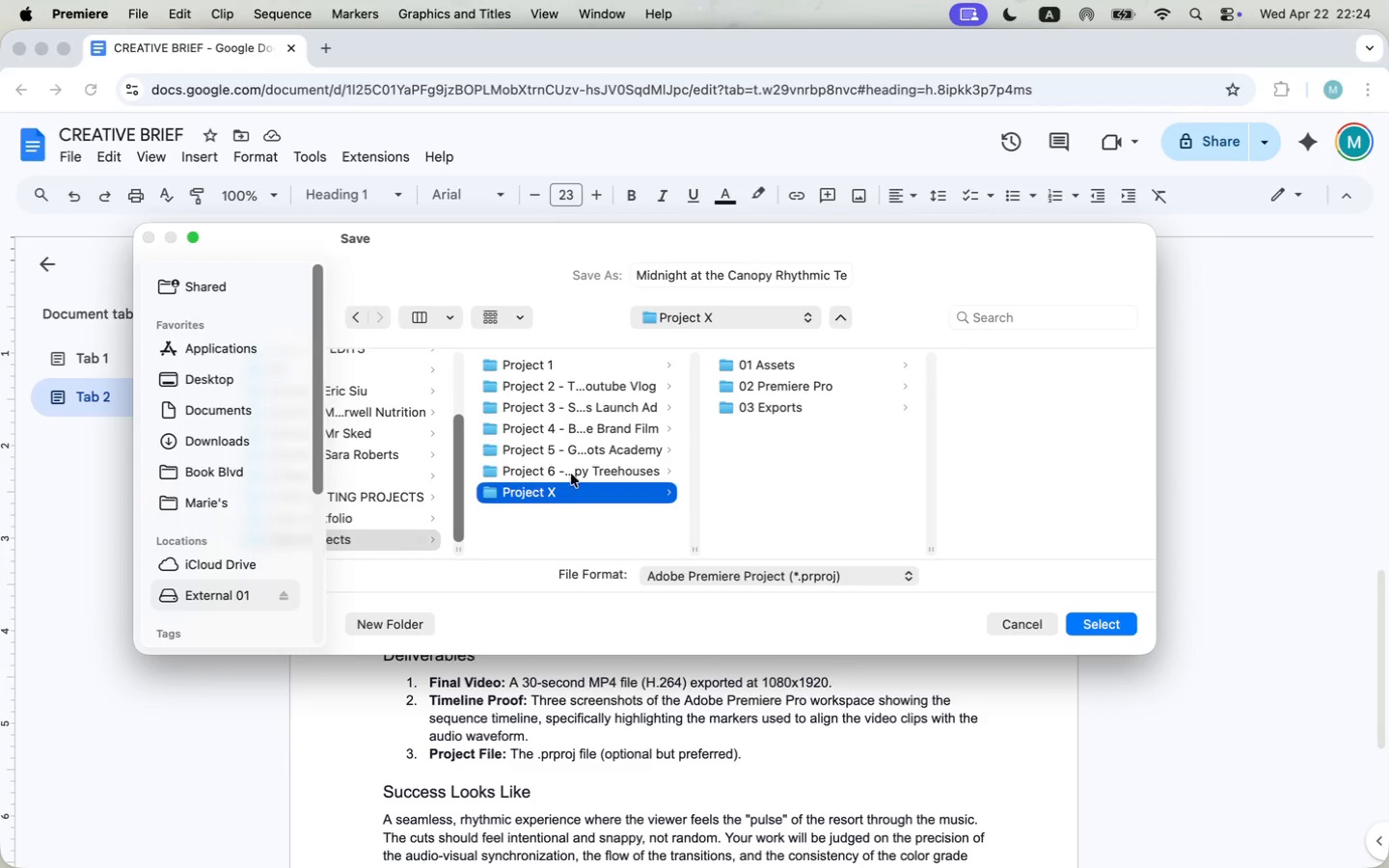 
left_click([572, 470])
 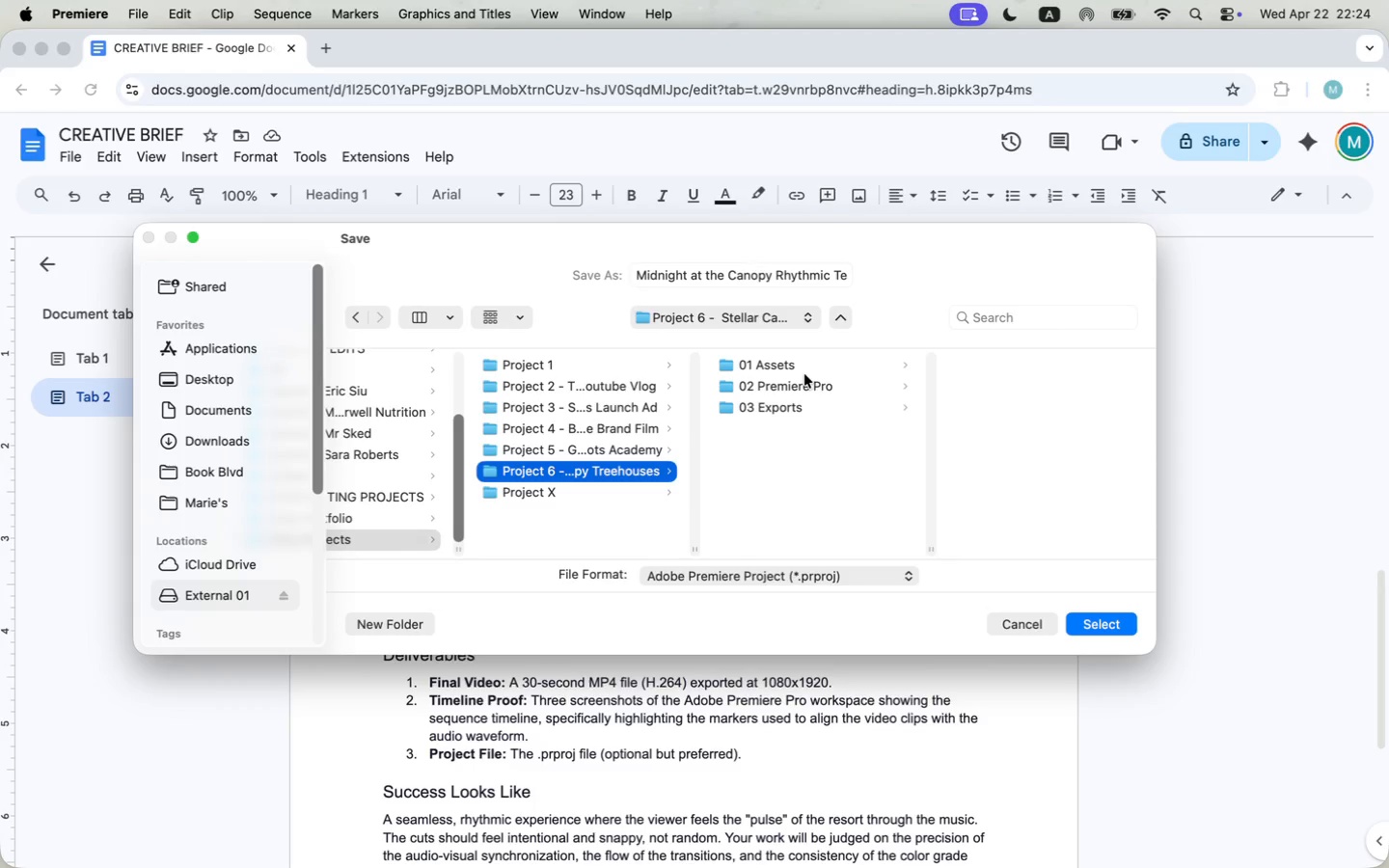 
left_click([796, 384])
 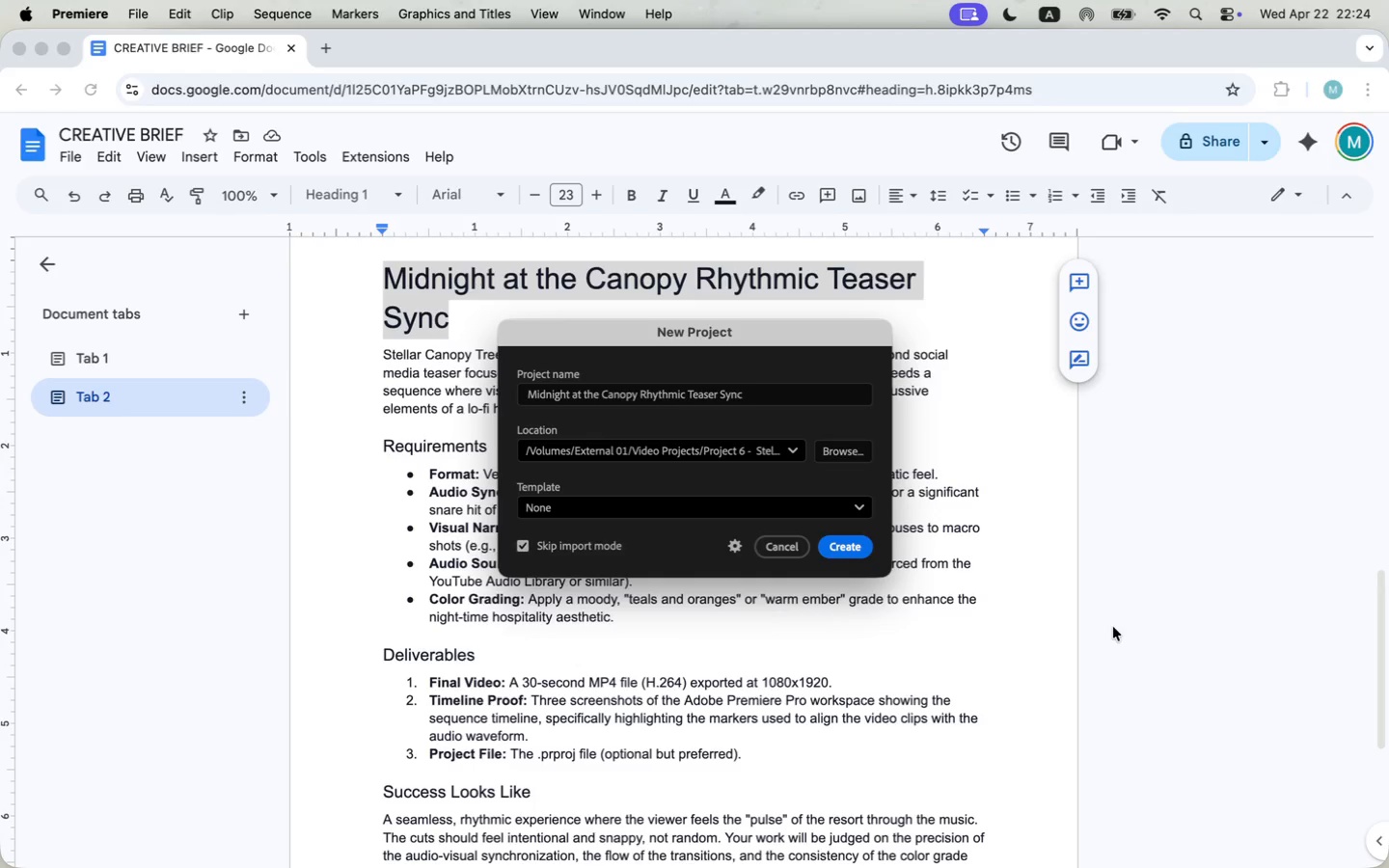 
wait(18.21)
 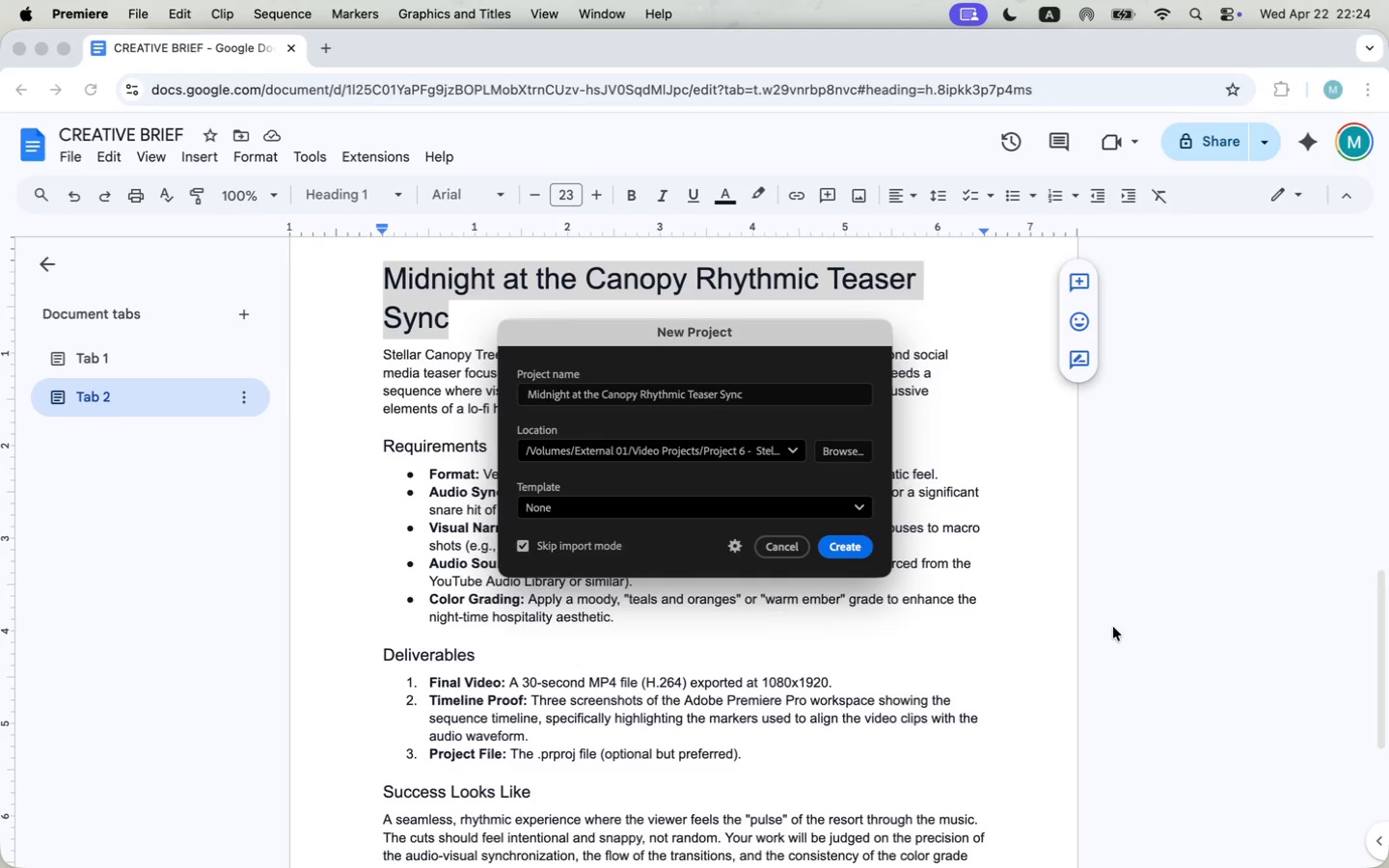 
left_click([836, 555])
 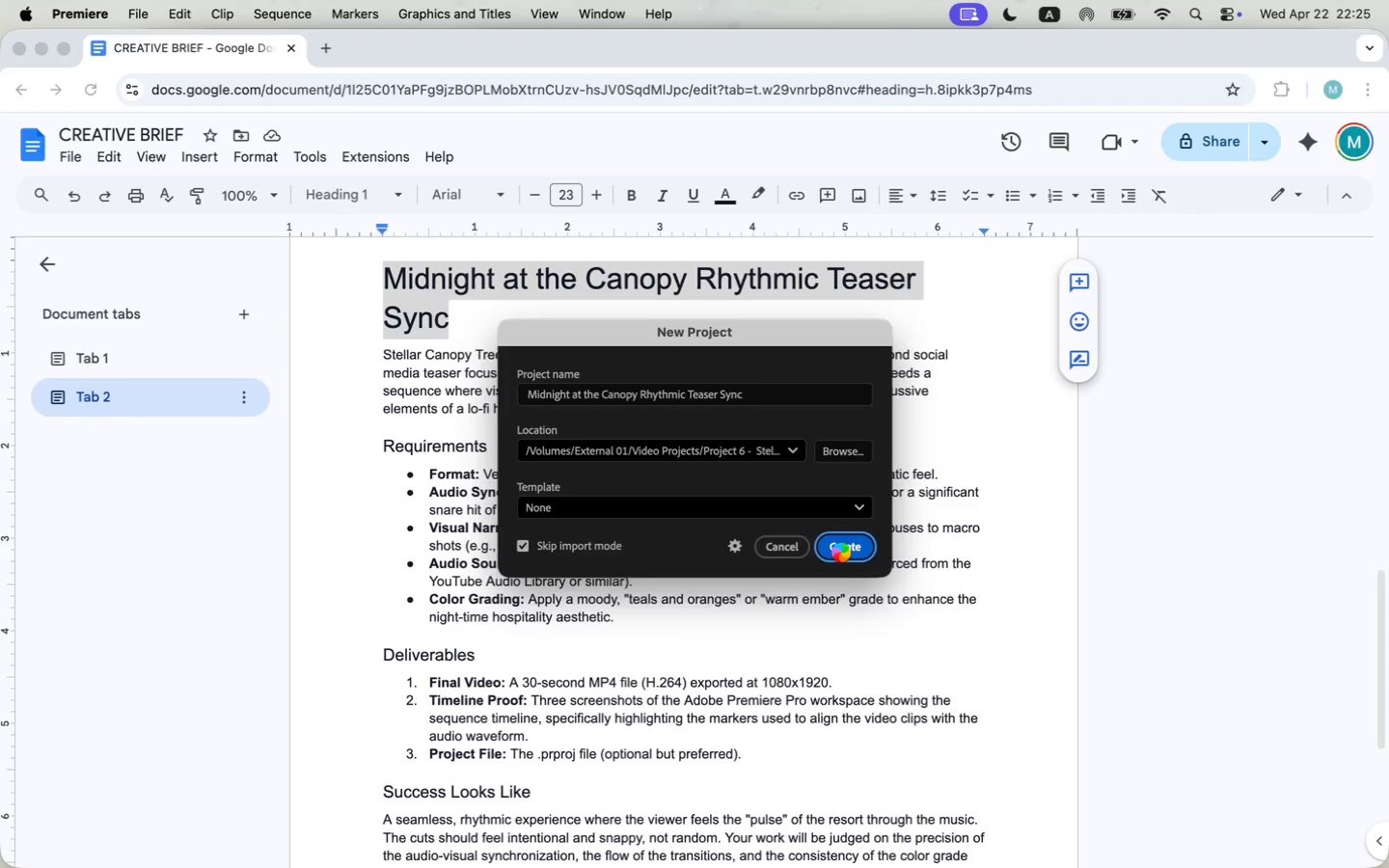 
wait(8.27)
 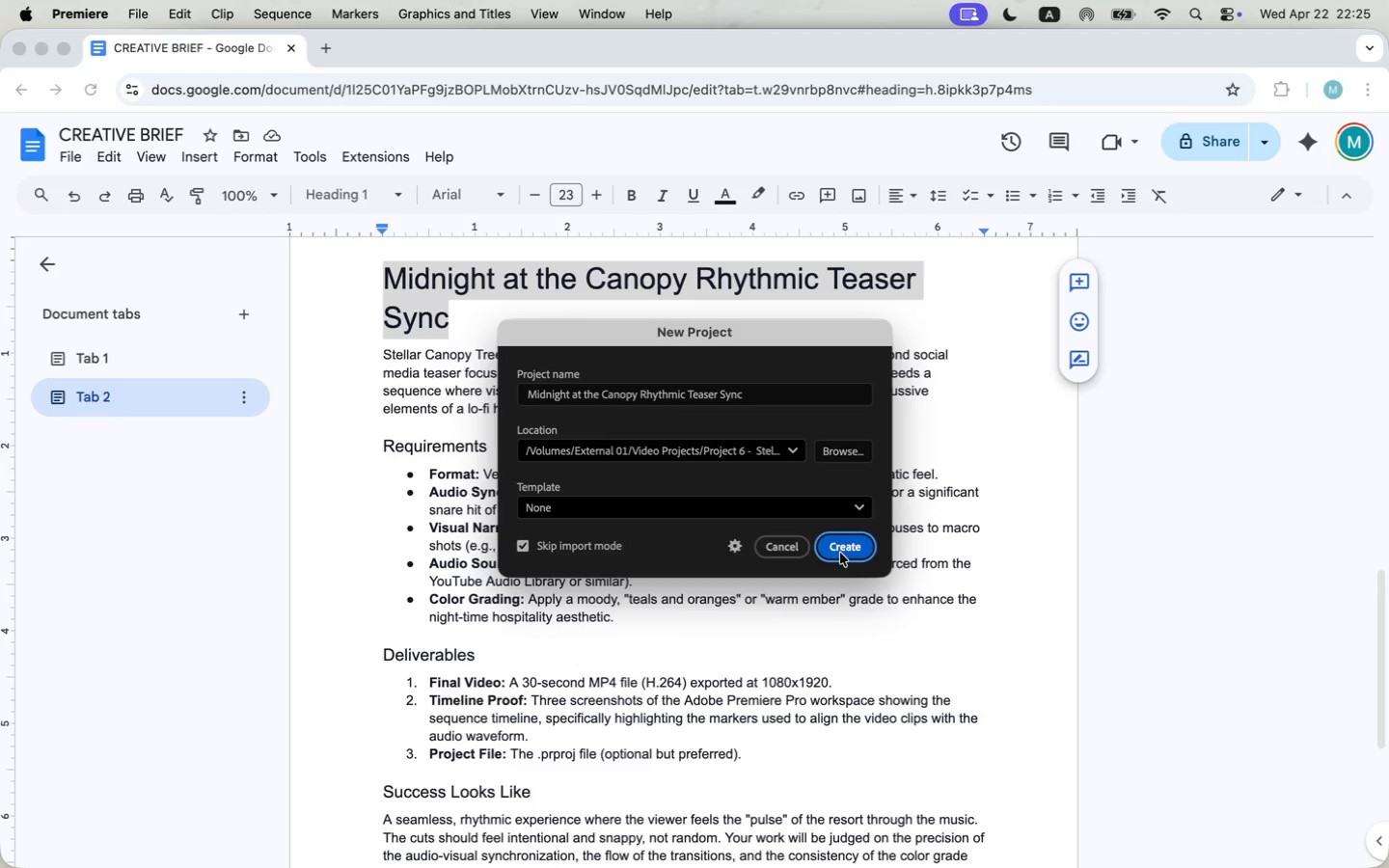 
left_click_drag(start_coordinate=[630, 405], to_coordinate=[626, 478])
 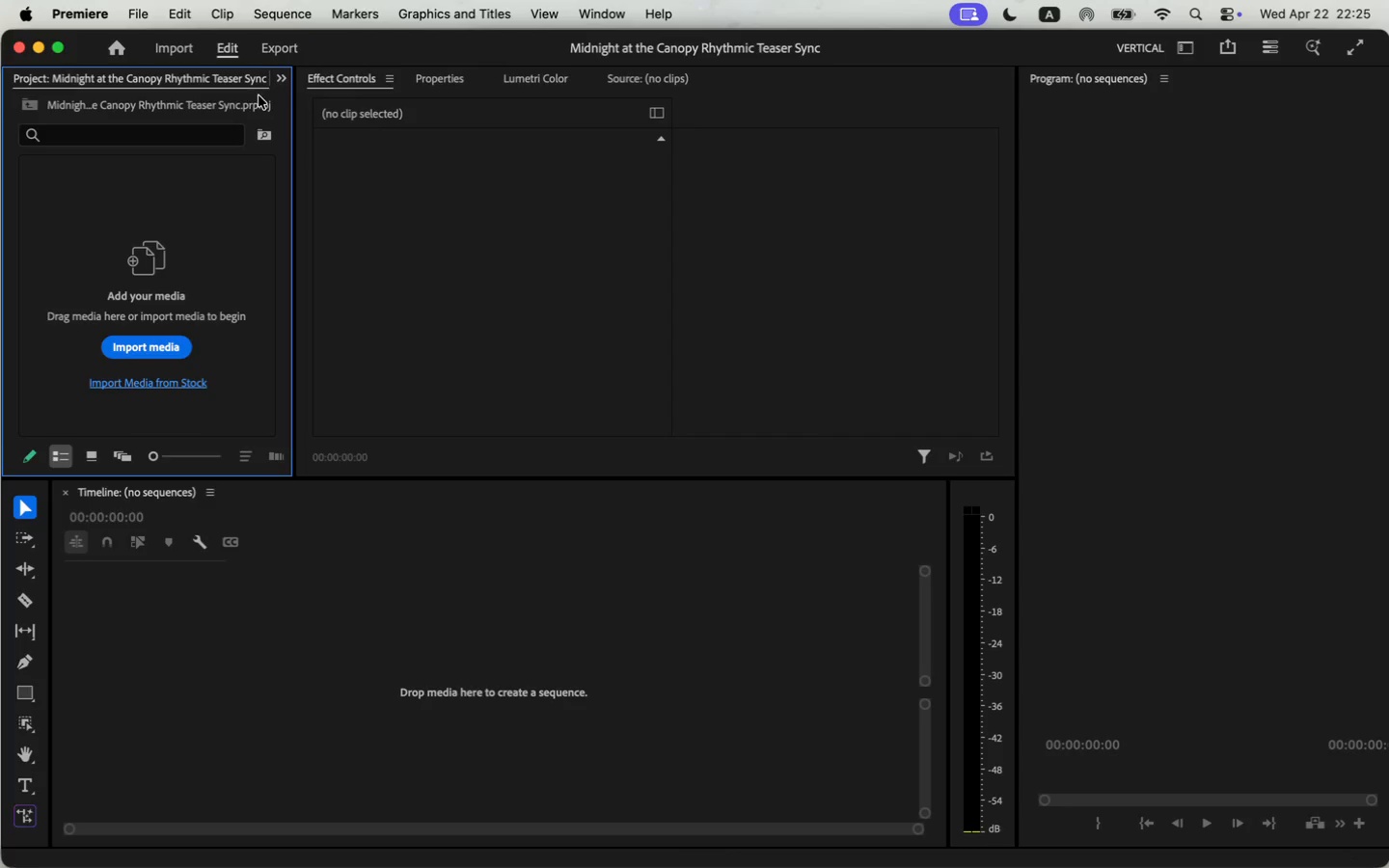 
left_click([288, 14])
 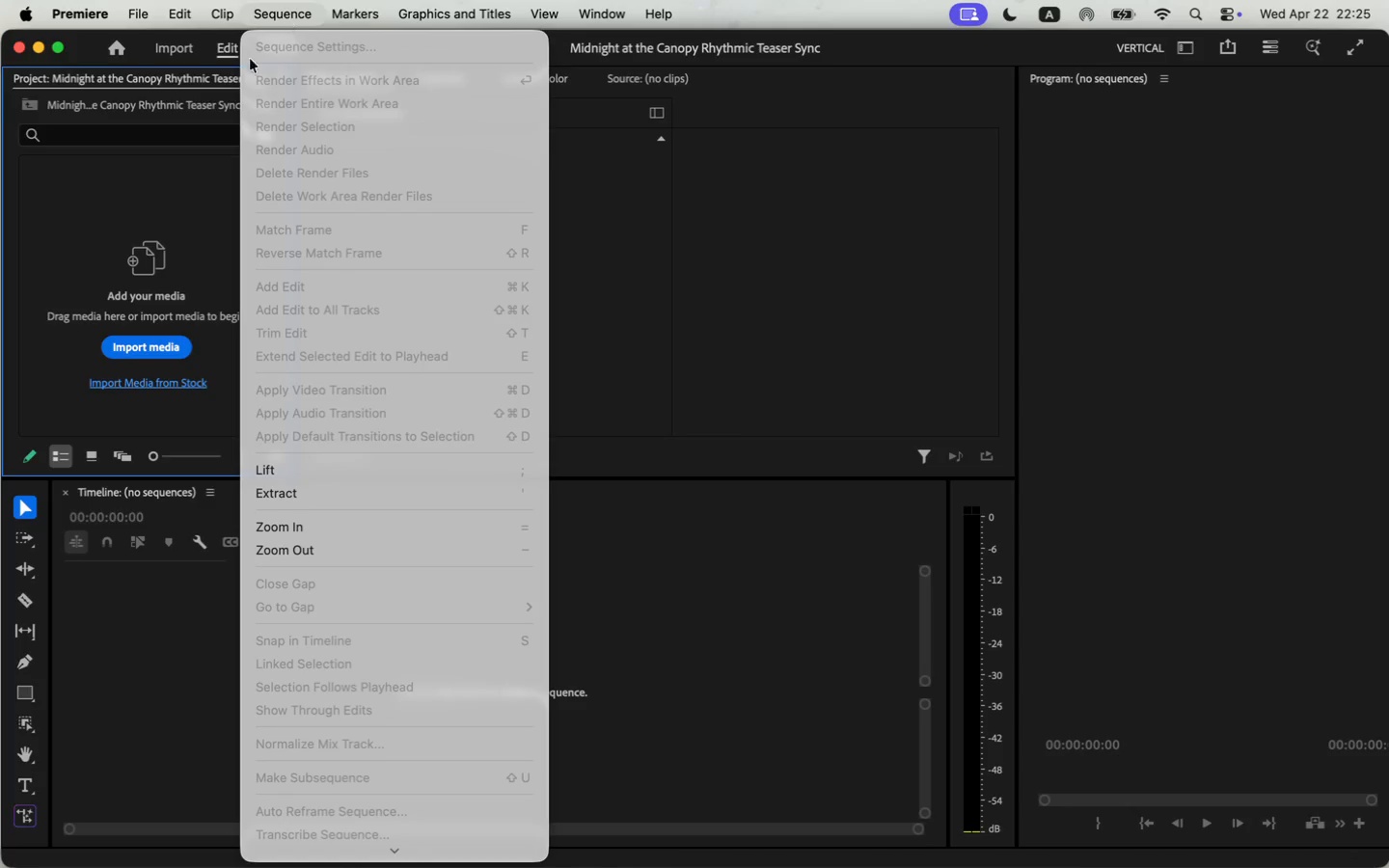 
left_click([151, 191])
 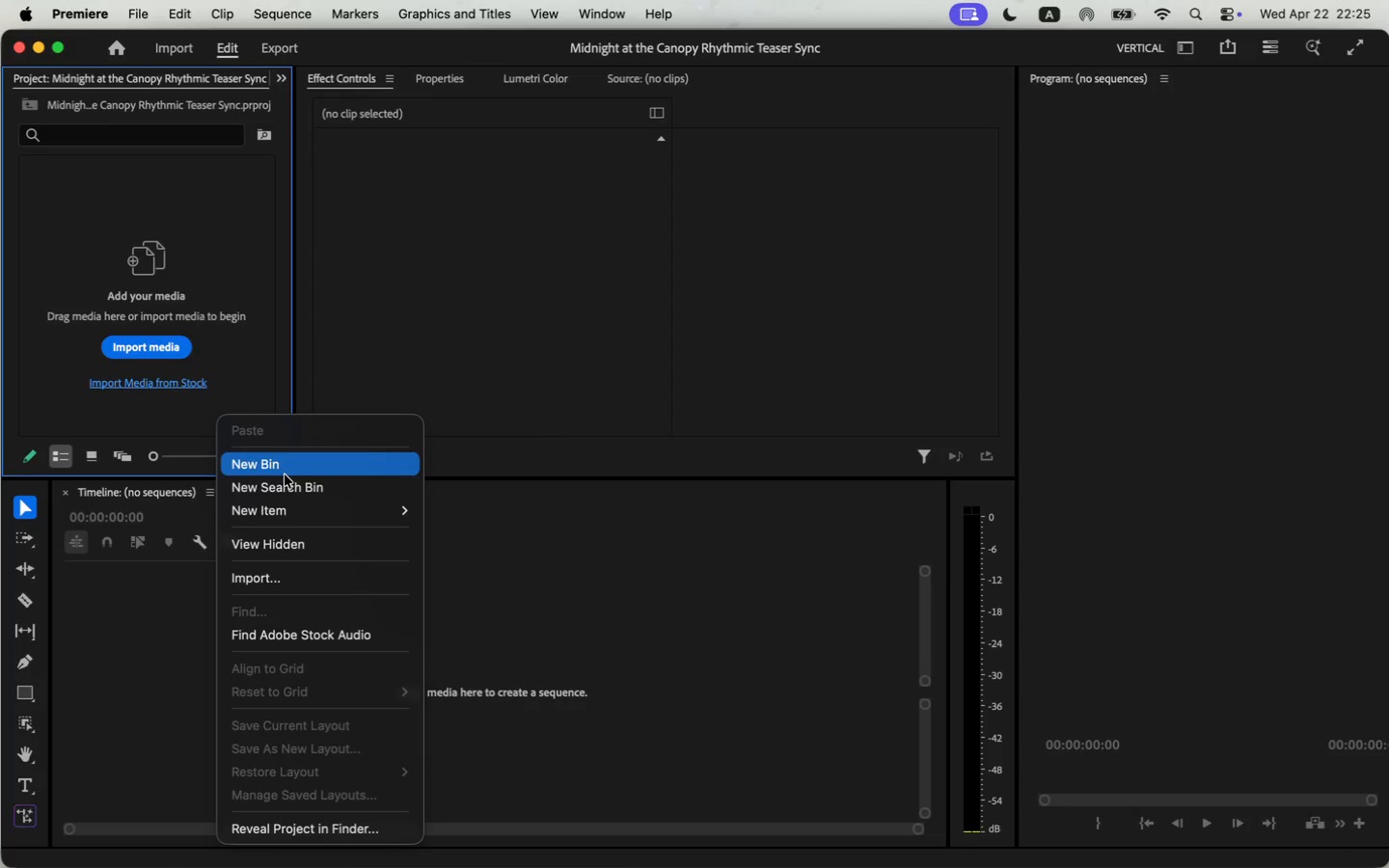 
left_click([486, 507])
 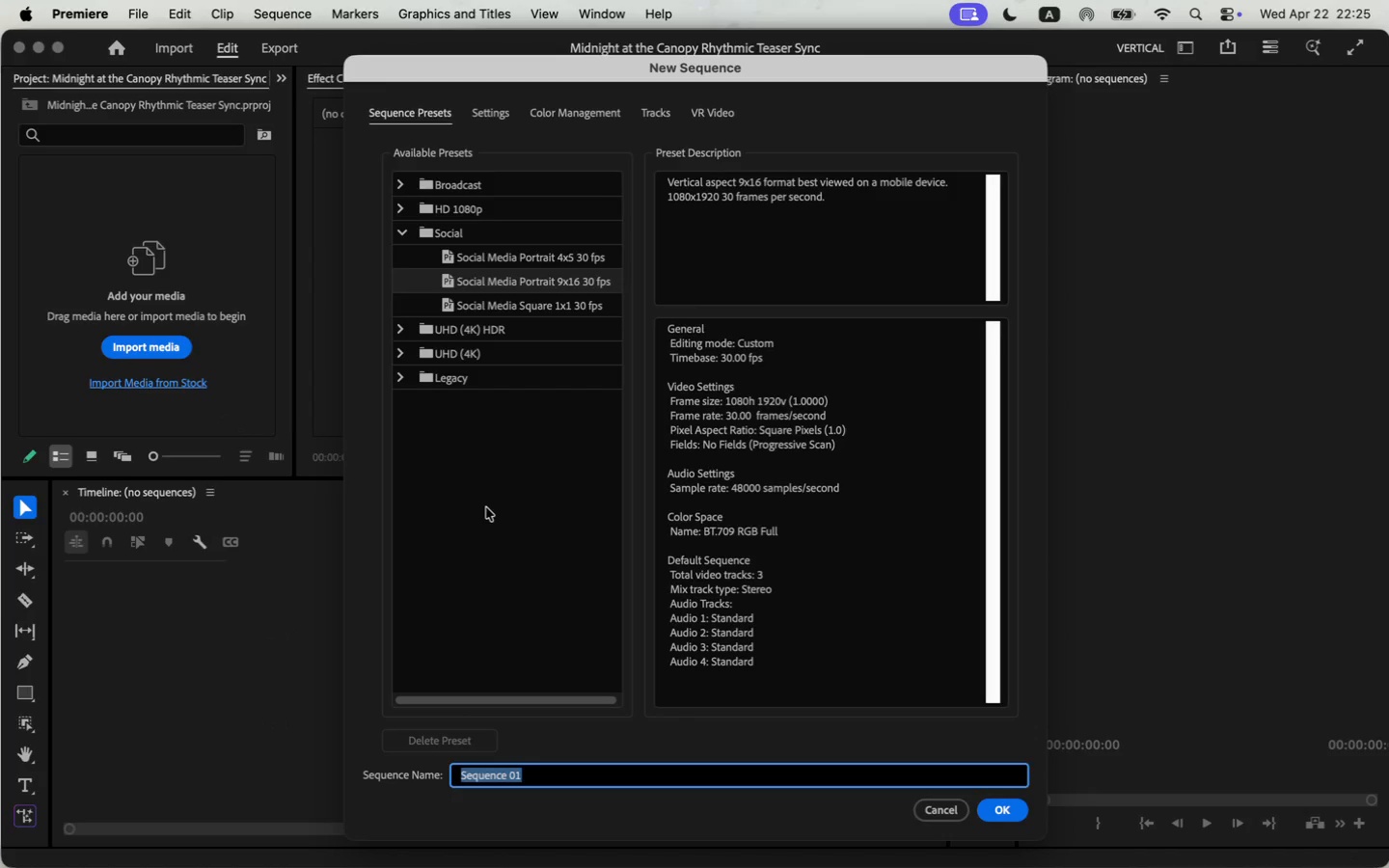 
key(Meta+CommandLeft)
 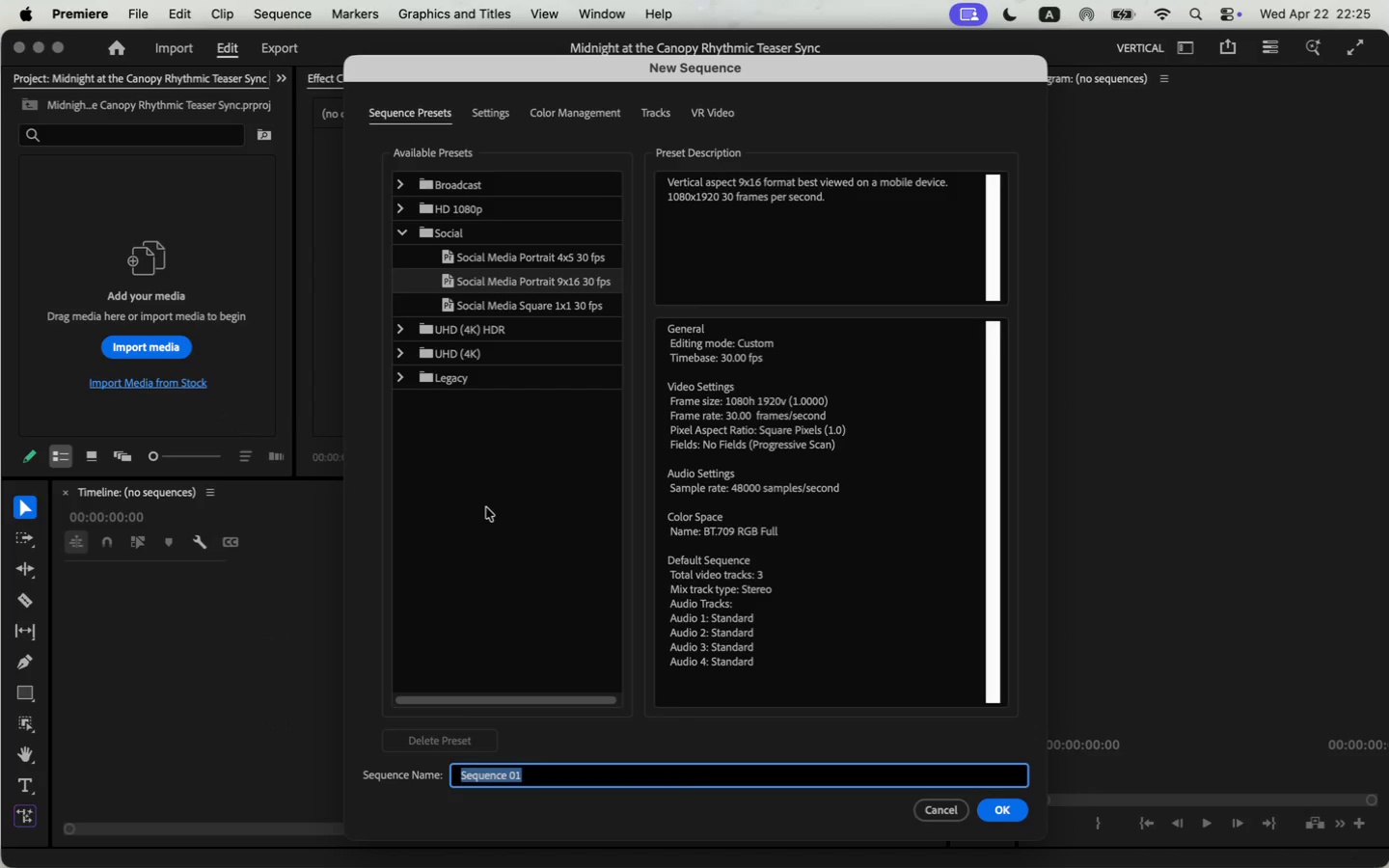 
key(Meta+V)
 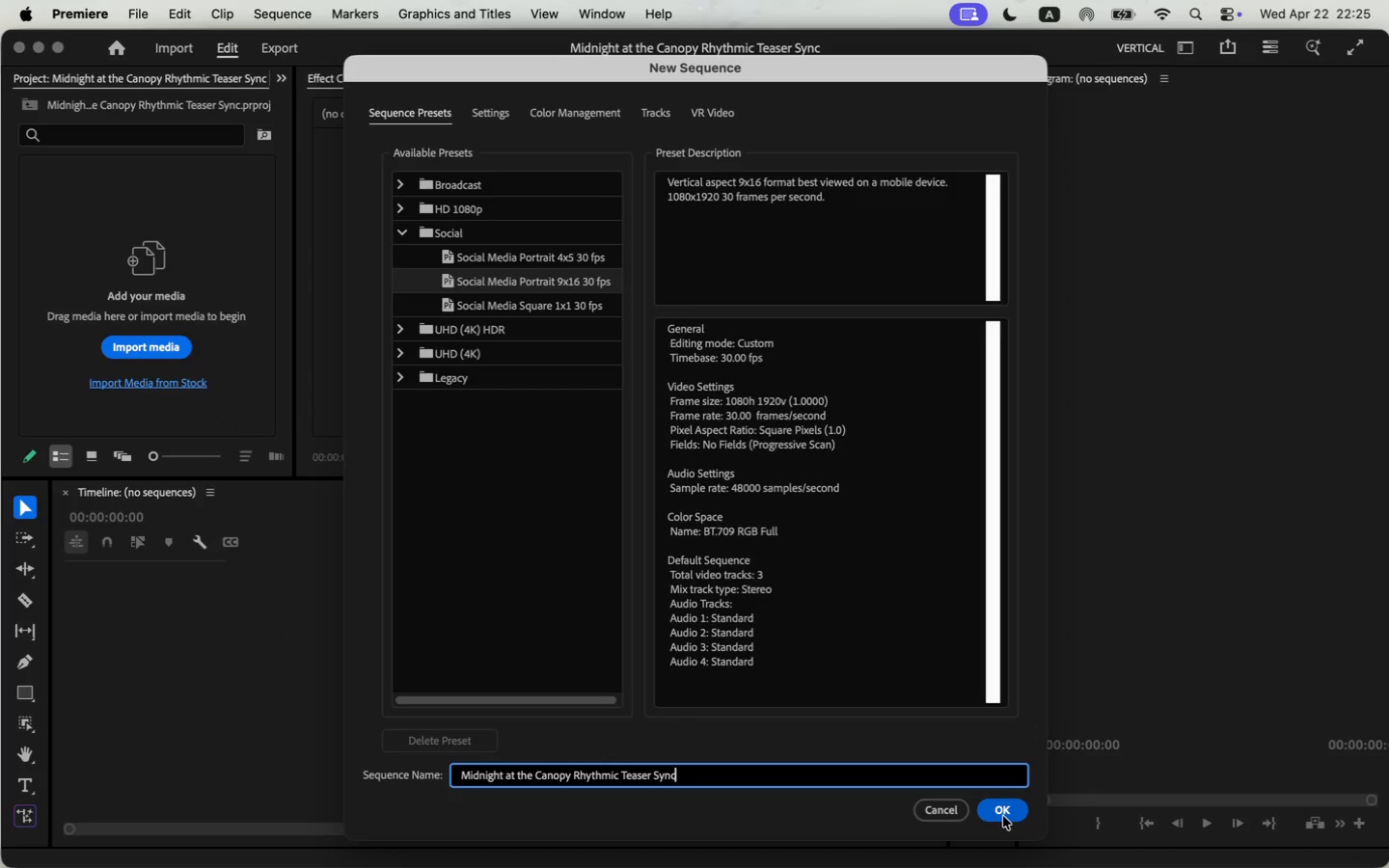 
left_click([1003, 816])
 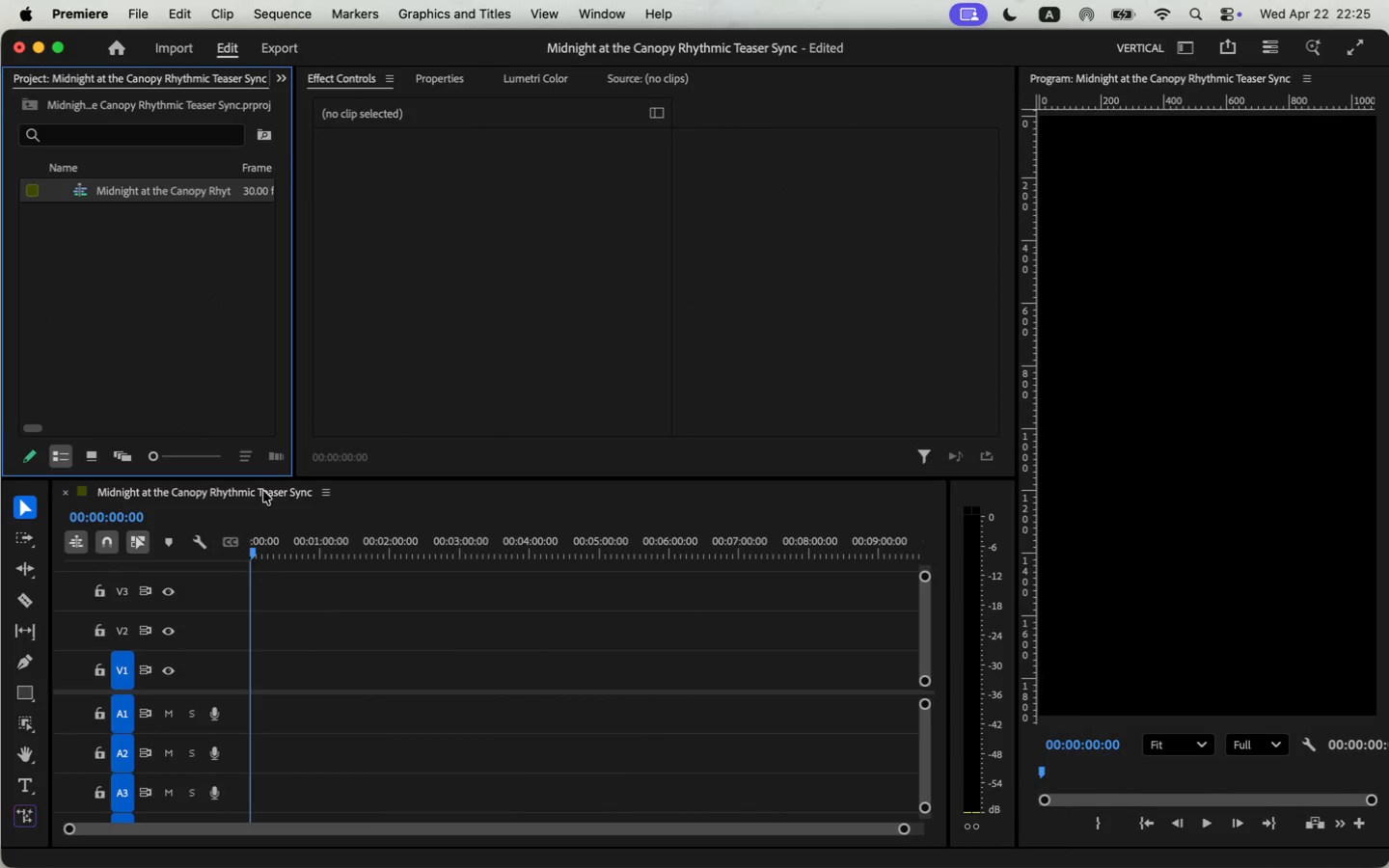 
left_click([280, 0])
 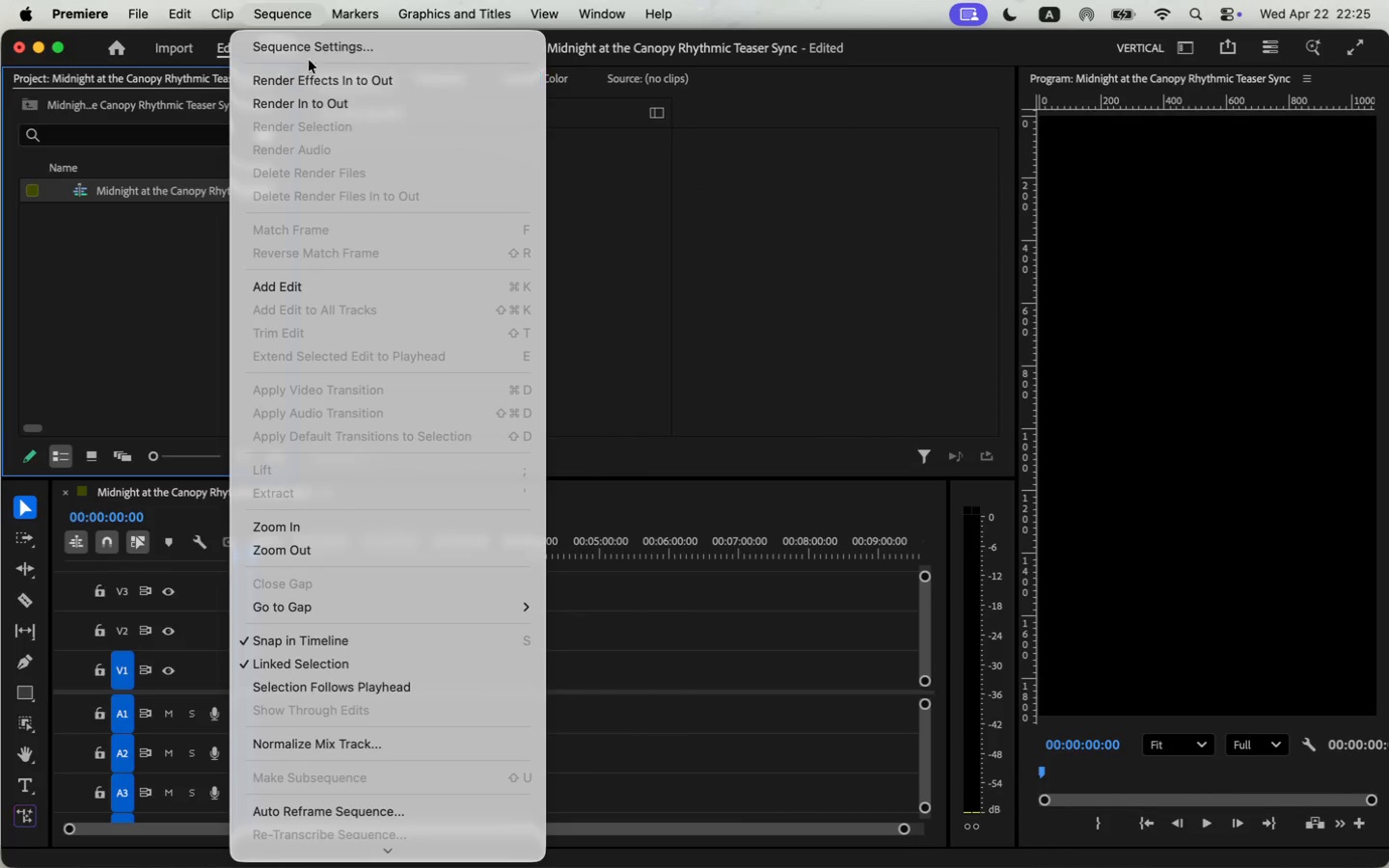 
left_click([313, 47])
 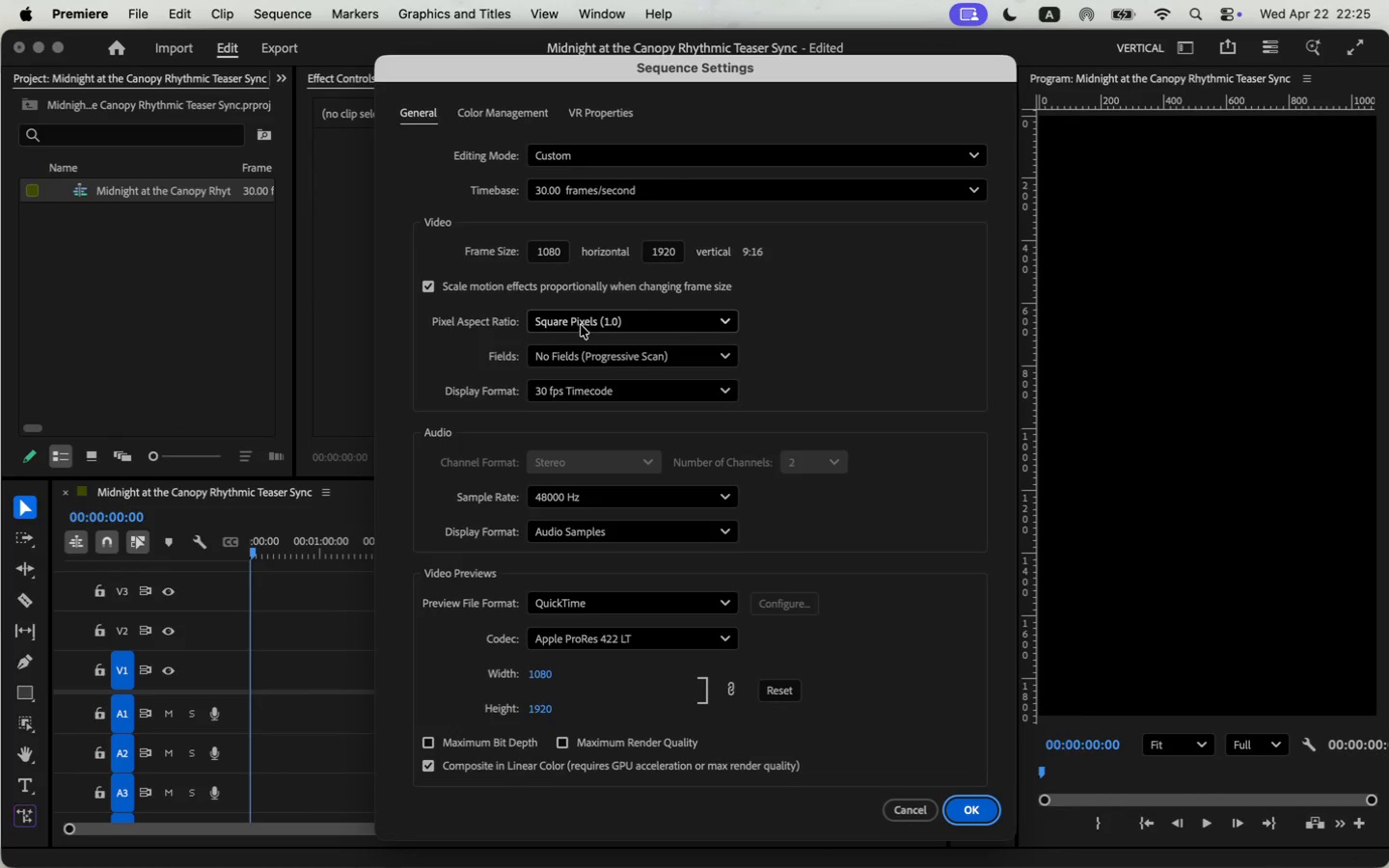 
key(Meta+CommandLeft)
 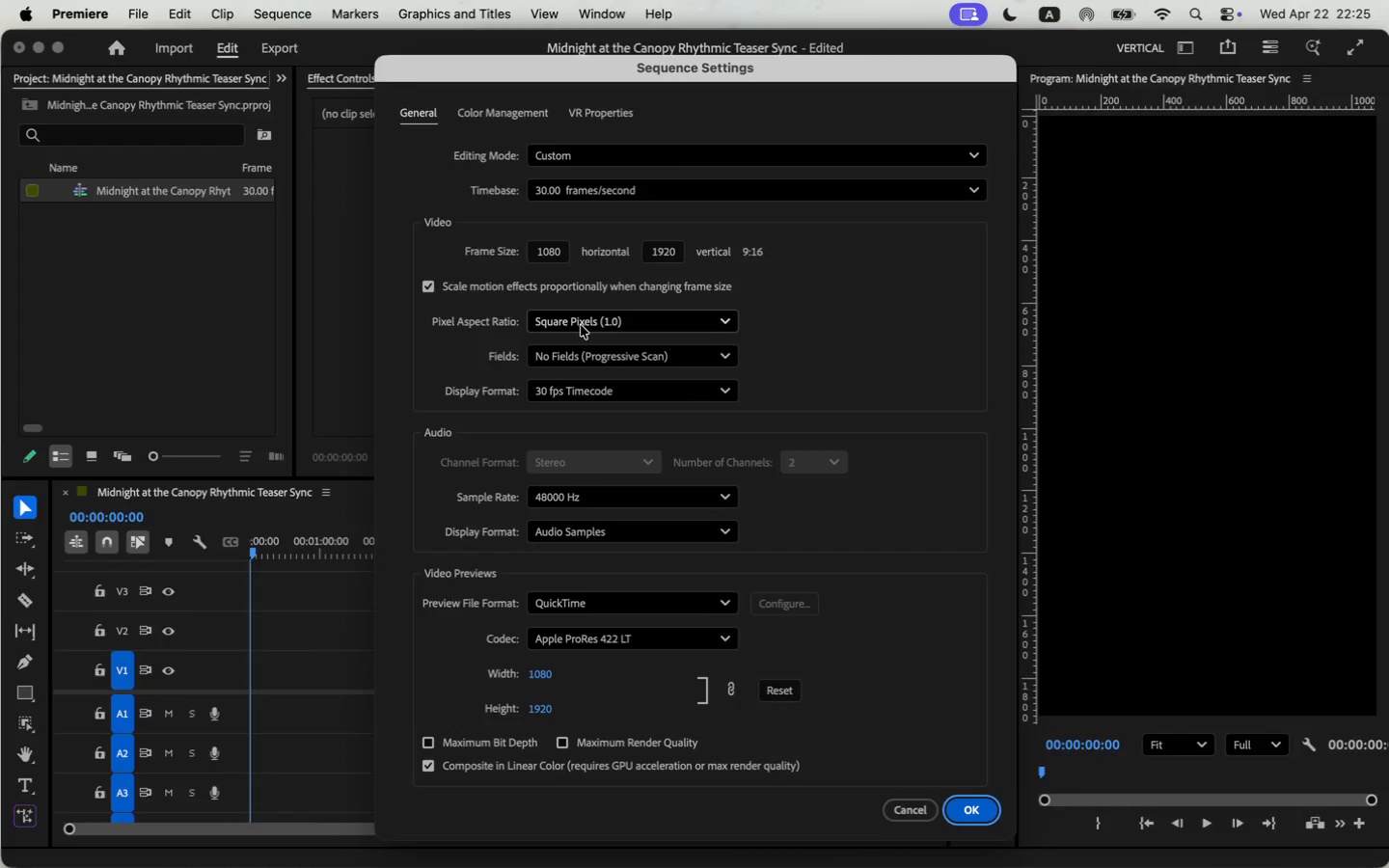 
key(Meta+Tab)
 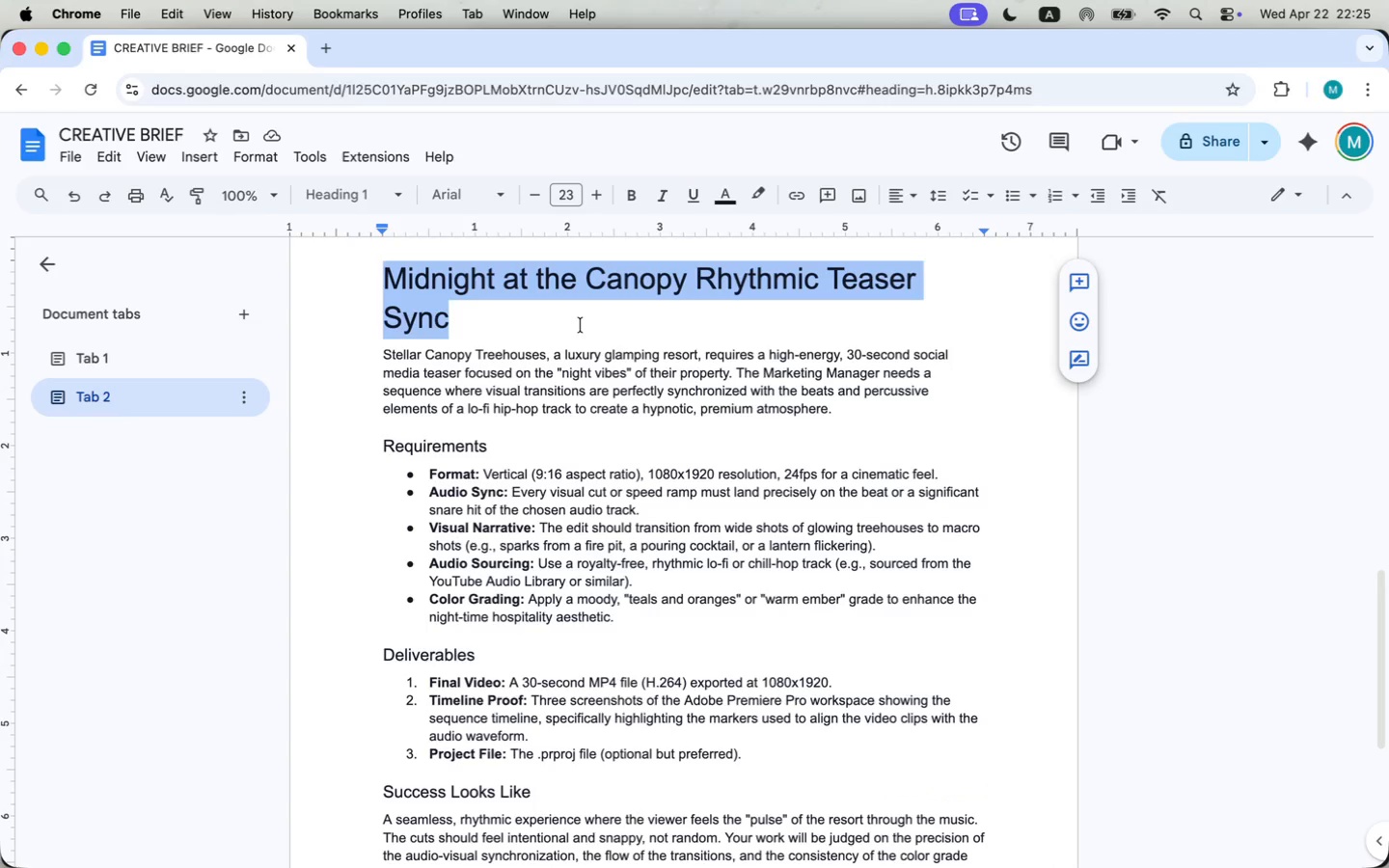 
left_click_drag(start_coordinate=[666, 475], to_coordinate=[717, 475])
 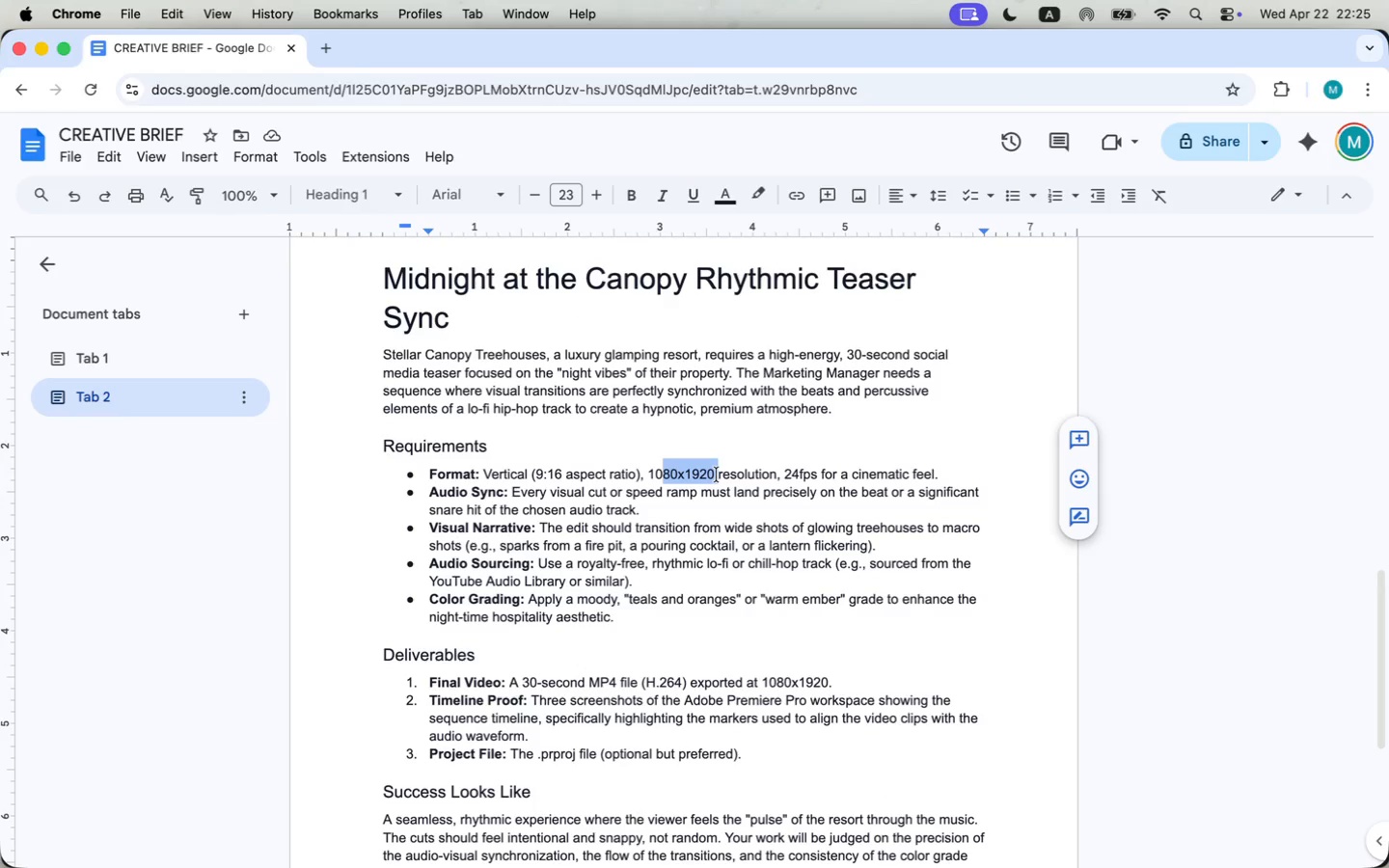 
key(Meta+CommandLeft)
 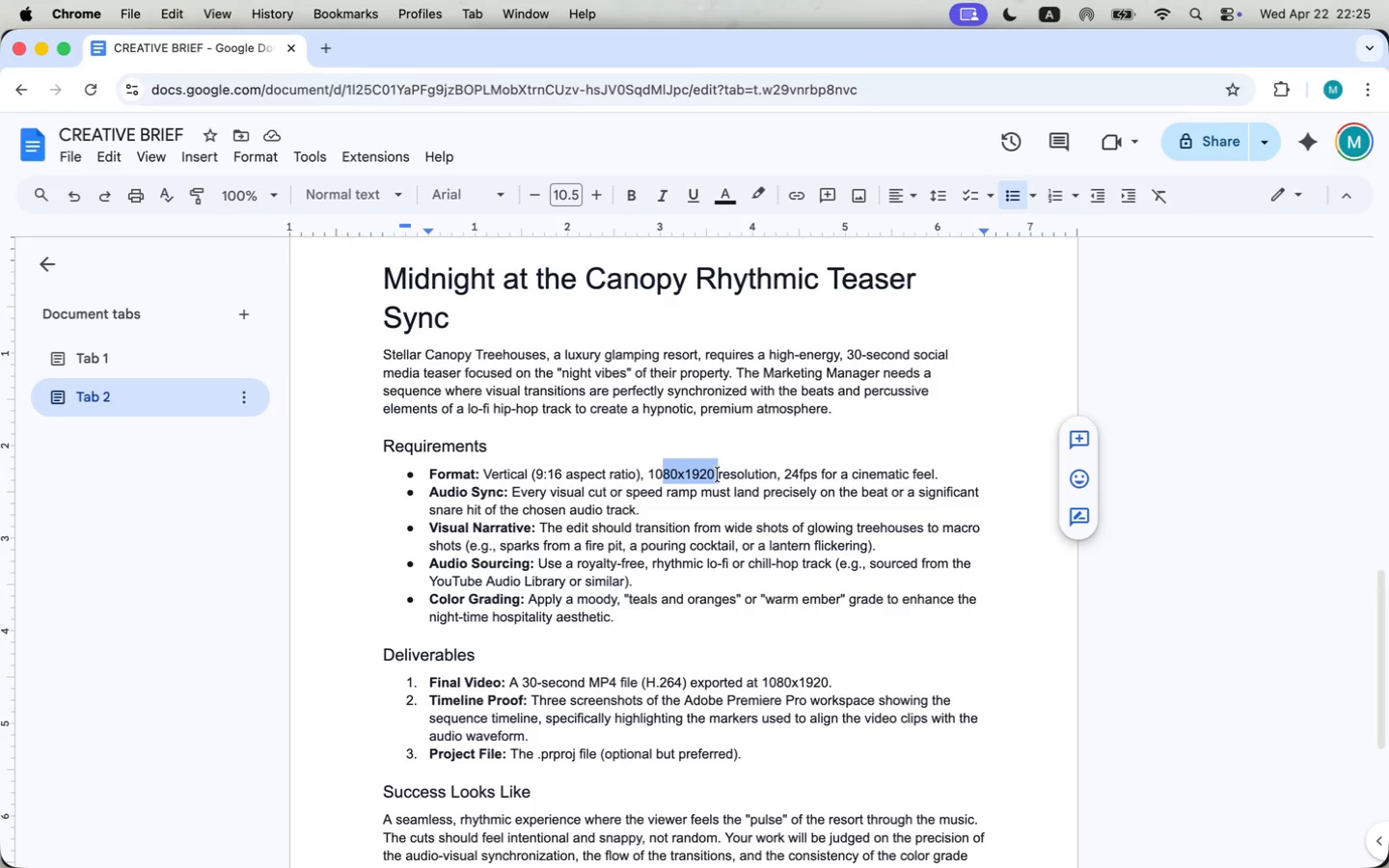 
key(Meta+Tab)
 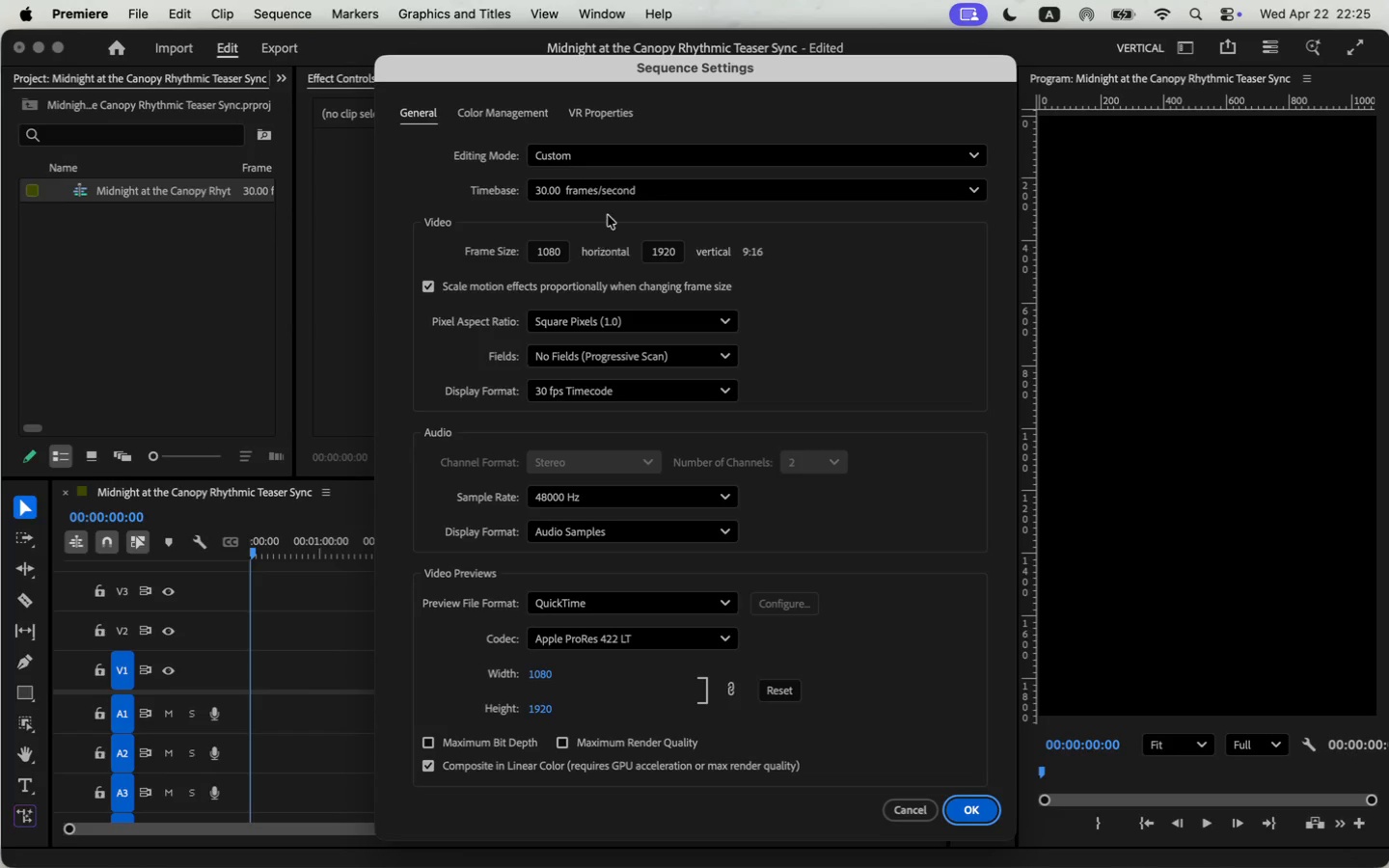 
left_click([613, 197])
 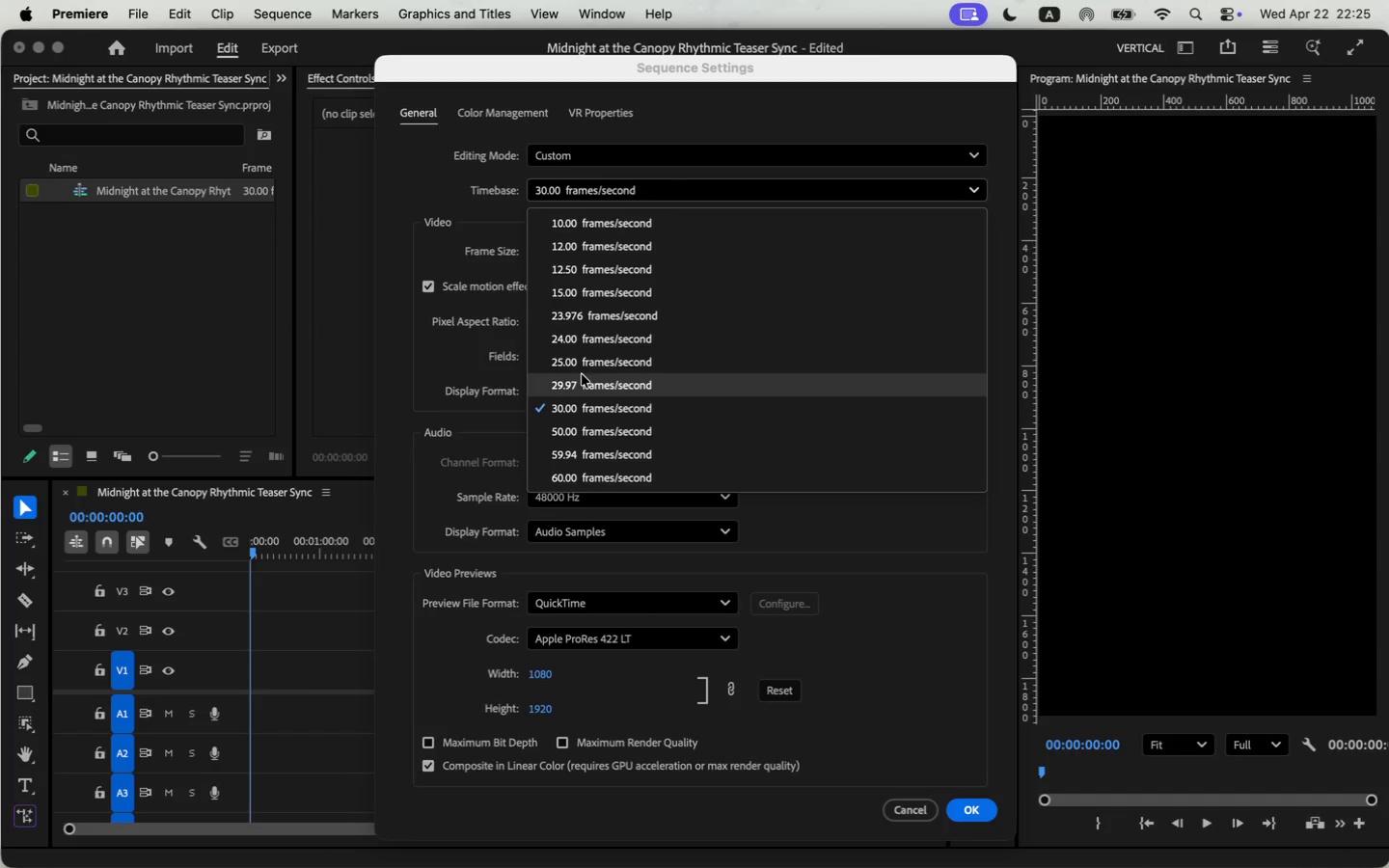 
left_click([583, 341])
 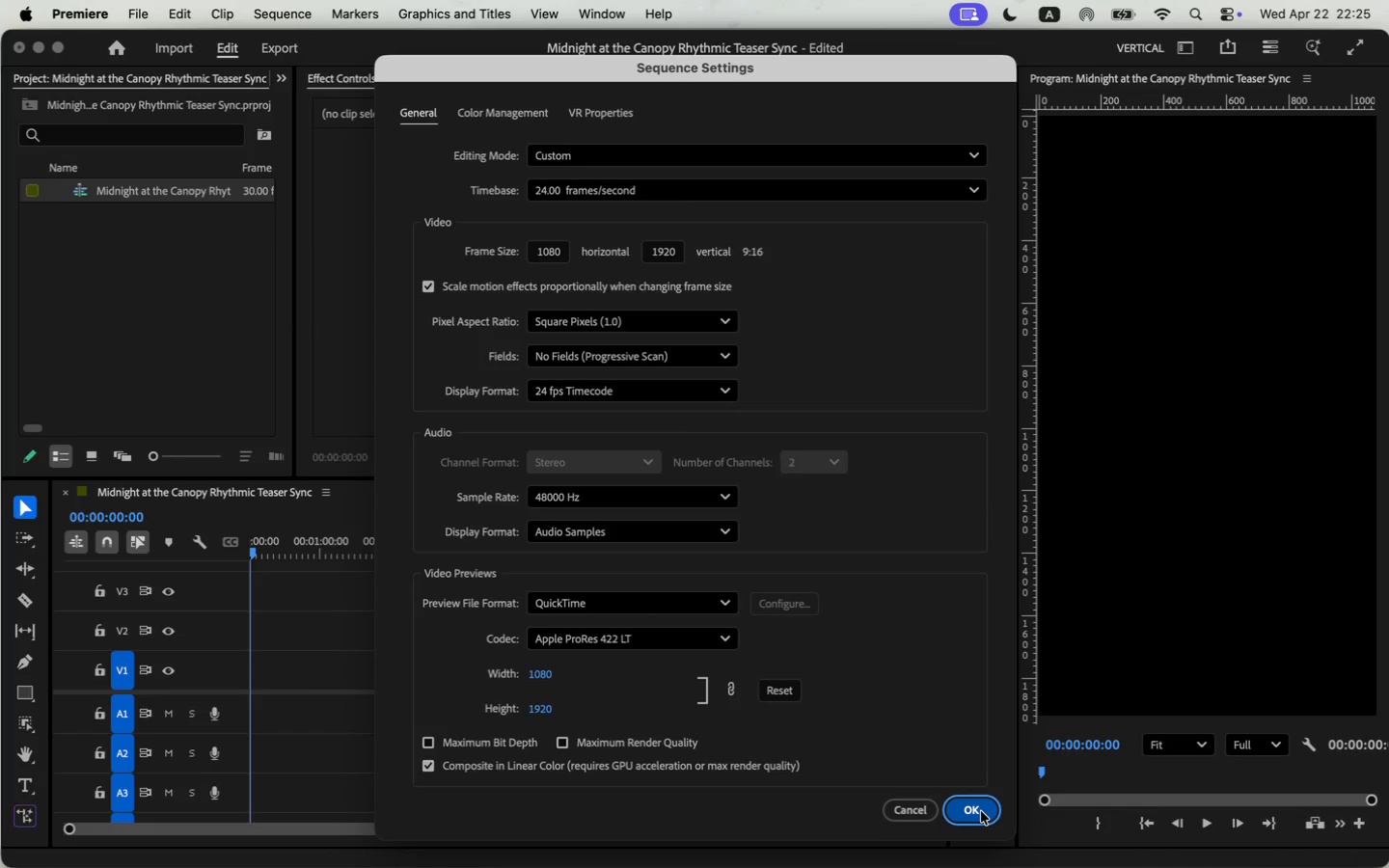 
key(Meta+CommandLeft)
 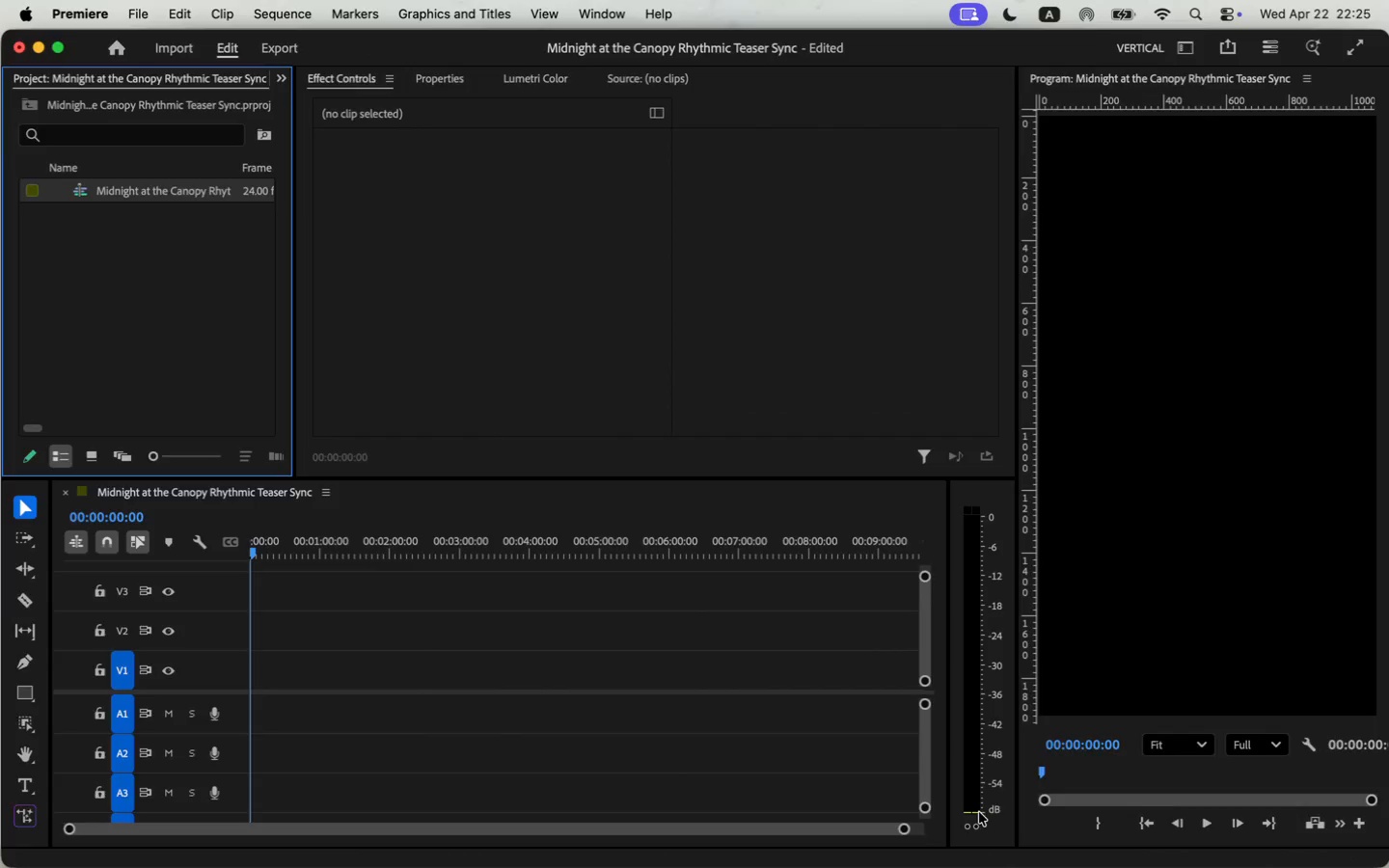 
key(Meta+Tab)
 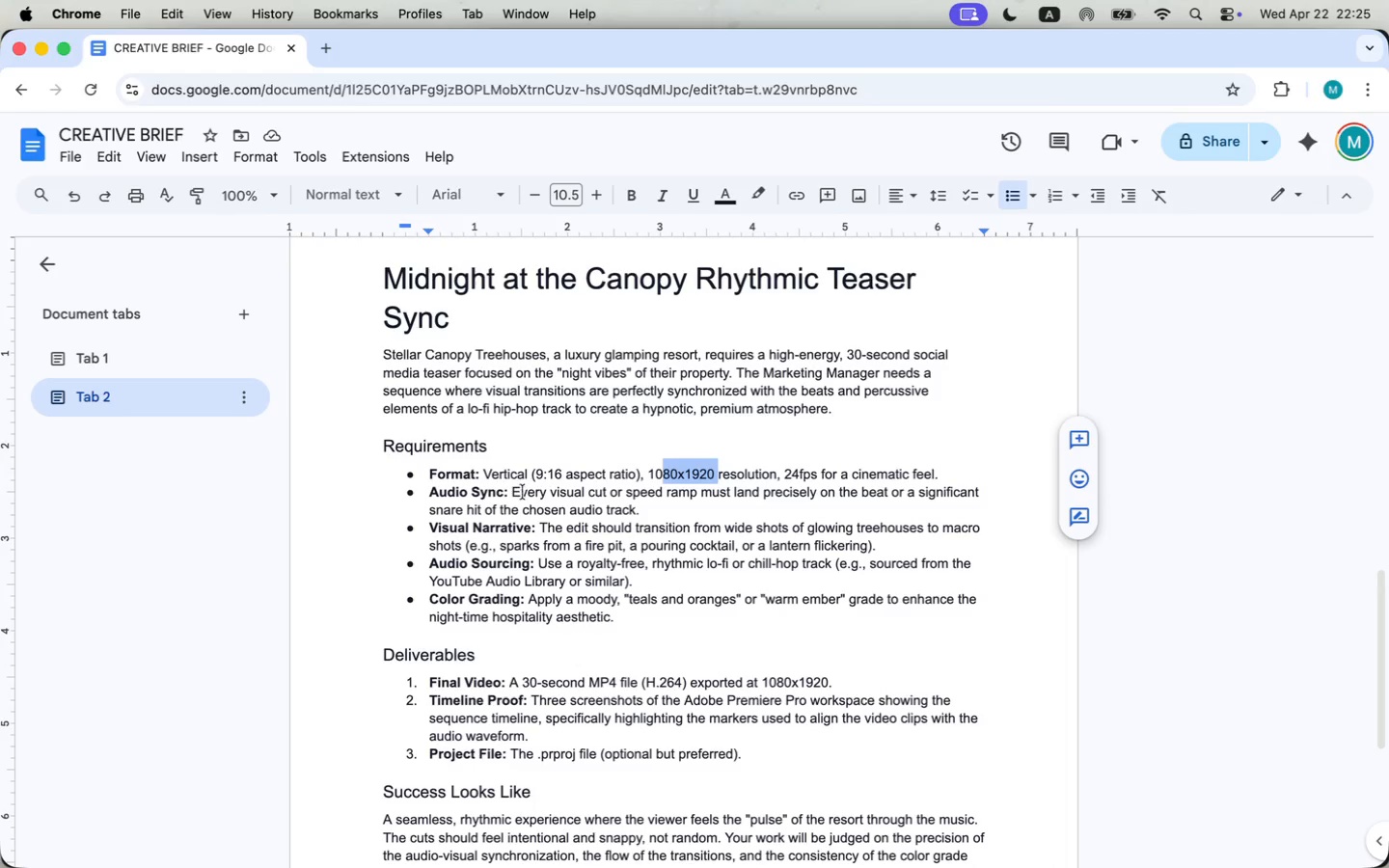 
left_click_drag(start_coordinate=[504, 494], to_coordinate=[700, 518])
 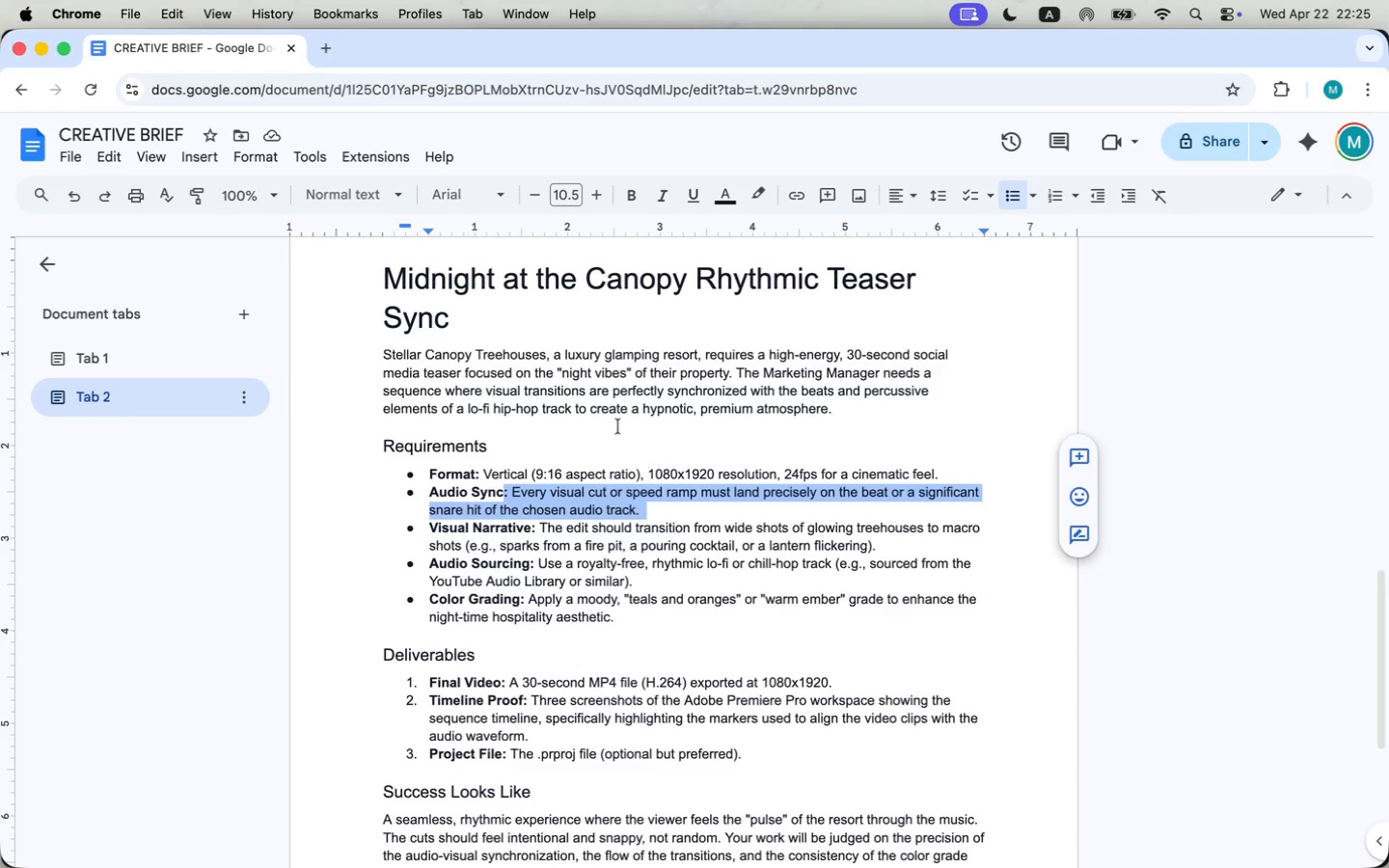 
wait(5.57)
 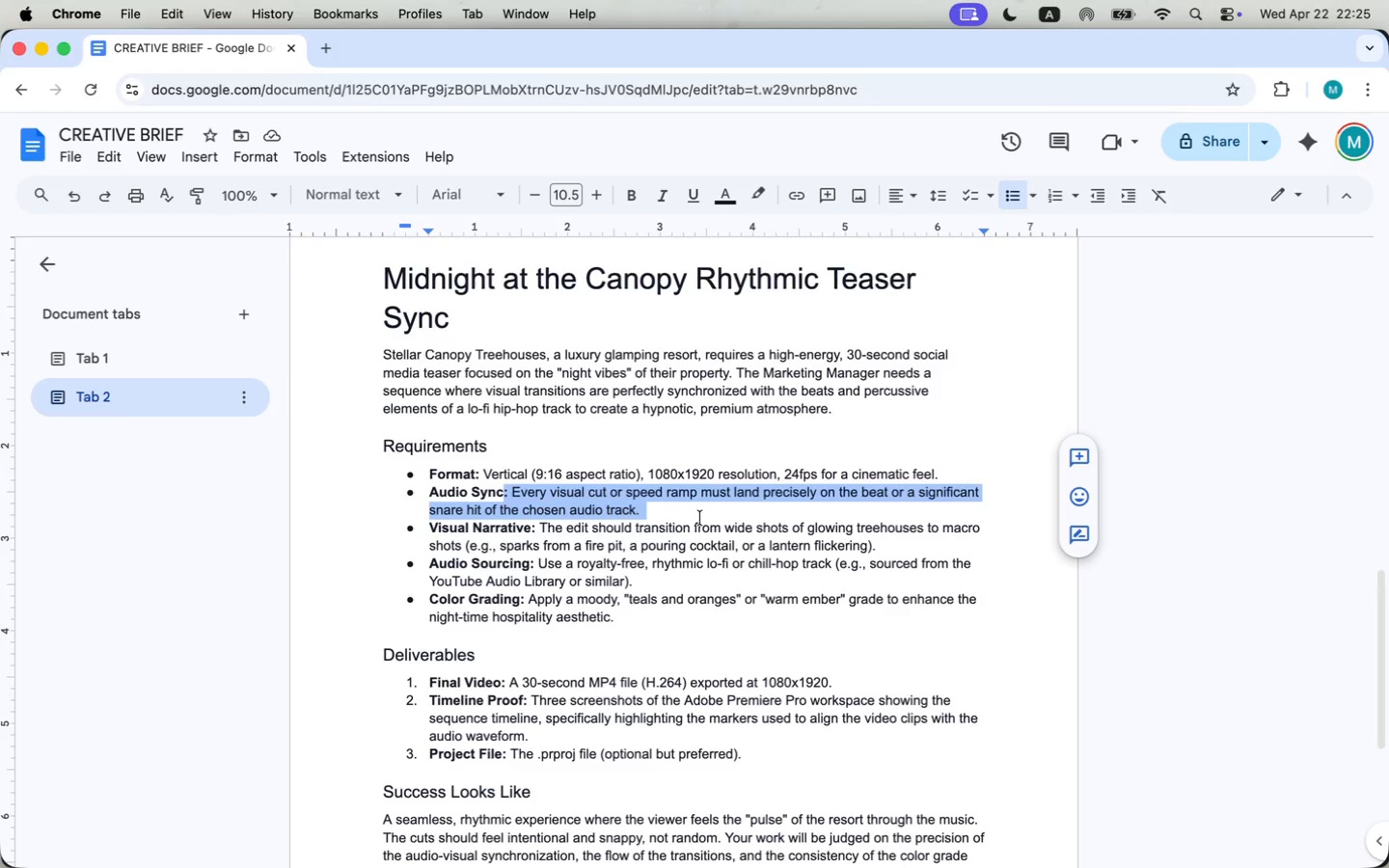 
left_click_drag(start_coordinate=[386, 387], to_coordinate=[618, 405])
 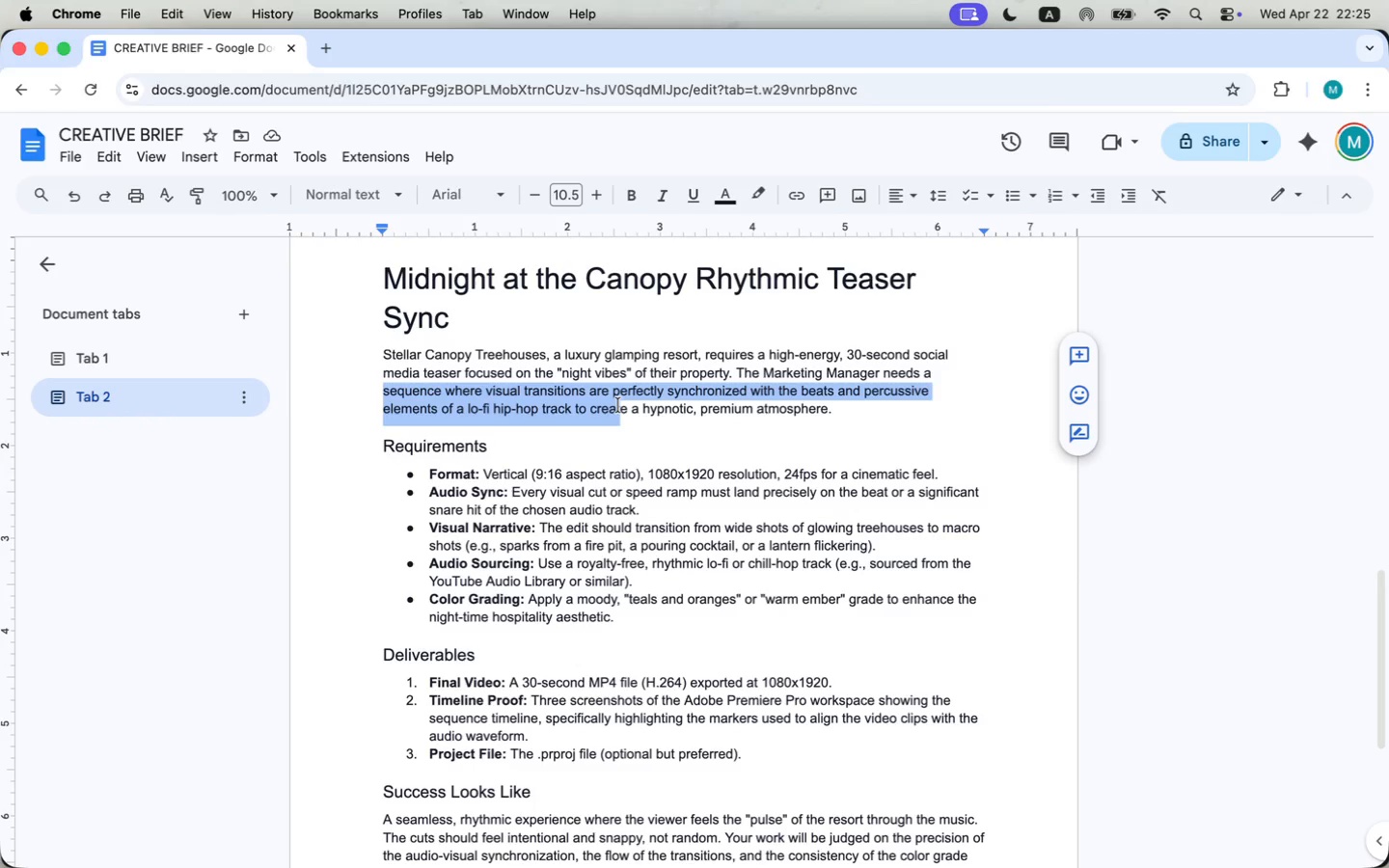 
left_click([512, 404])
 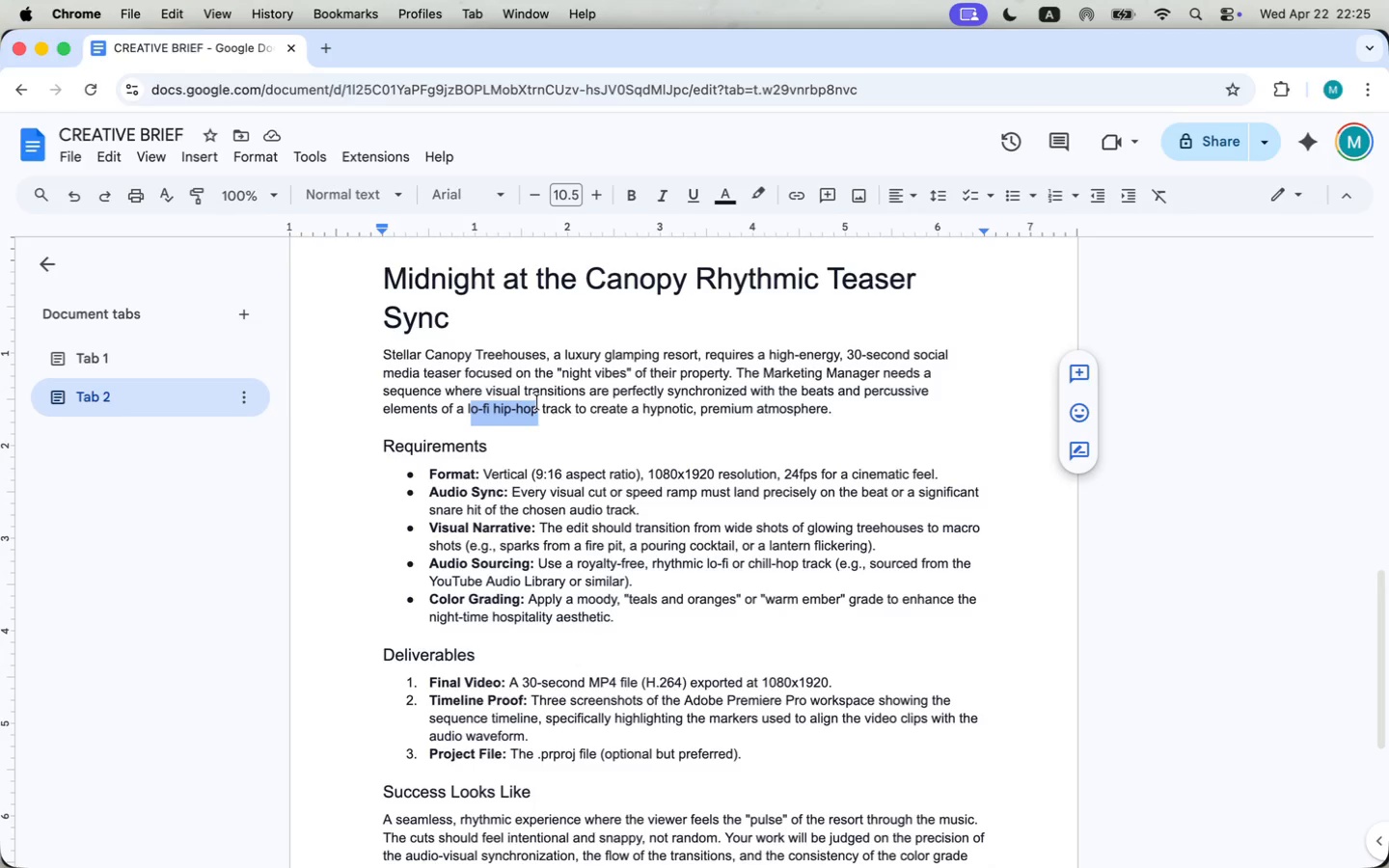 
left_click_drag(start_coordinate=[470, 410], to_coordinate=[537, 402])
 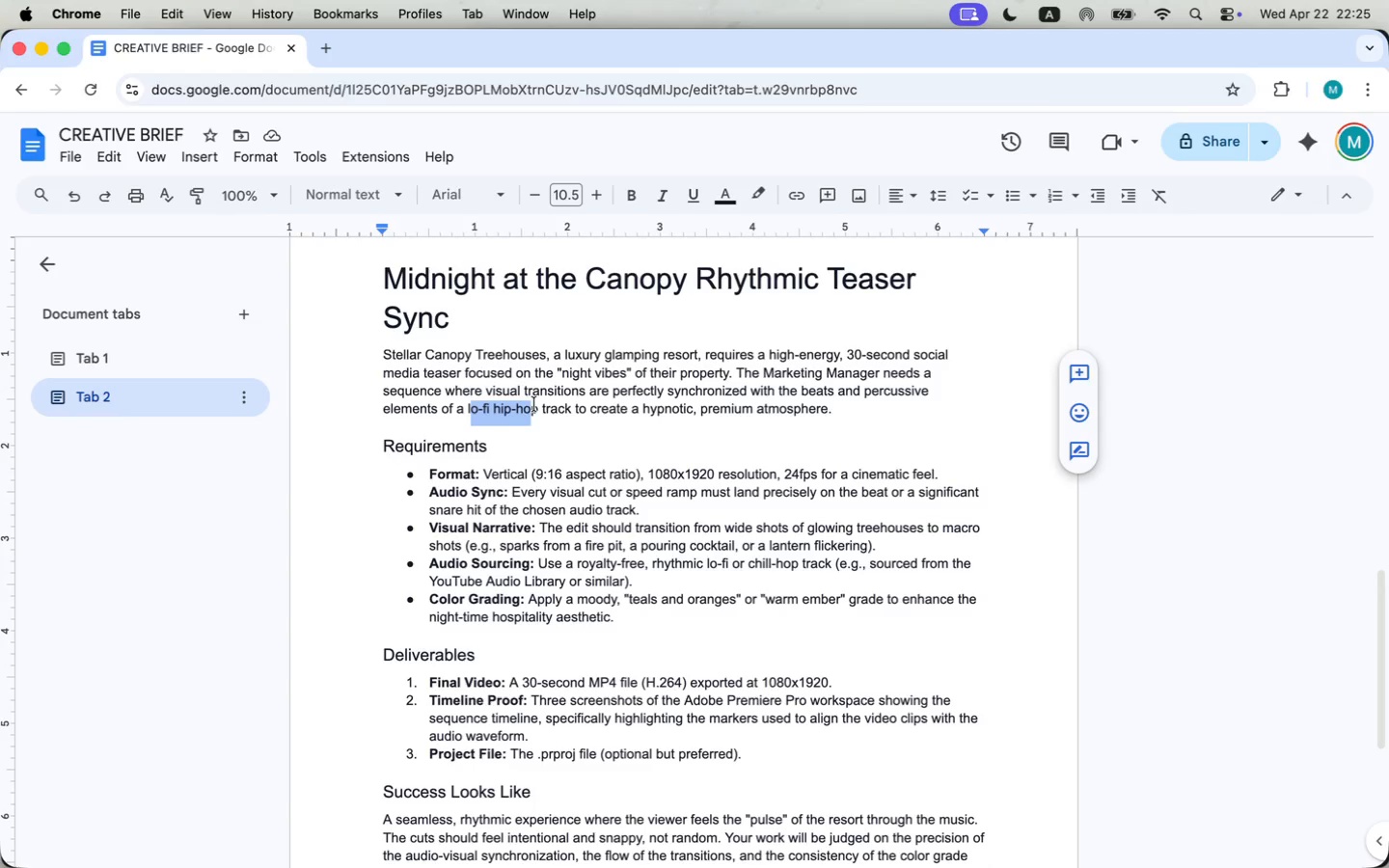 
key(Meta+CommandLeft)
 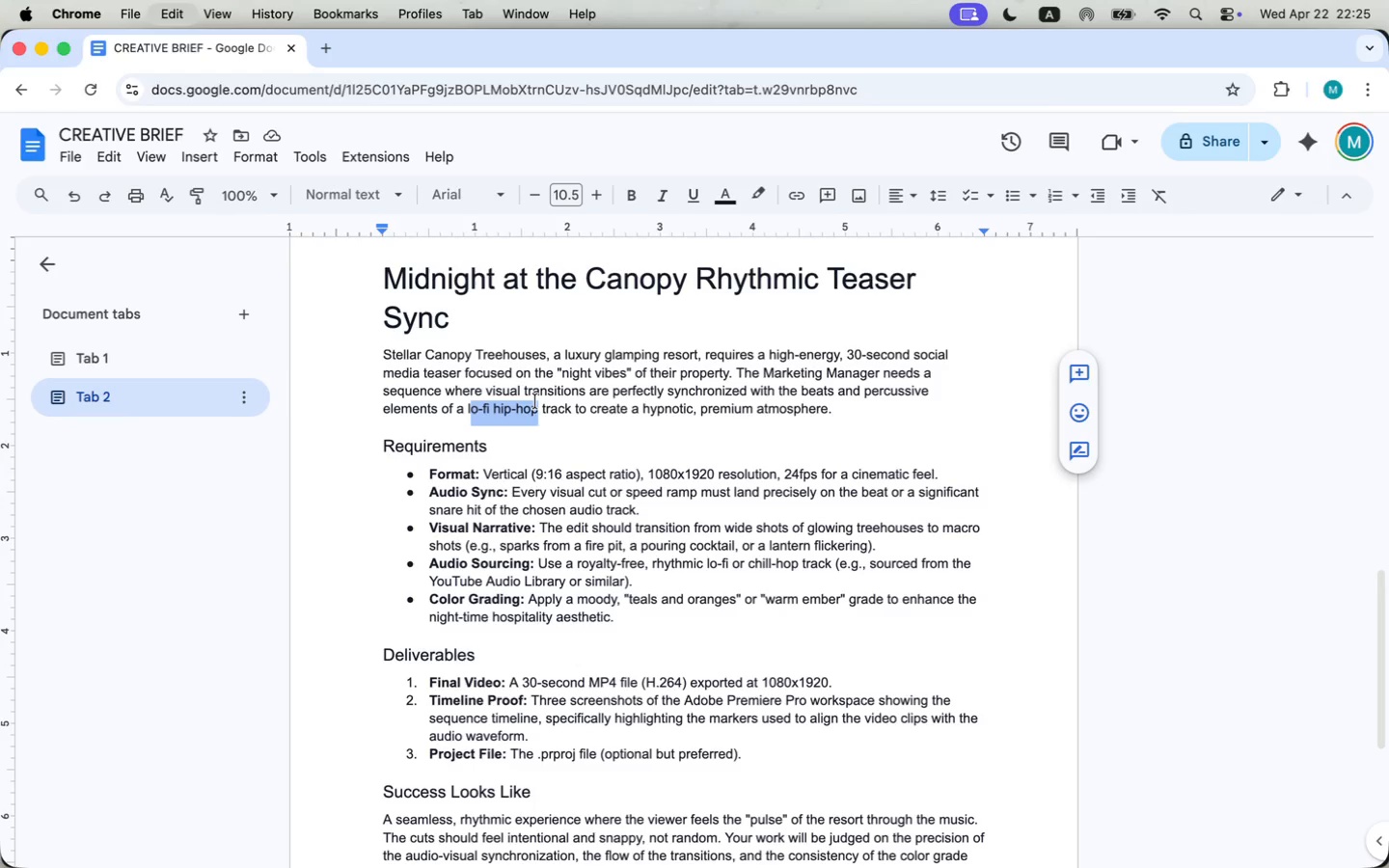 
key(Meta+C)
 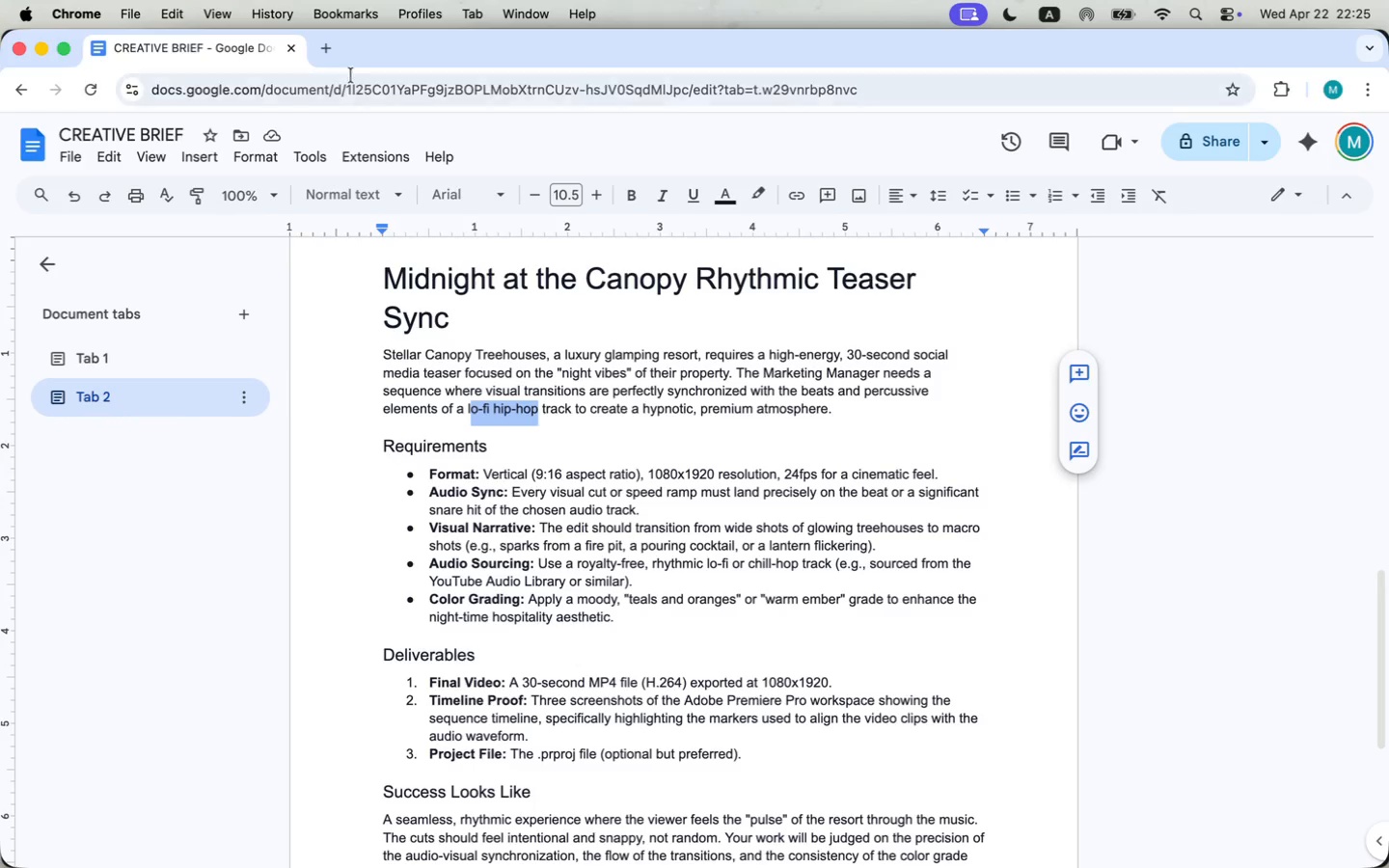 
left_click([330, 46])
 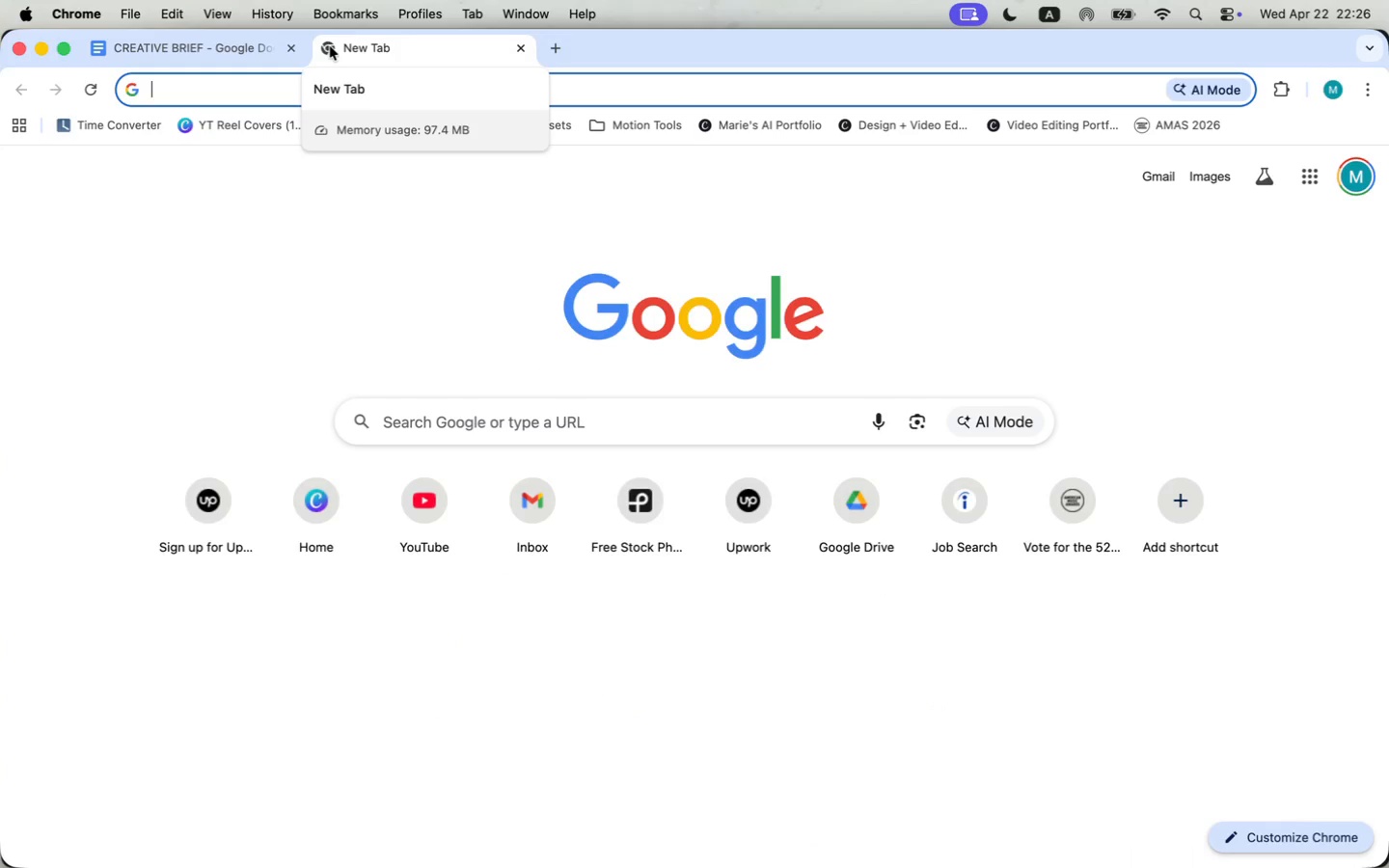 
type(yout)
 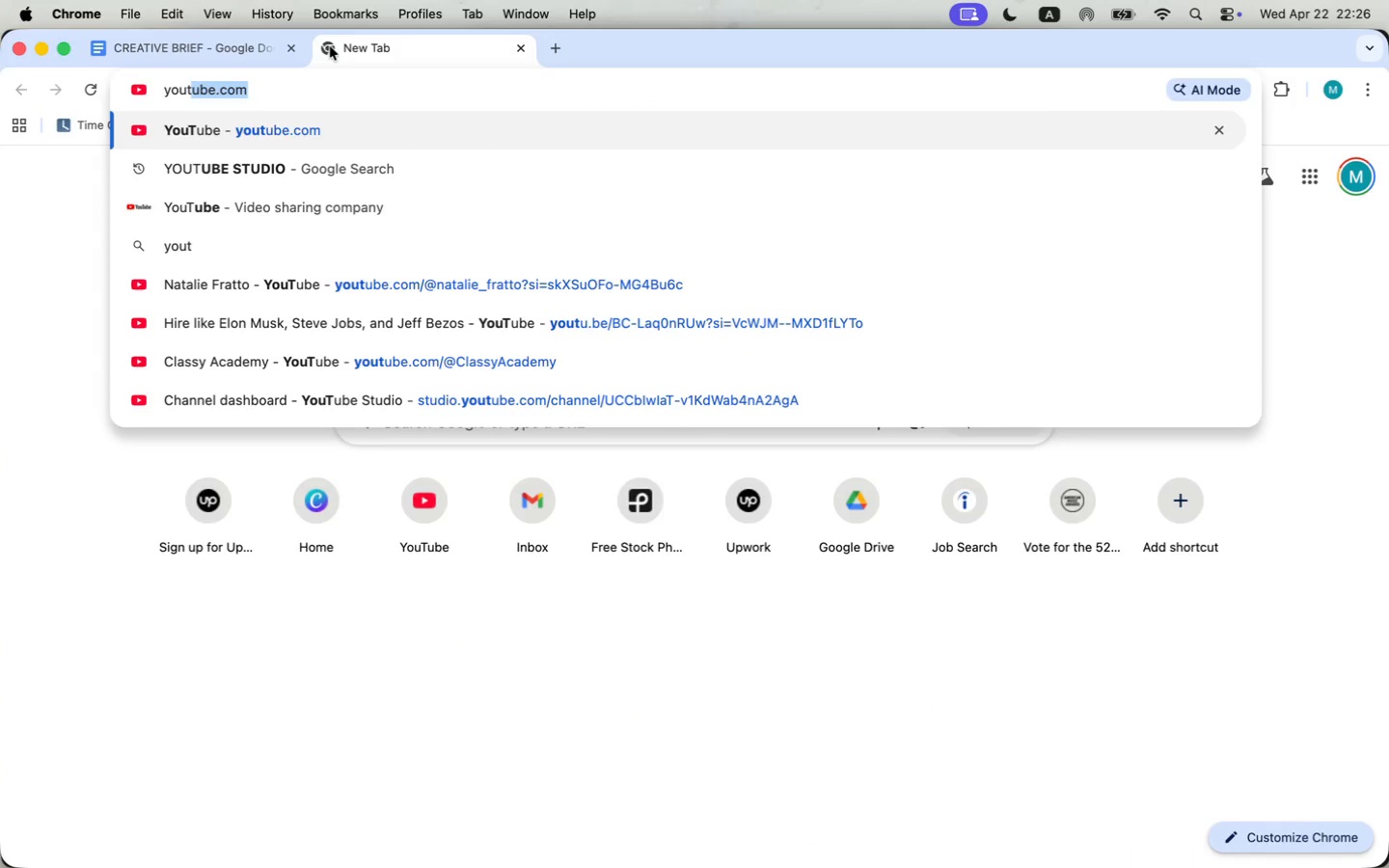 
key(ArrowDown)
 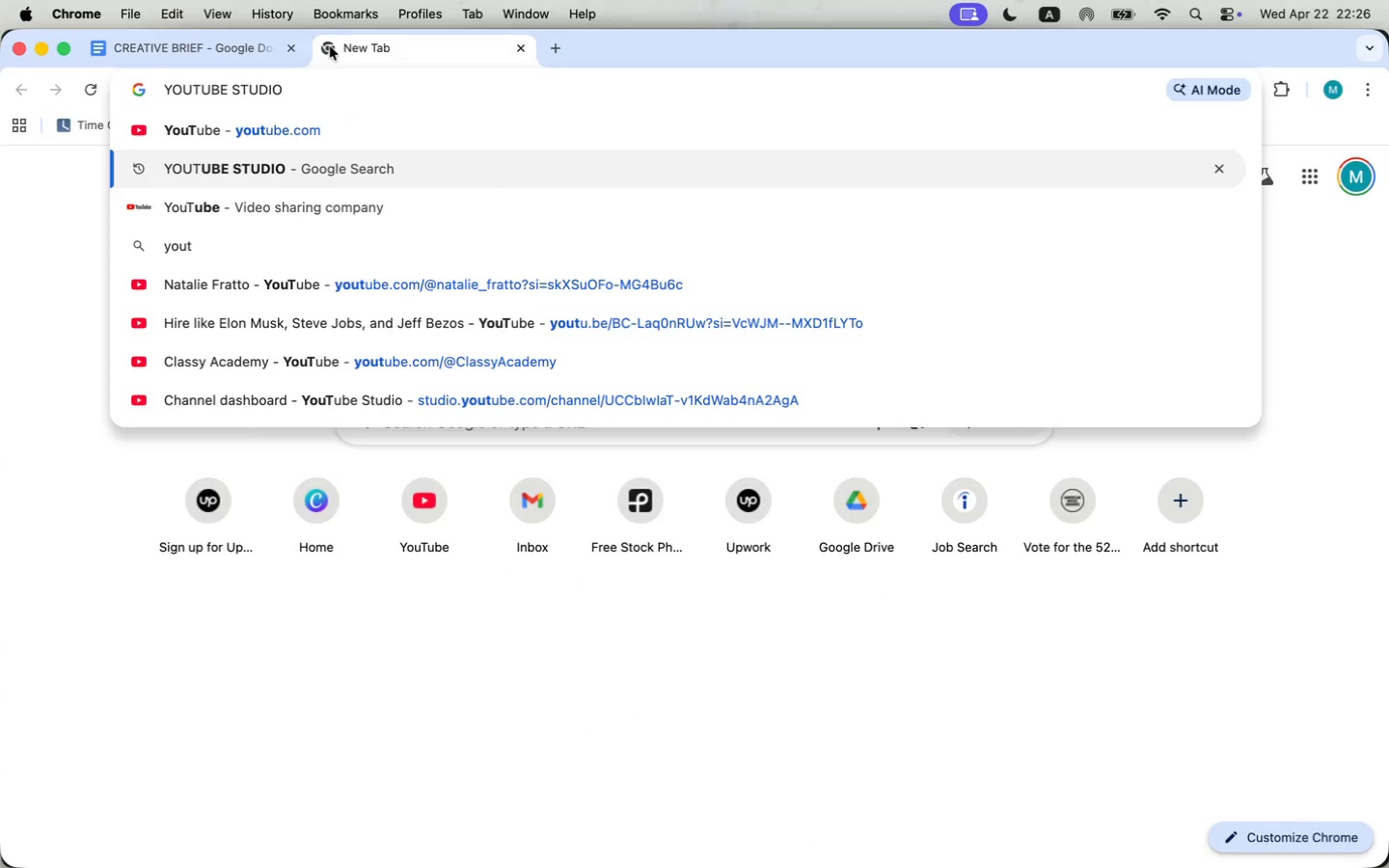 
key(Enter)
 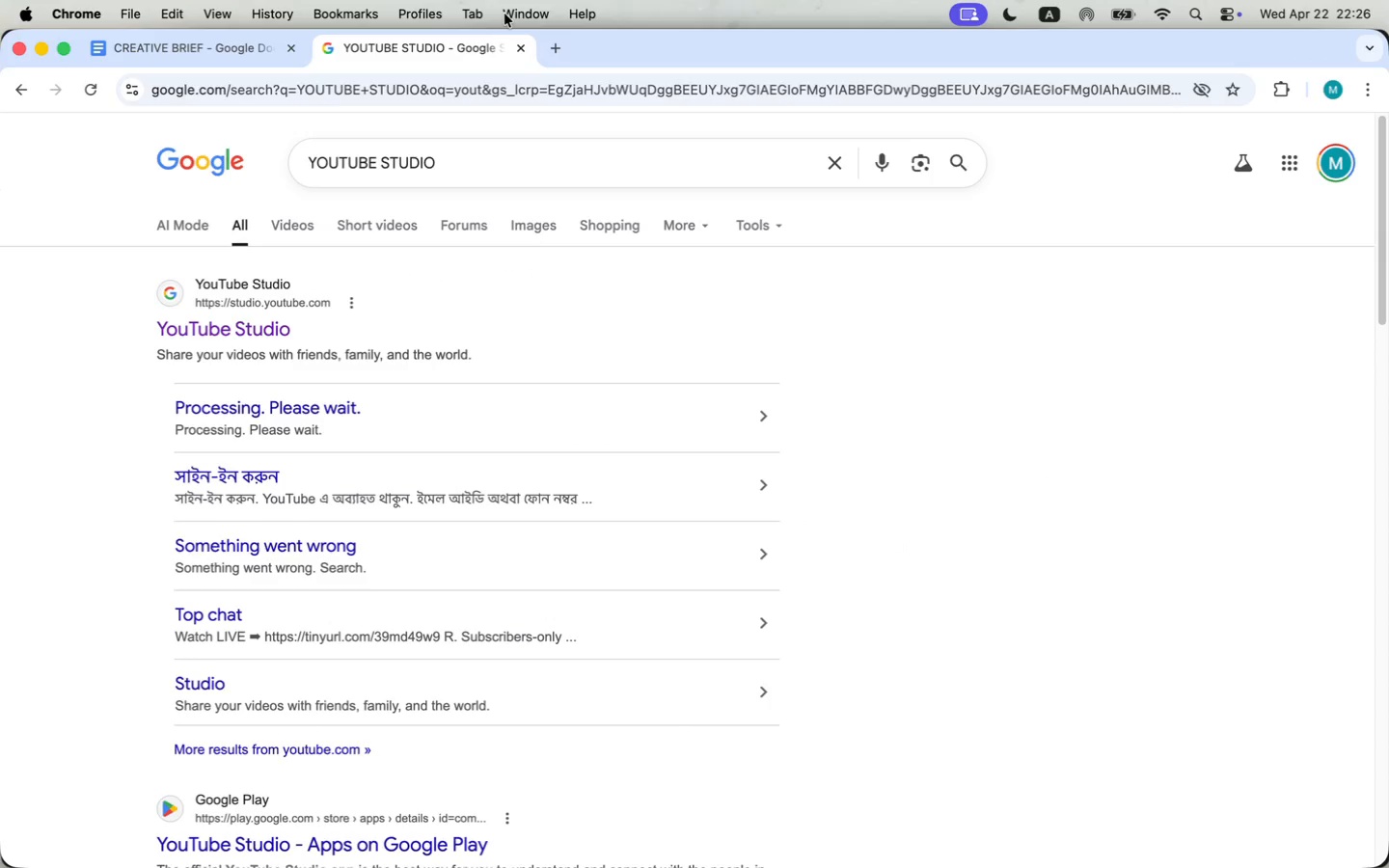 
wait(10.77)
 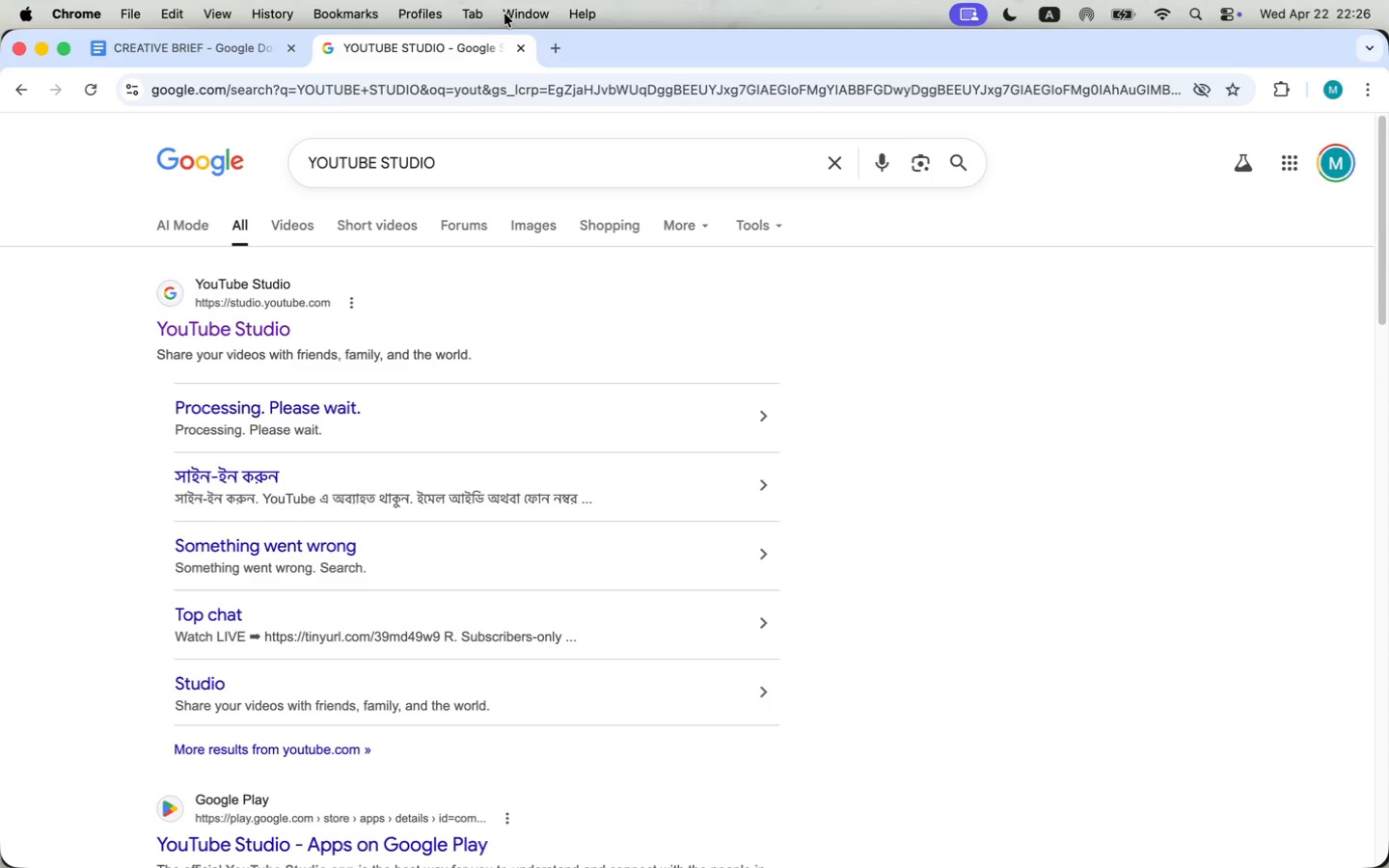 
left_click([226, 338])
 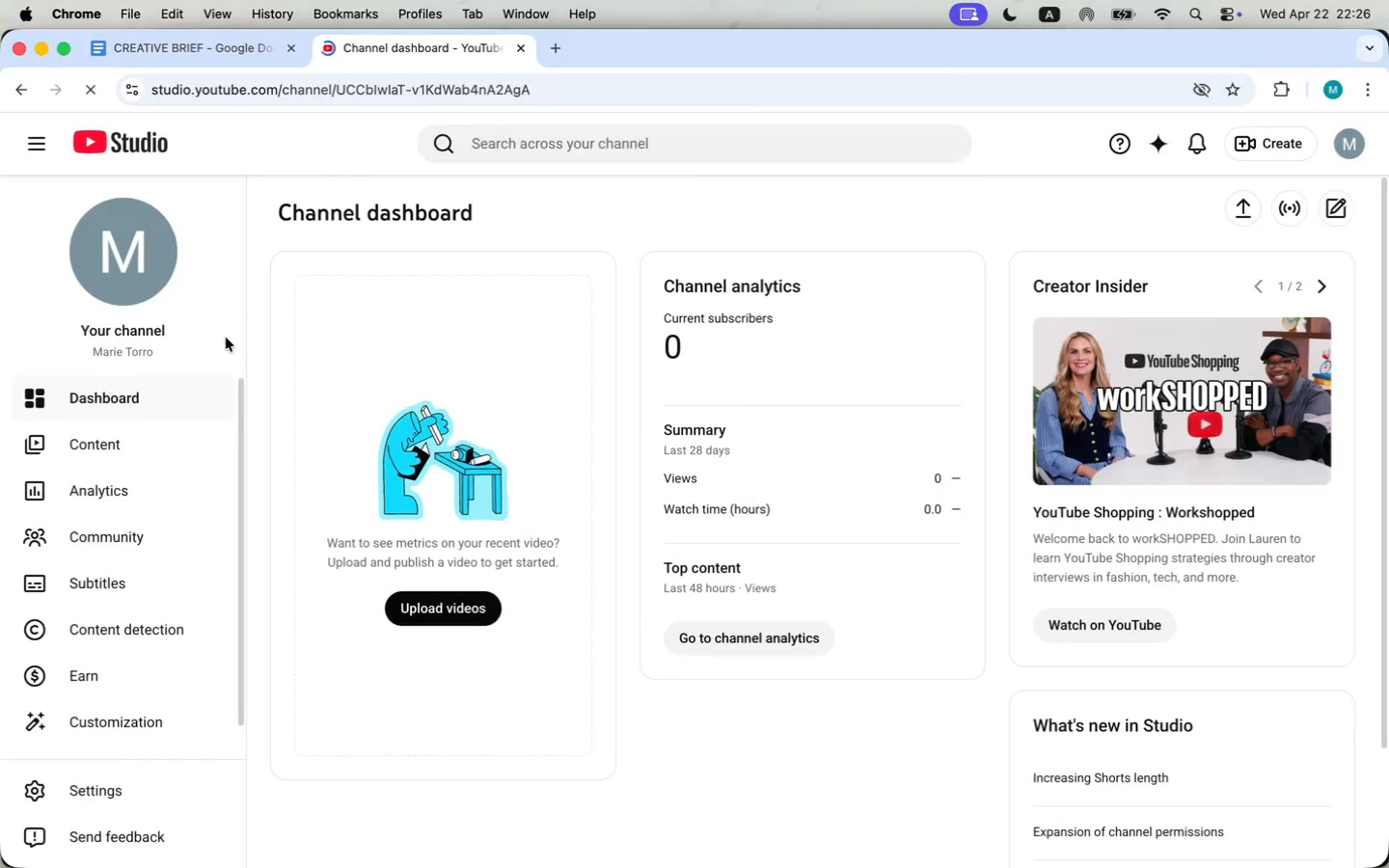 
scroll: coordinate [149, 731], scroll_direction: down, amount: 12.0
 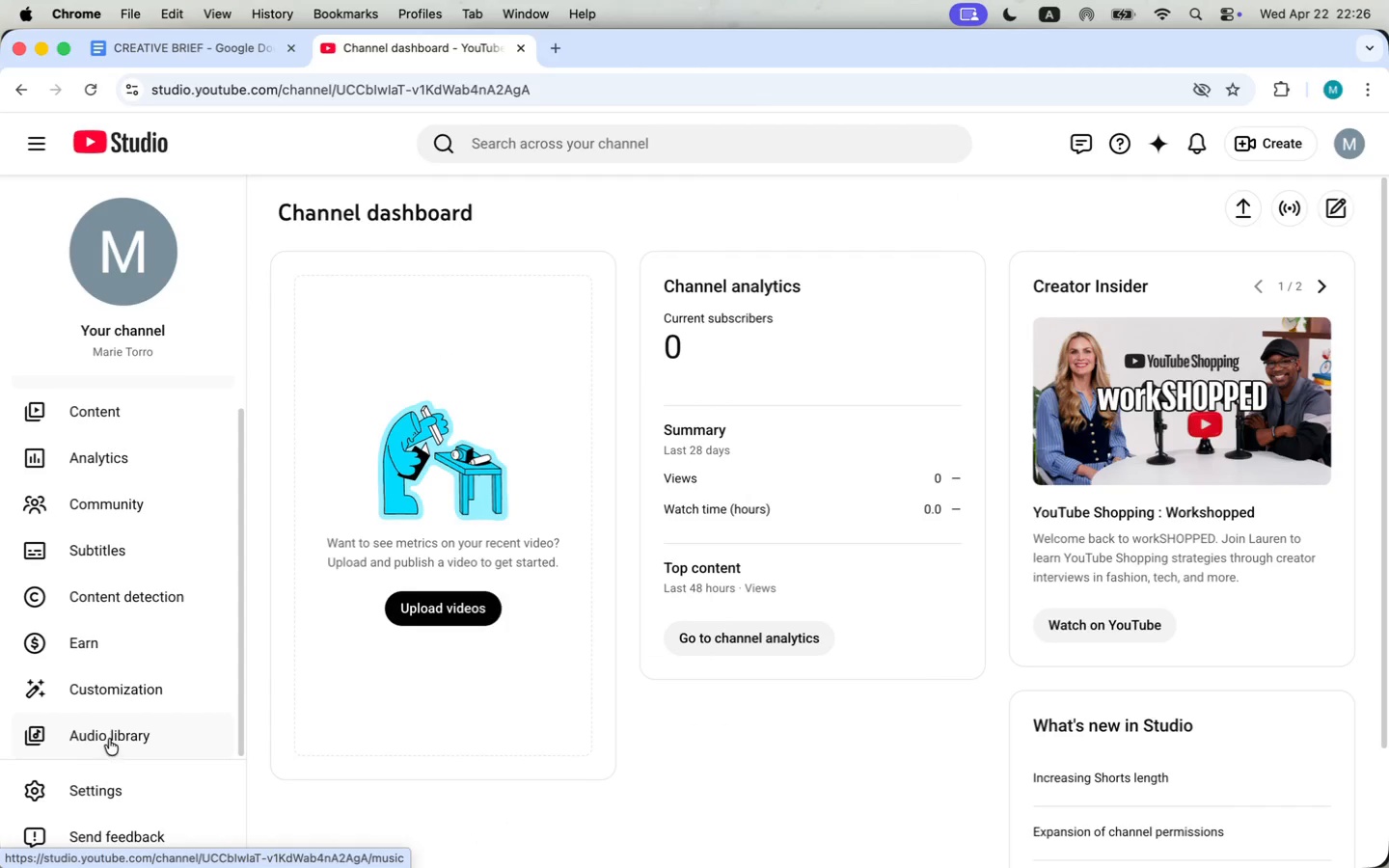 
left_click([423, 380])
 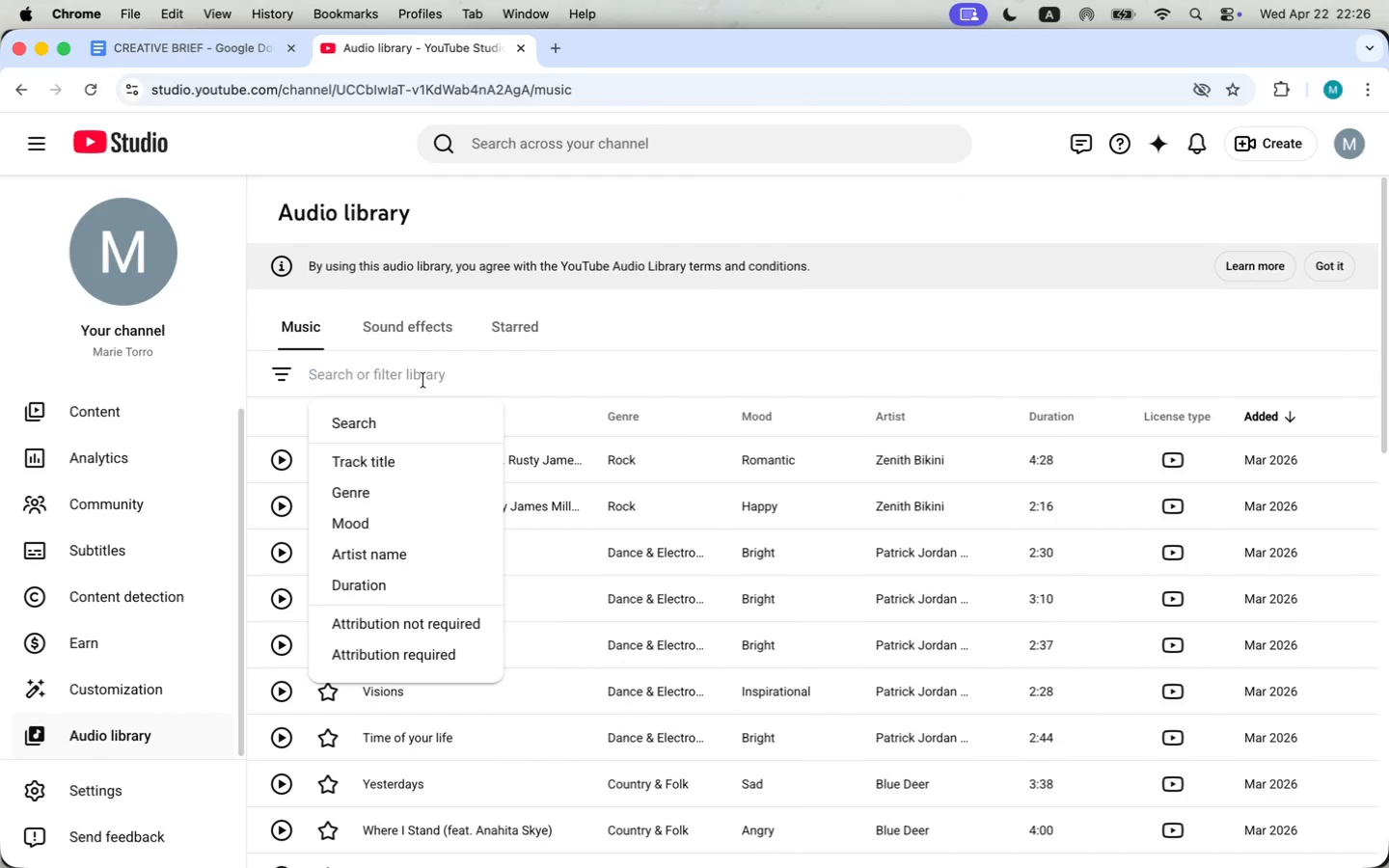 
key(Meta+V)
 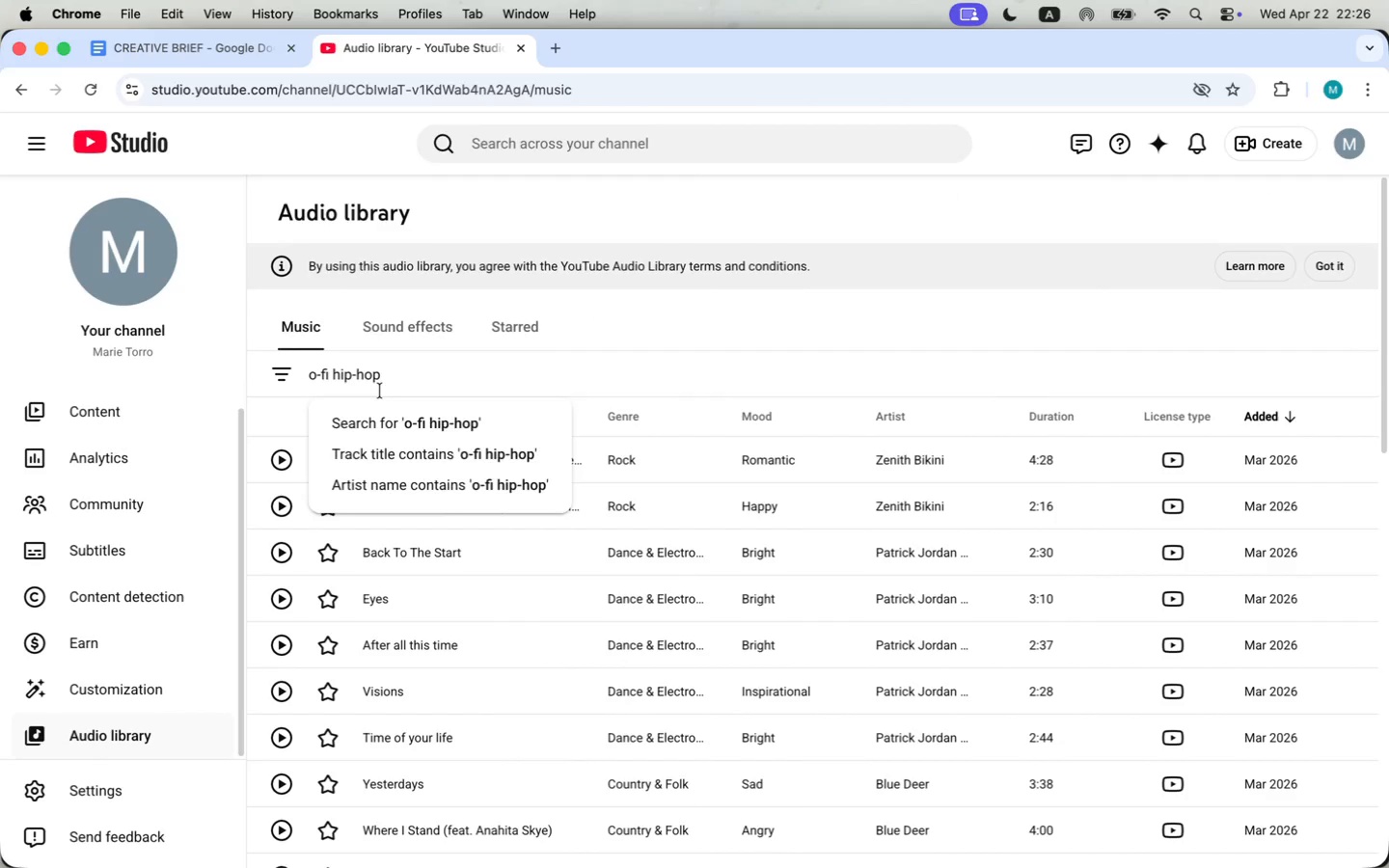 
left_click([305, 370])
 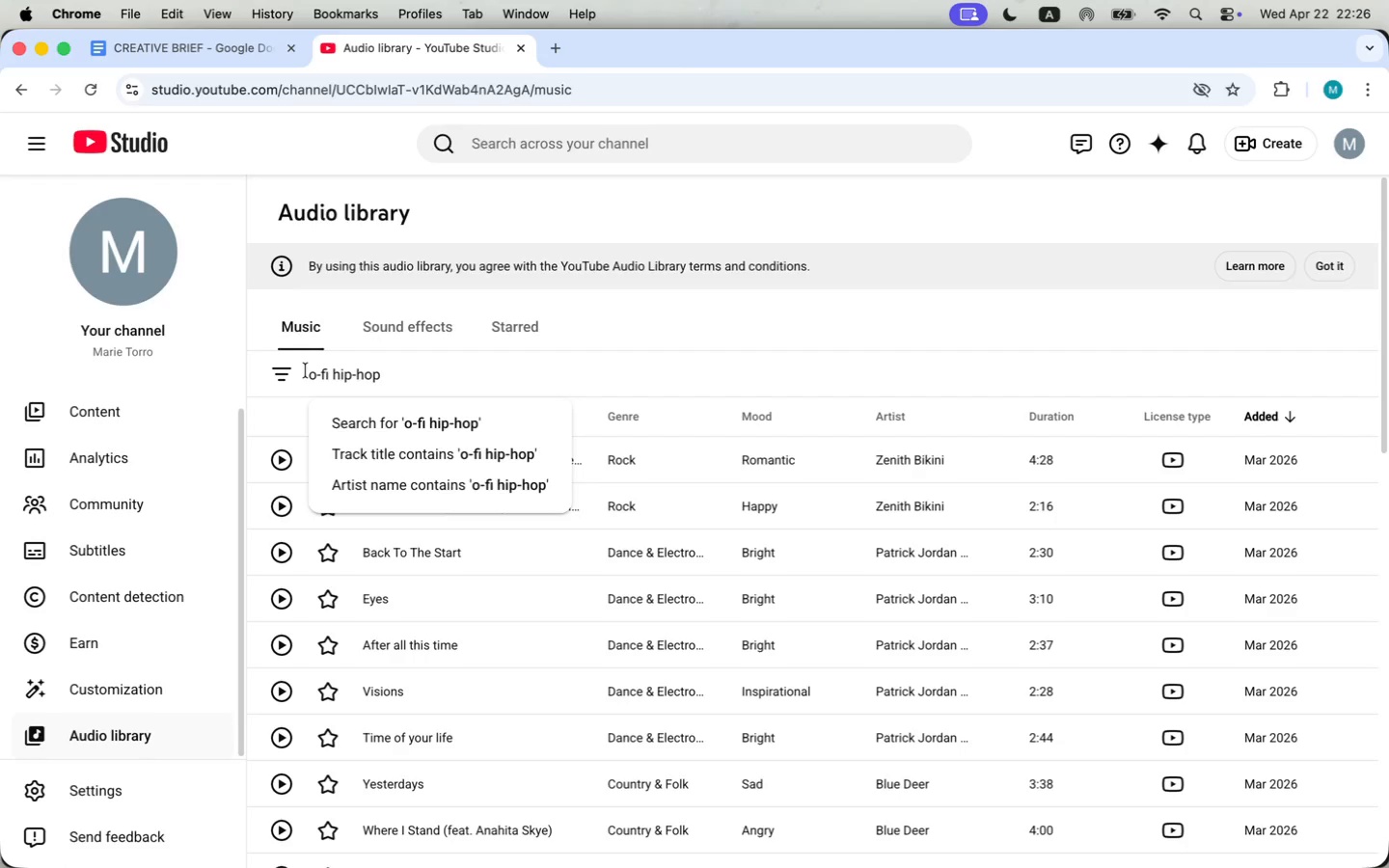 
left_click([311, 369])
 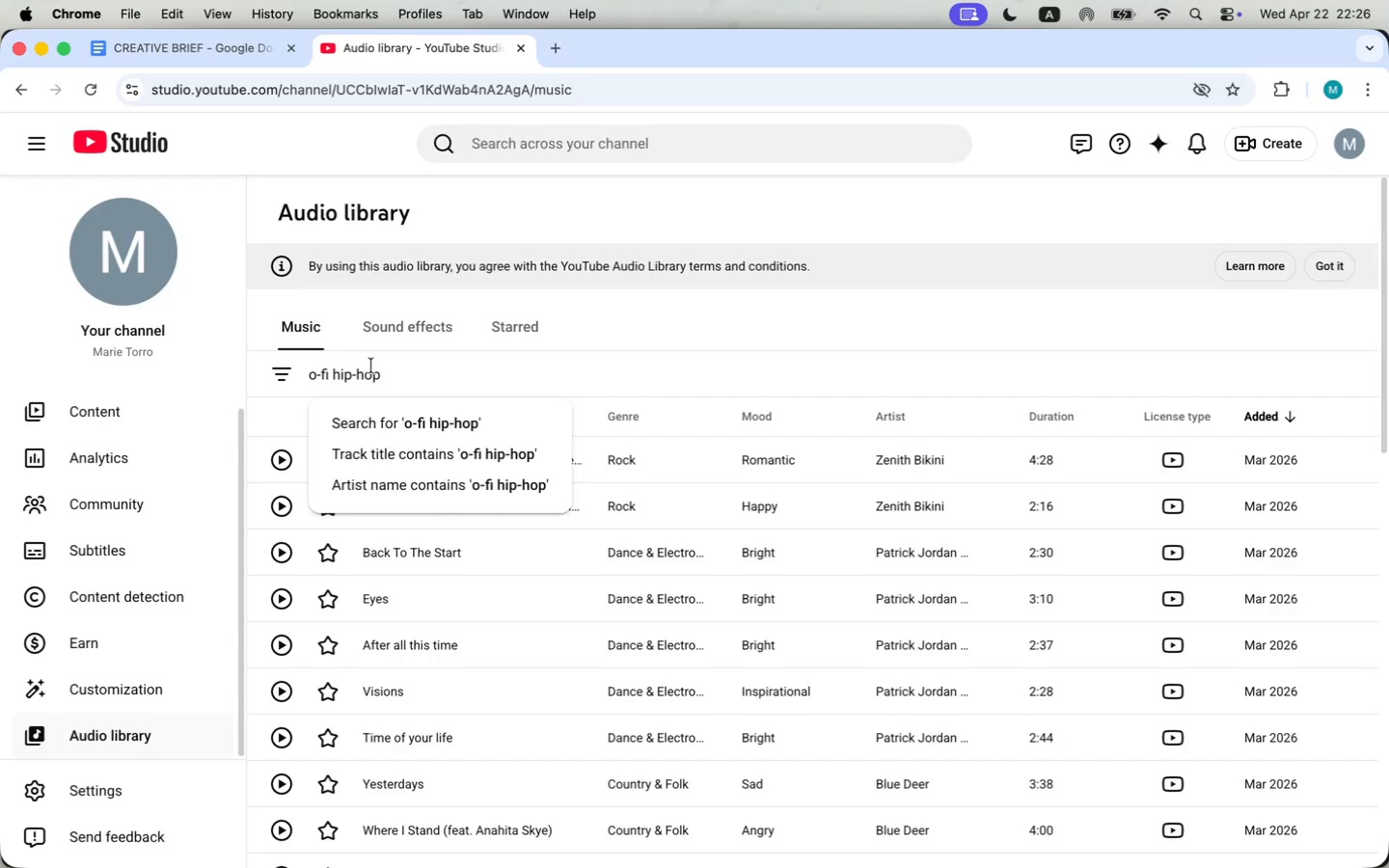 
key(L)
 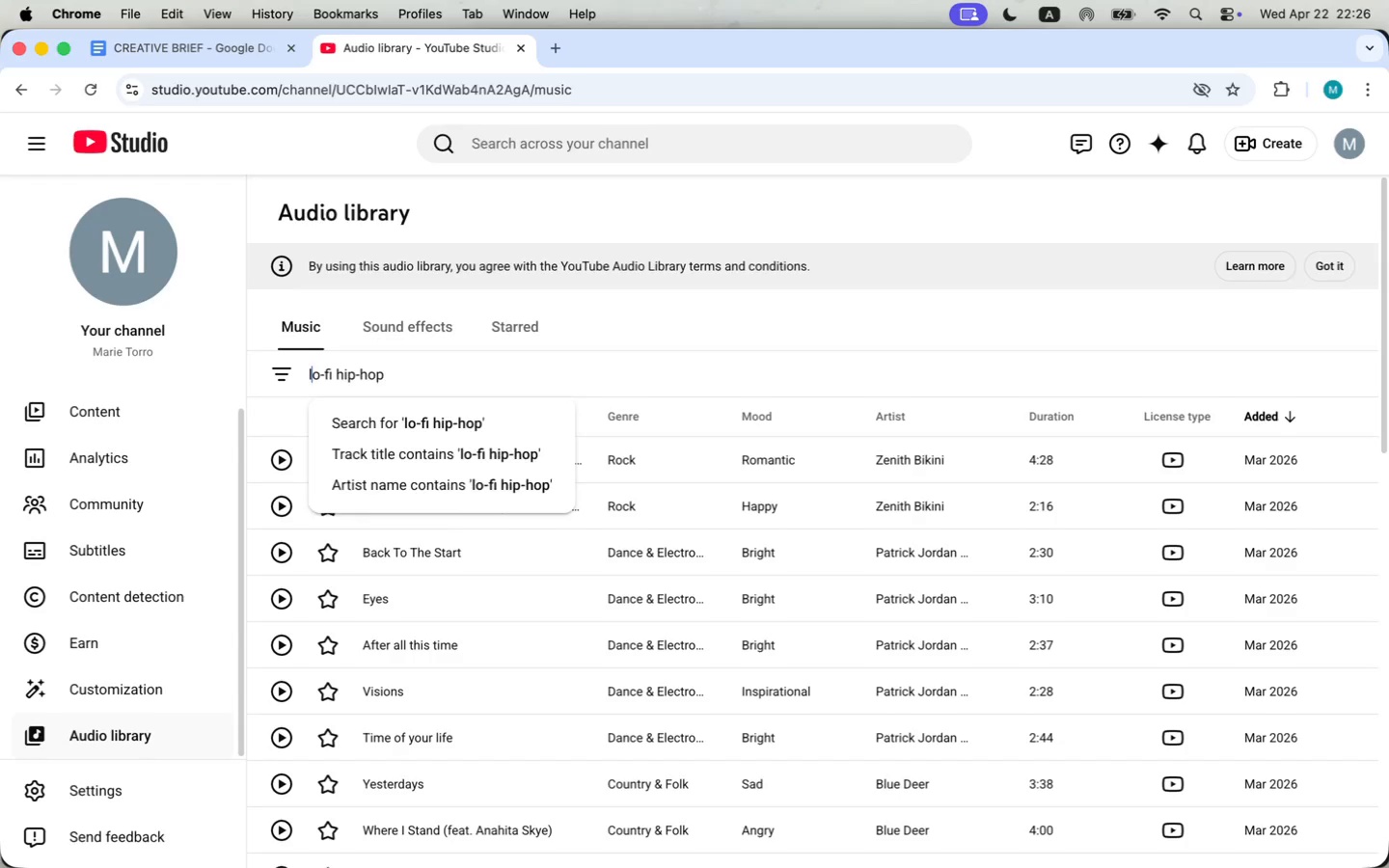 
key(Enter)
 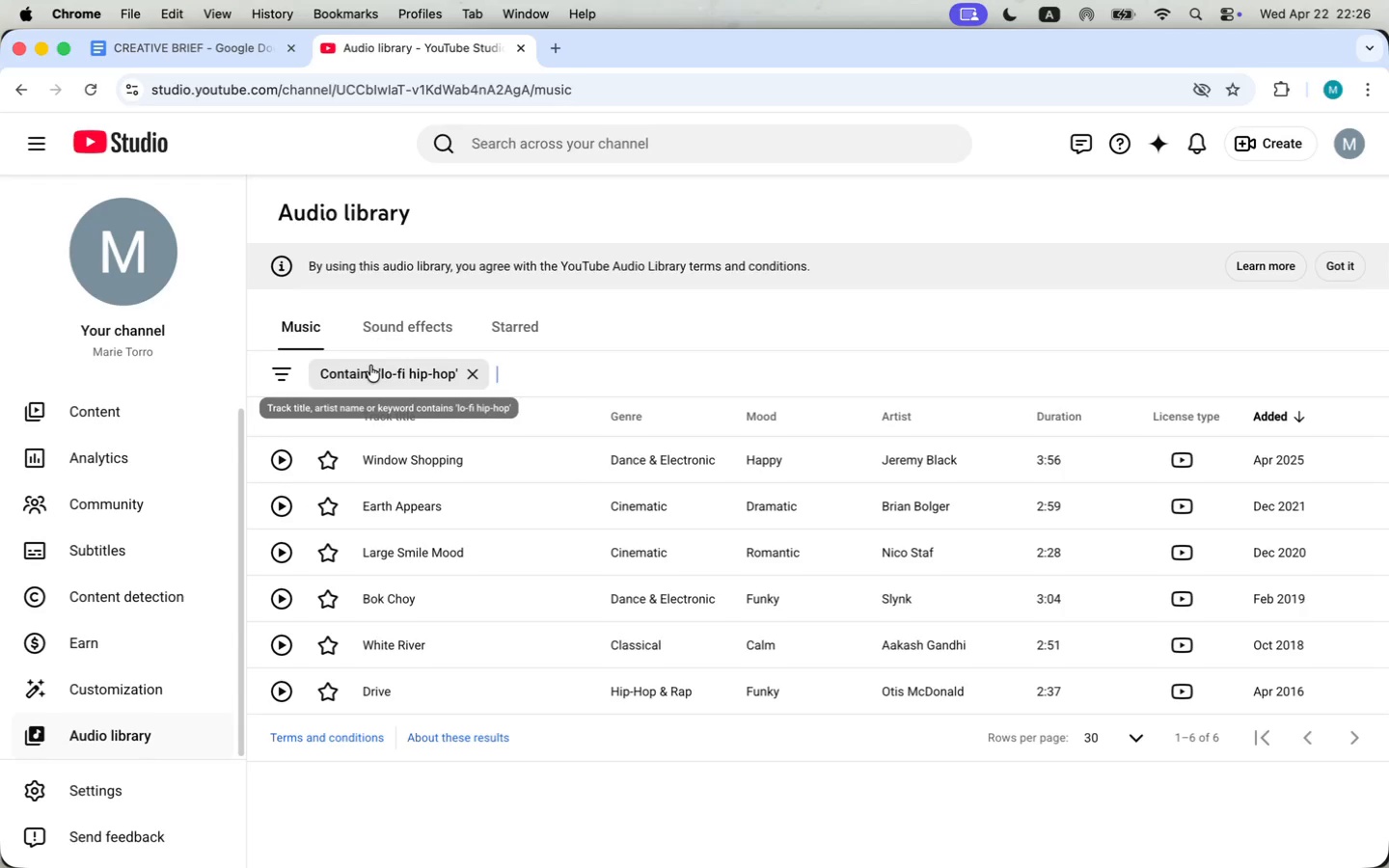 
mouse_move([291, 453])
 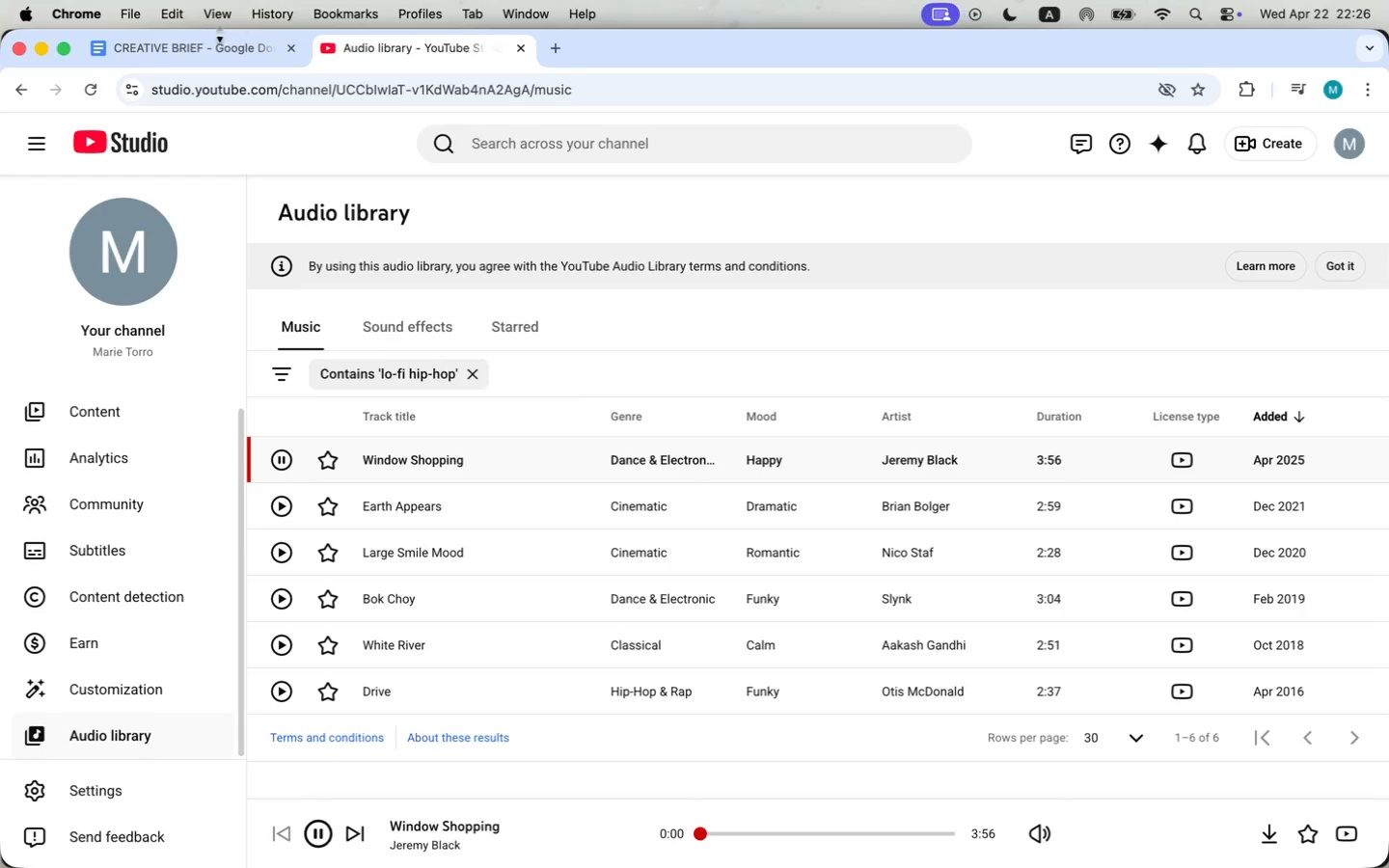 
left_click([205, 44])
 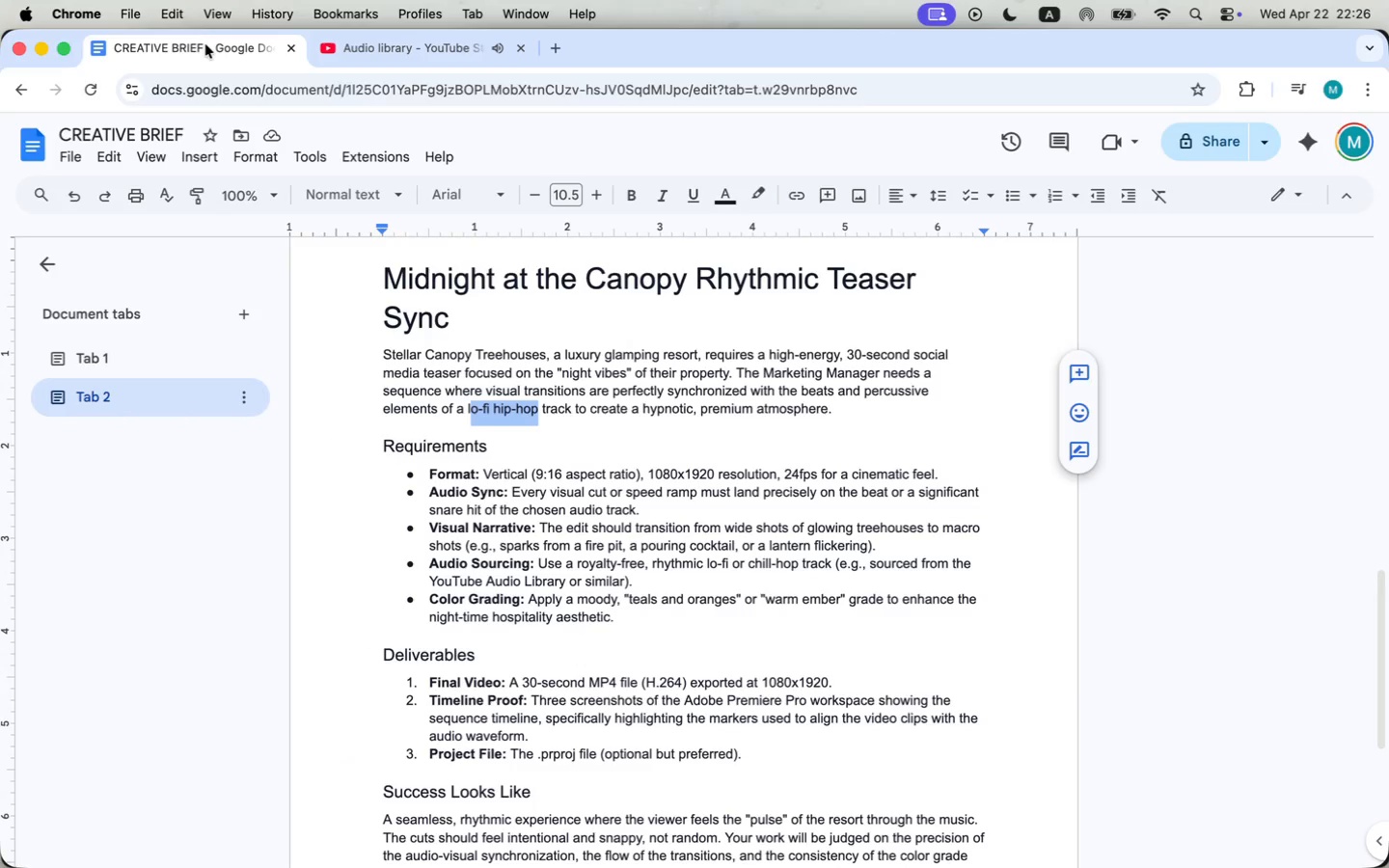 
key(VolumeDown)
 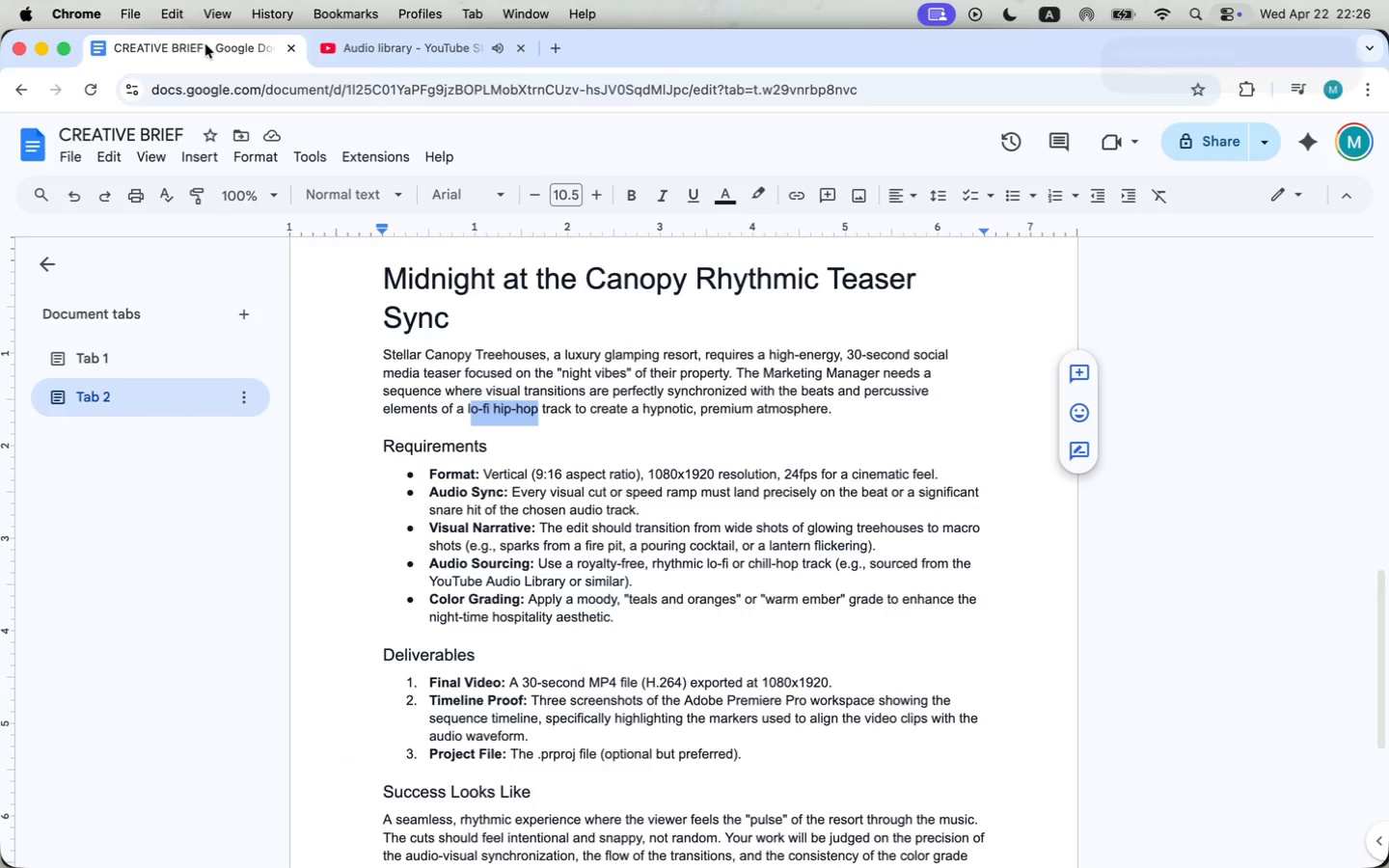 
key(VolumeDown)
 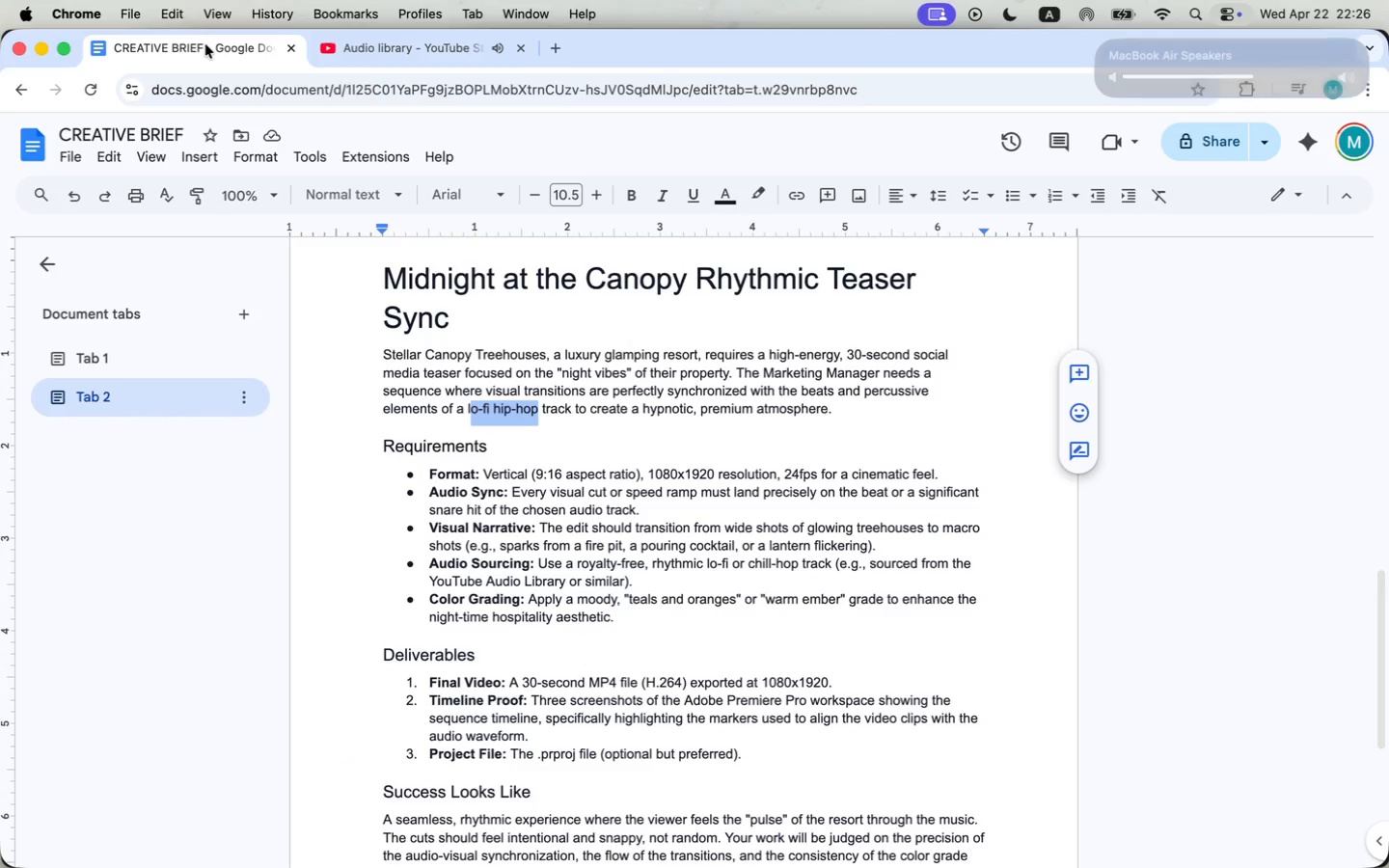 
key(VolumeDown)
 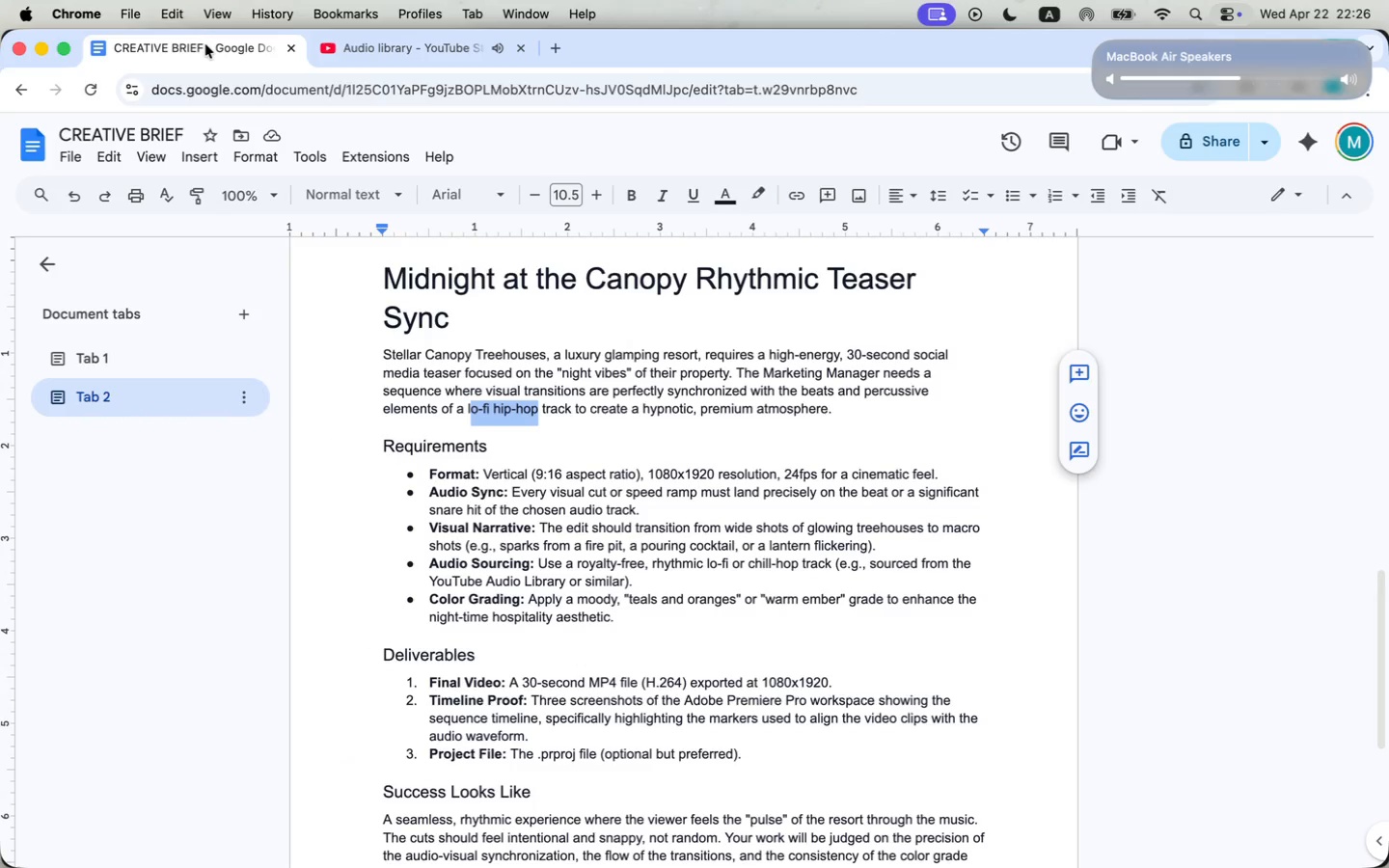 
left_click([205, 44])
 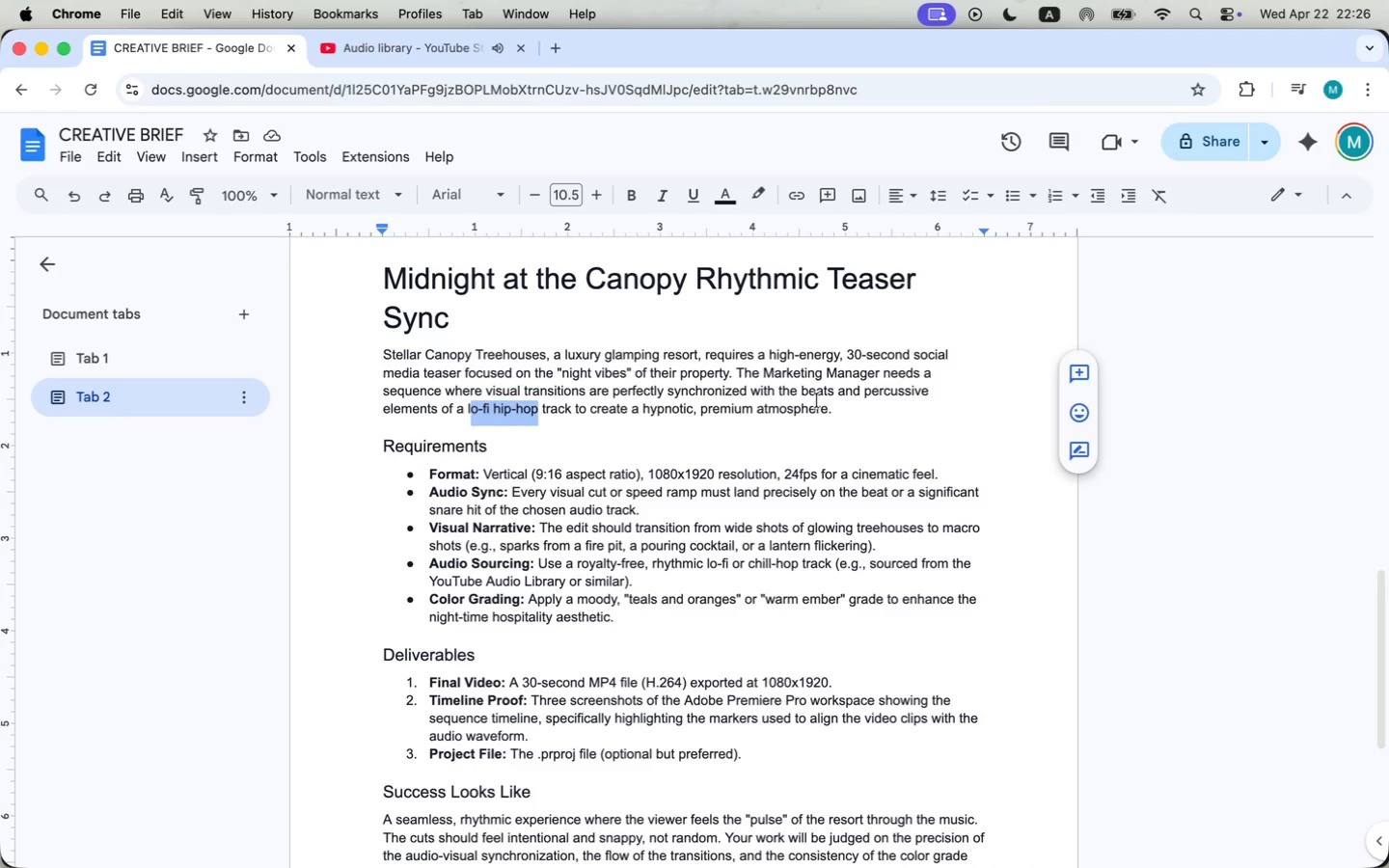 
left_click_drag(start_coordinate=[422, 403], to_coordinate=[533, 402])
 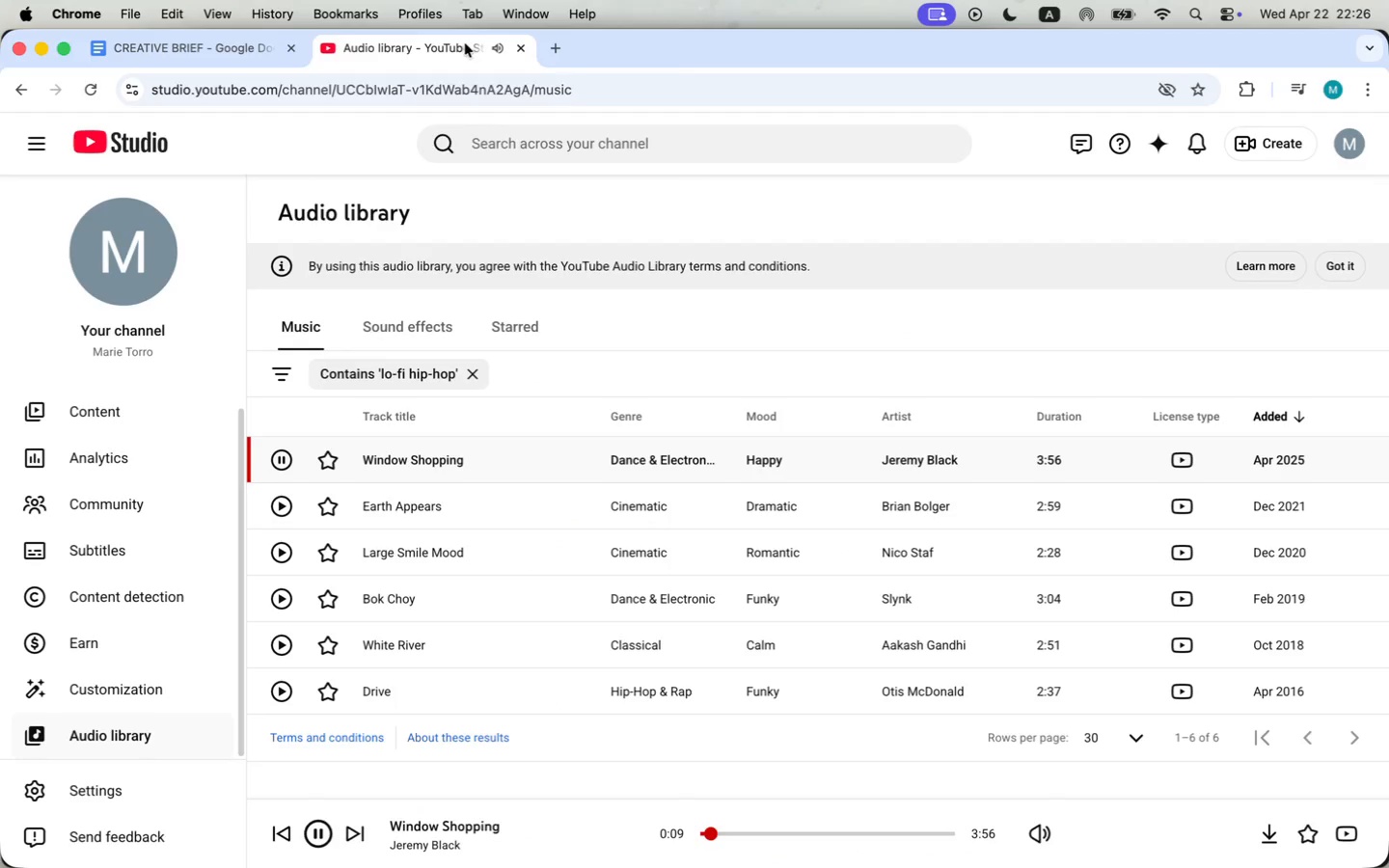 
wait(7.85)
 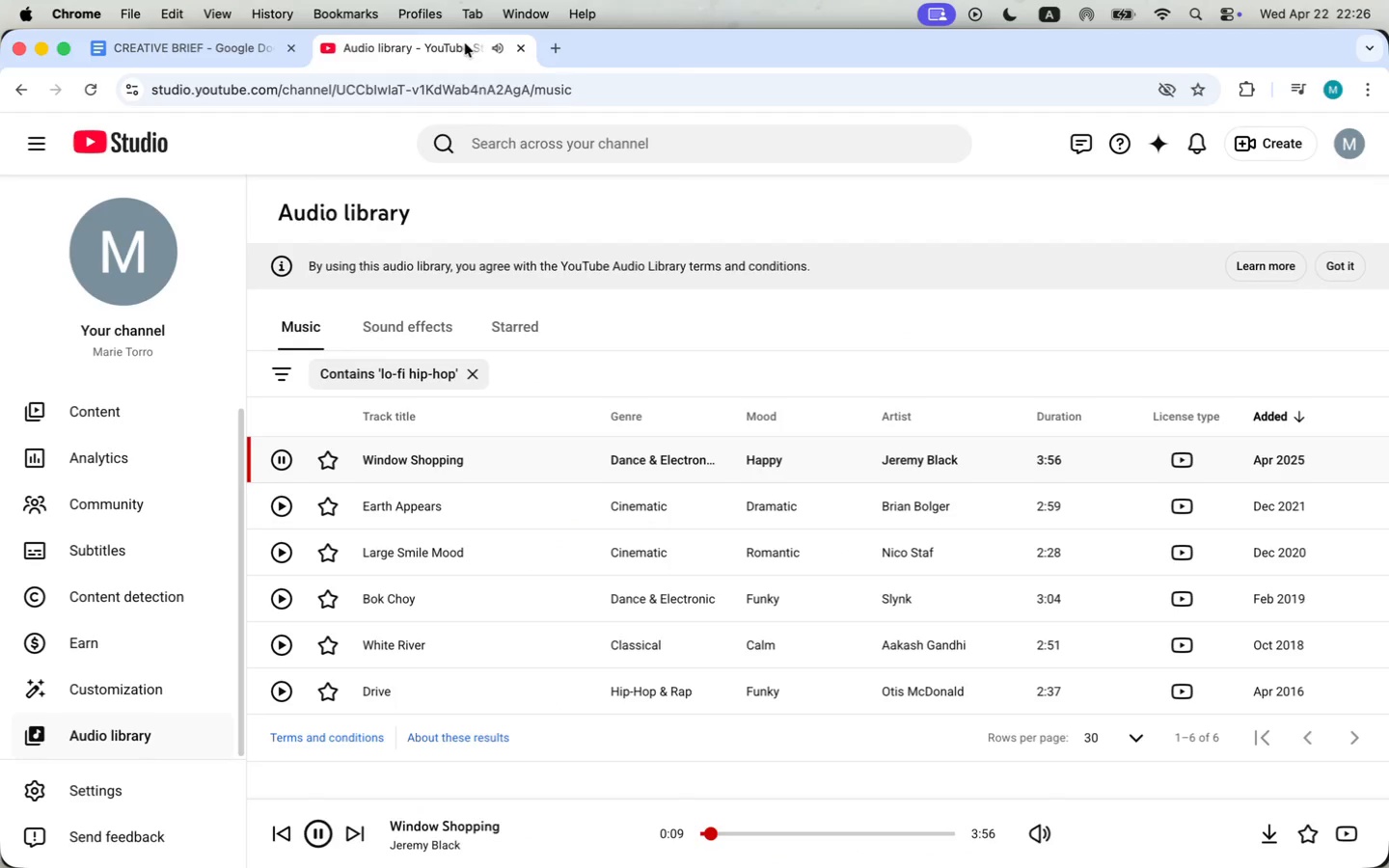 
left_click([270, 506])
 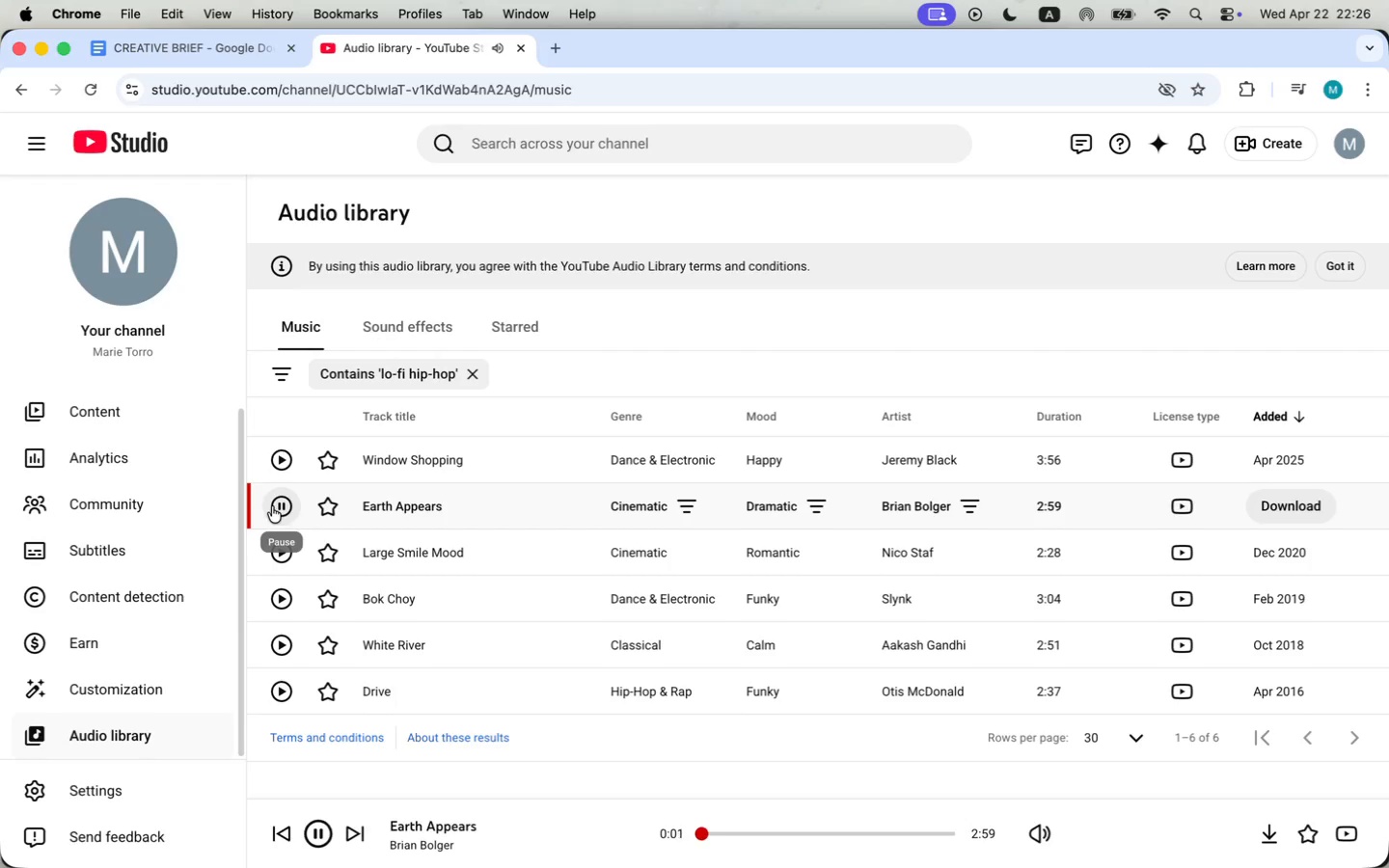 
left_click([245, 53])
 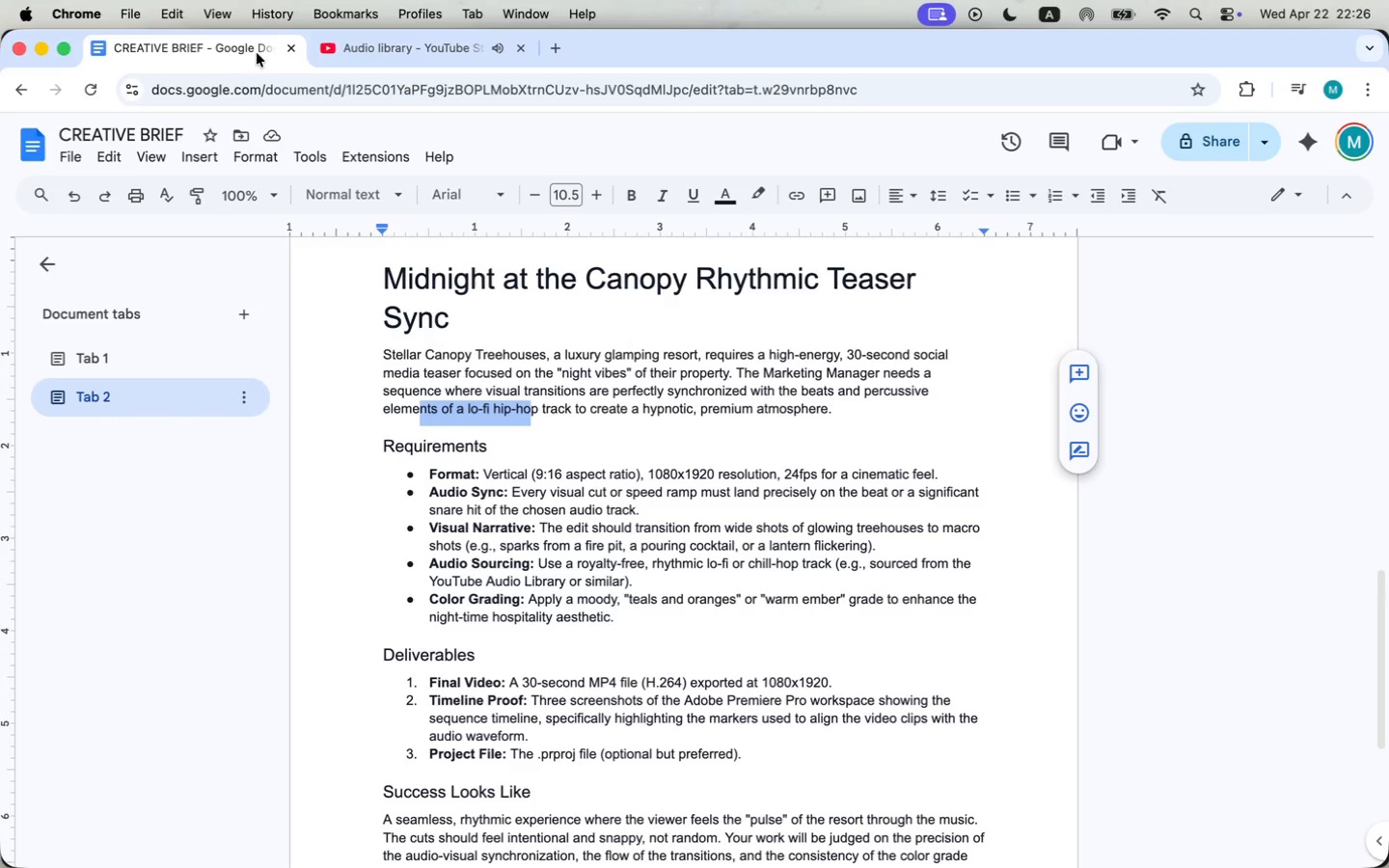 
left_click([432, 54])
 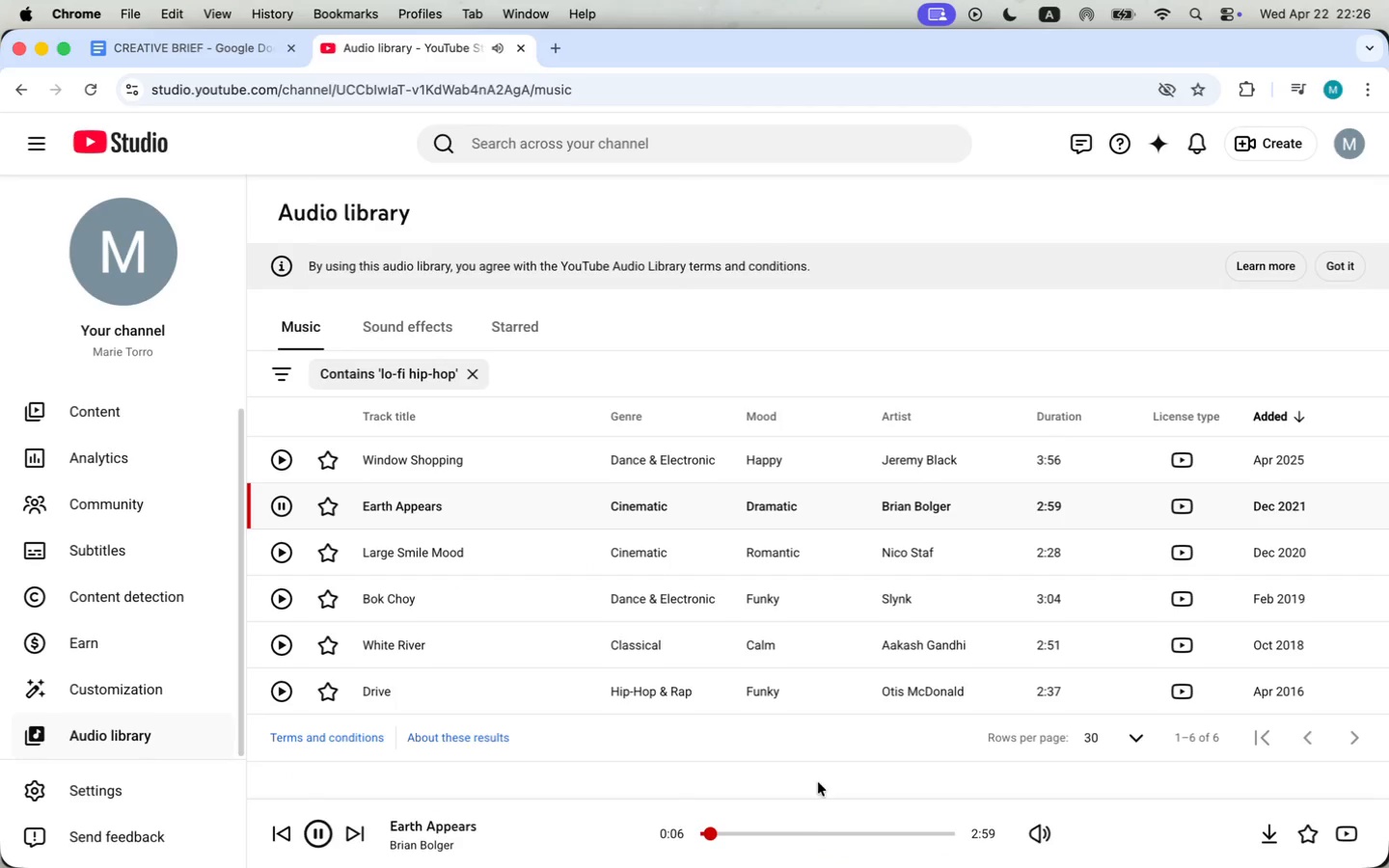 
left_click([782, 836])
 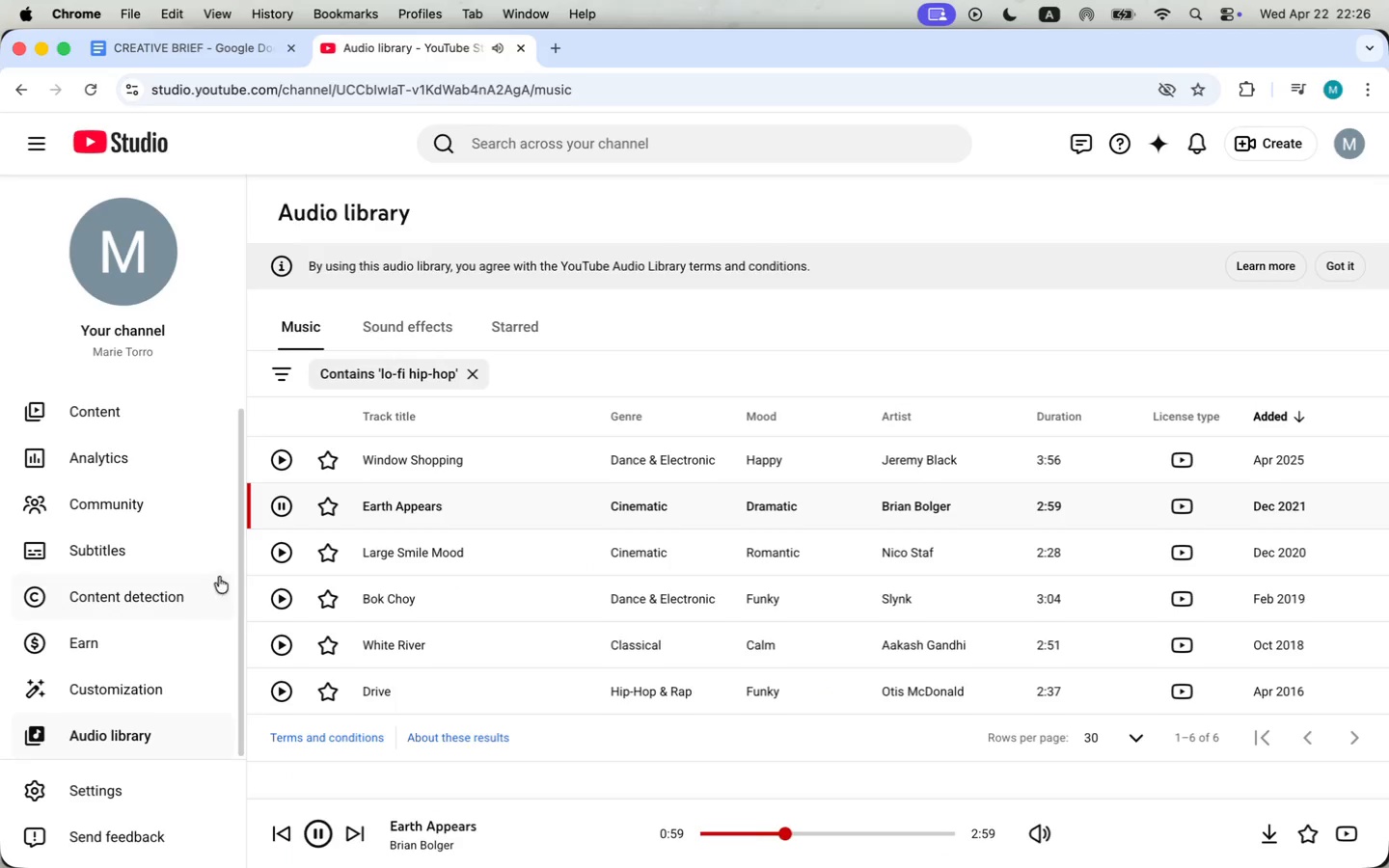 
left_click([279, 553])
 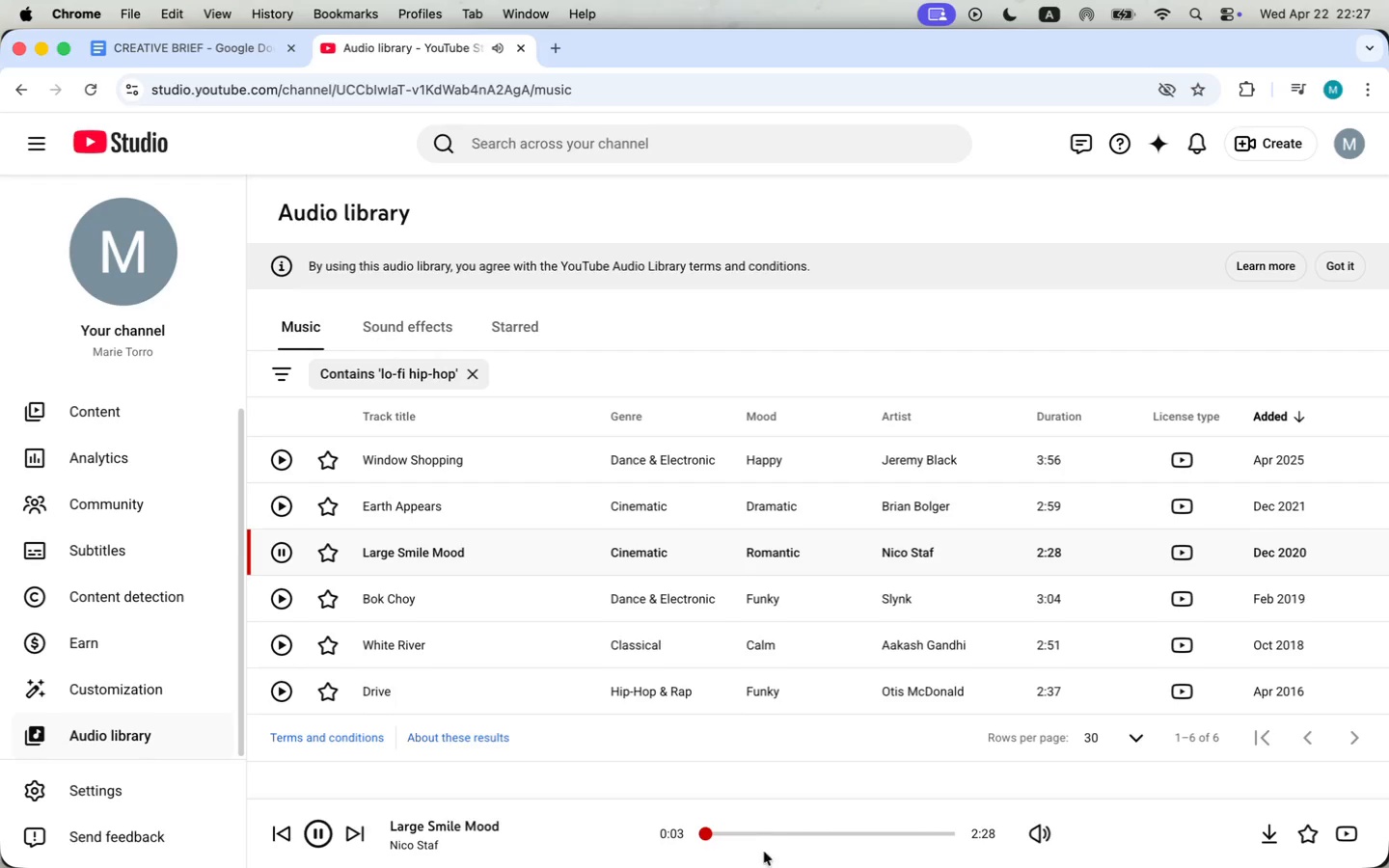 
wait(6.14)
 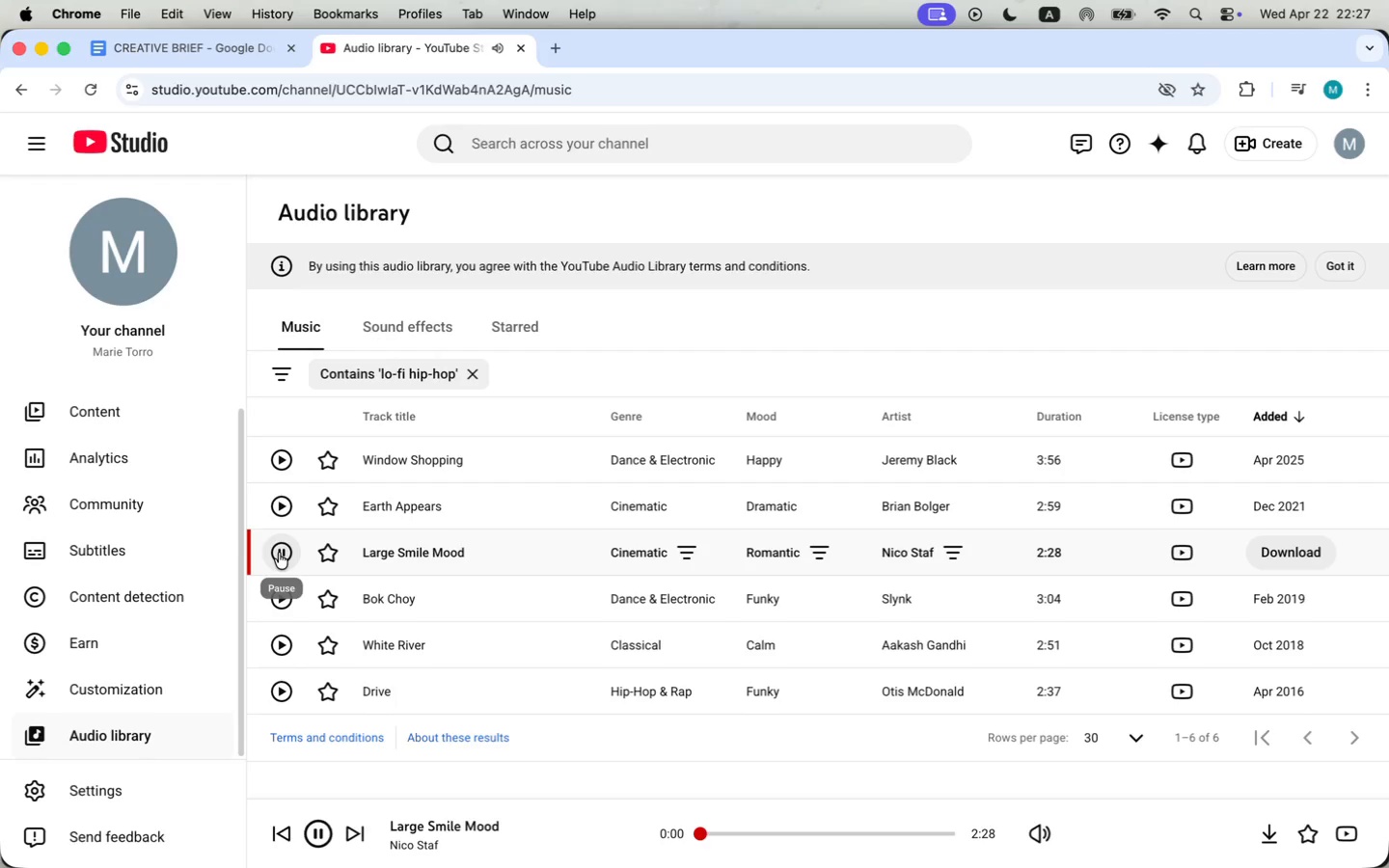 
left_click([269, 599])
 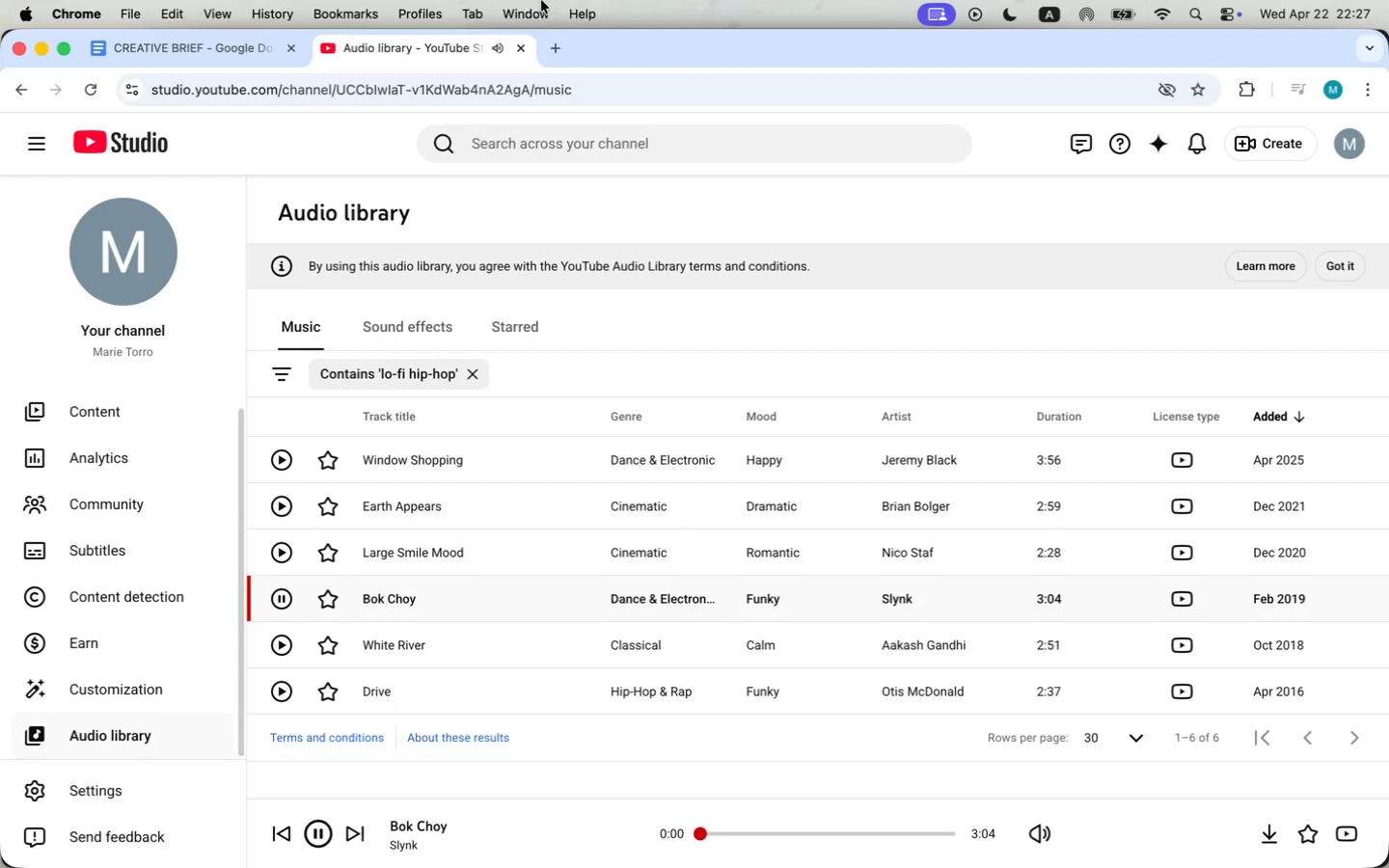 
left_click([556, 51])
 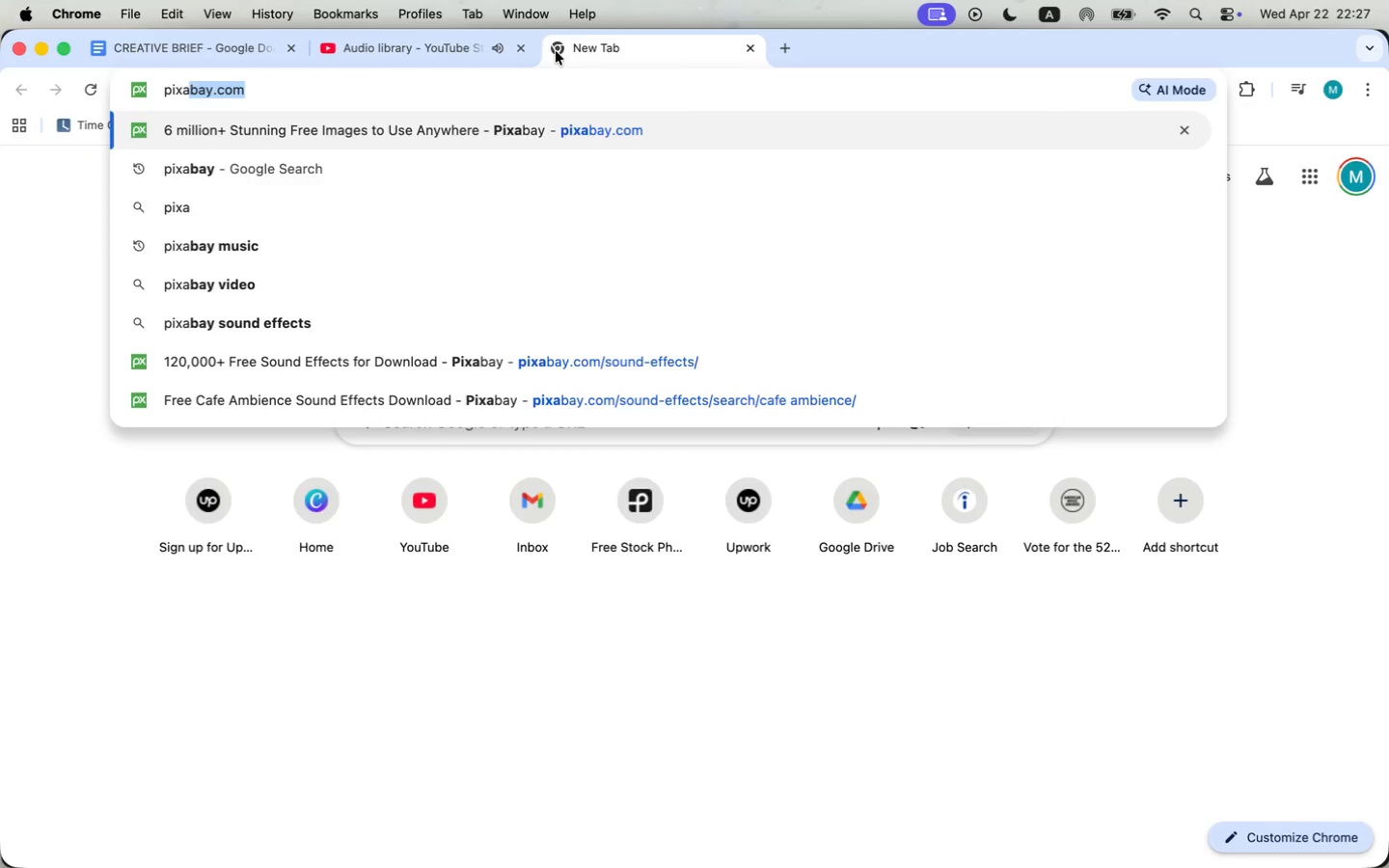 
type(pixabay)
 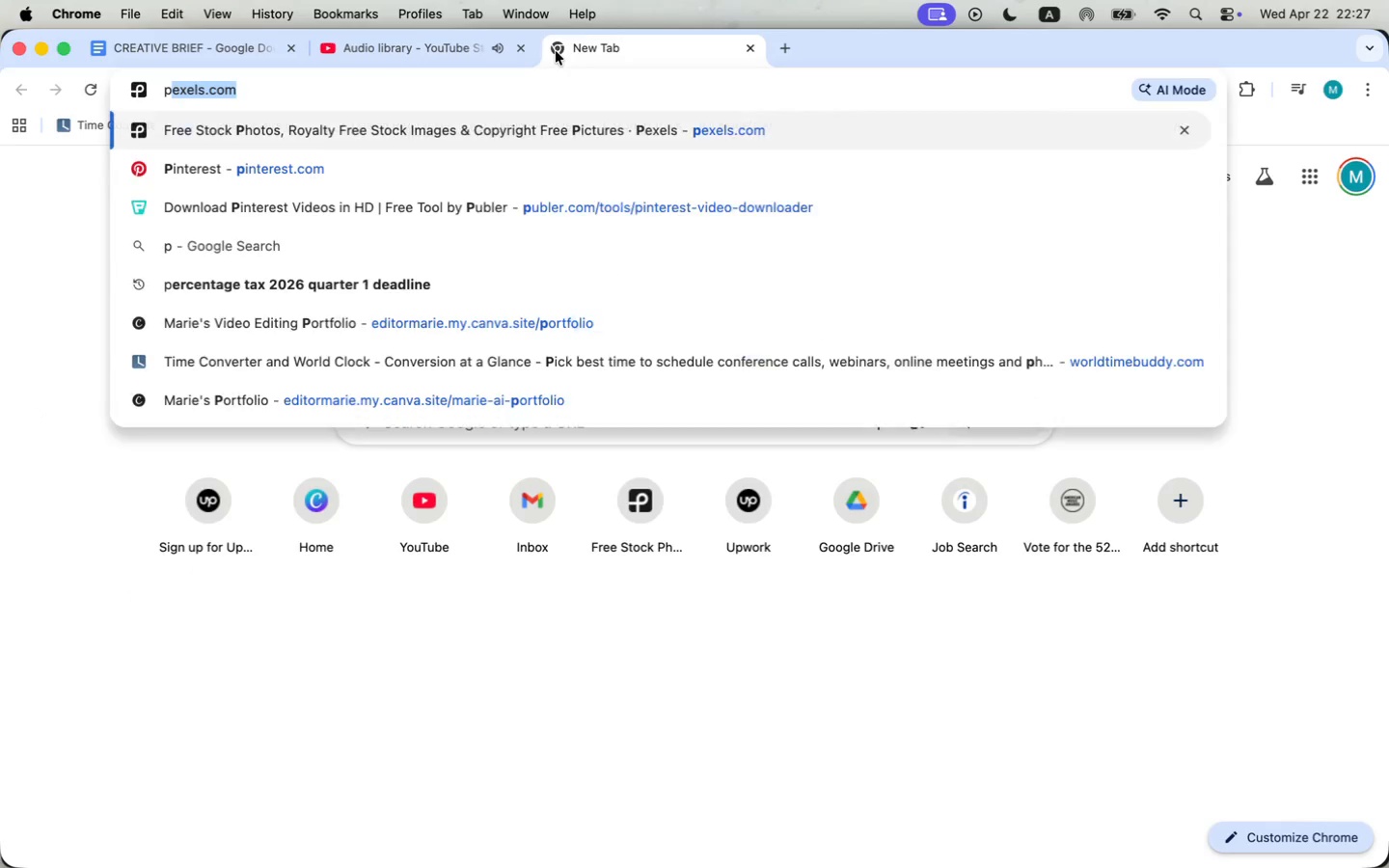 
key(Enter)
 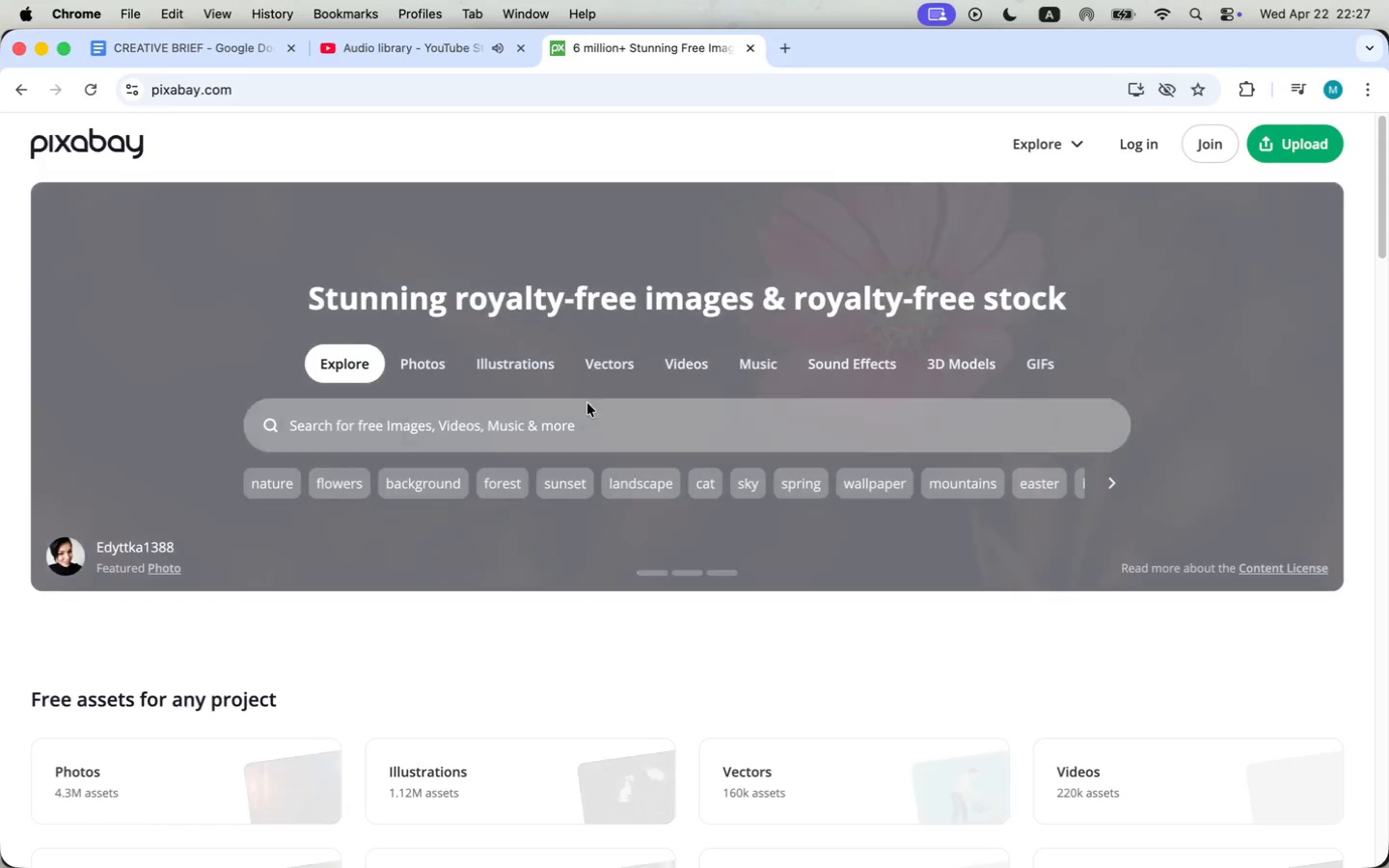 
left_click([761, 359])
 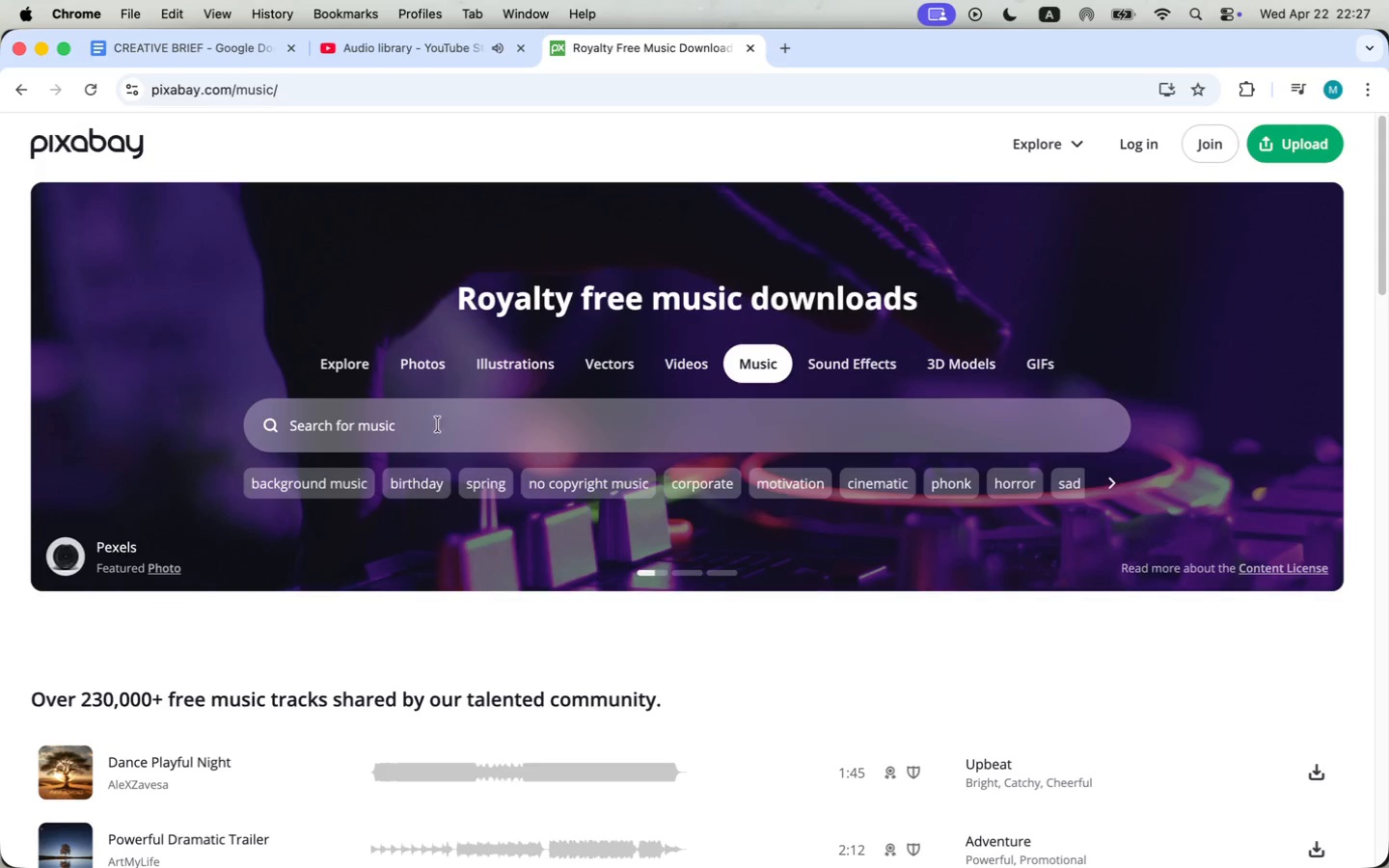 
key(Meta+CommandLeft)
 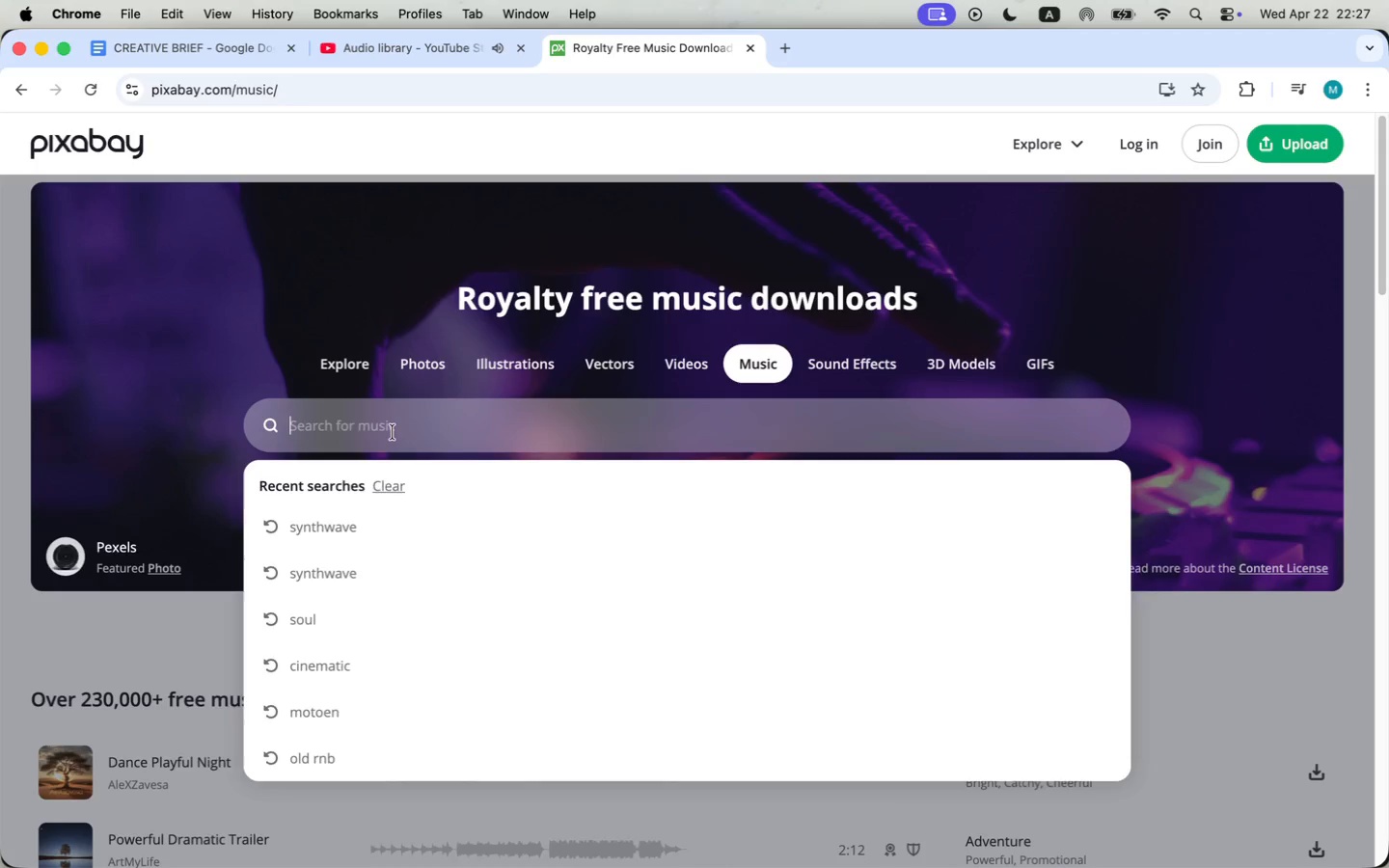 
key(Meta+V)
 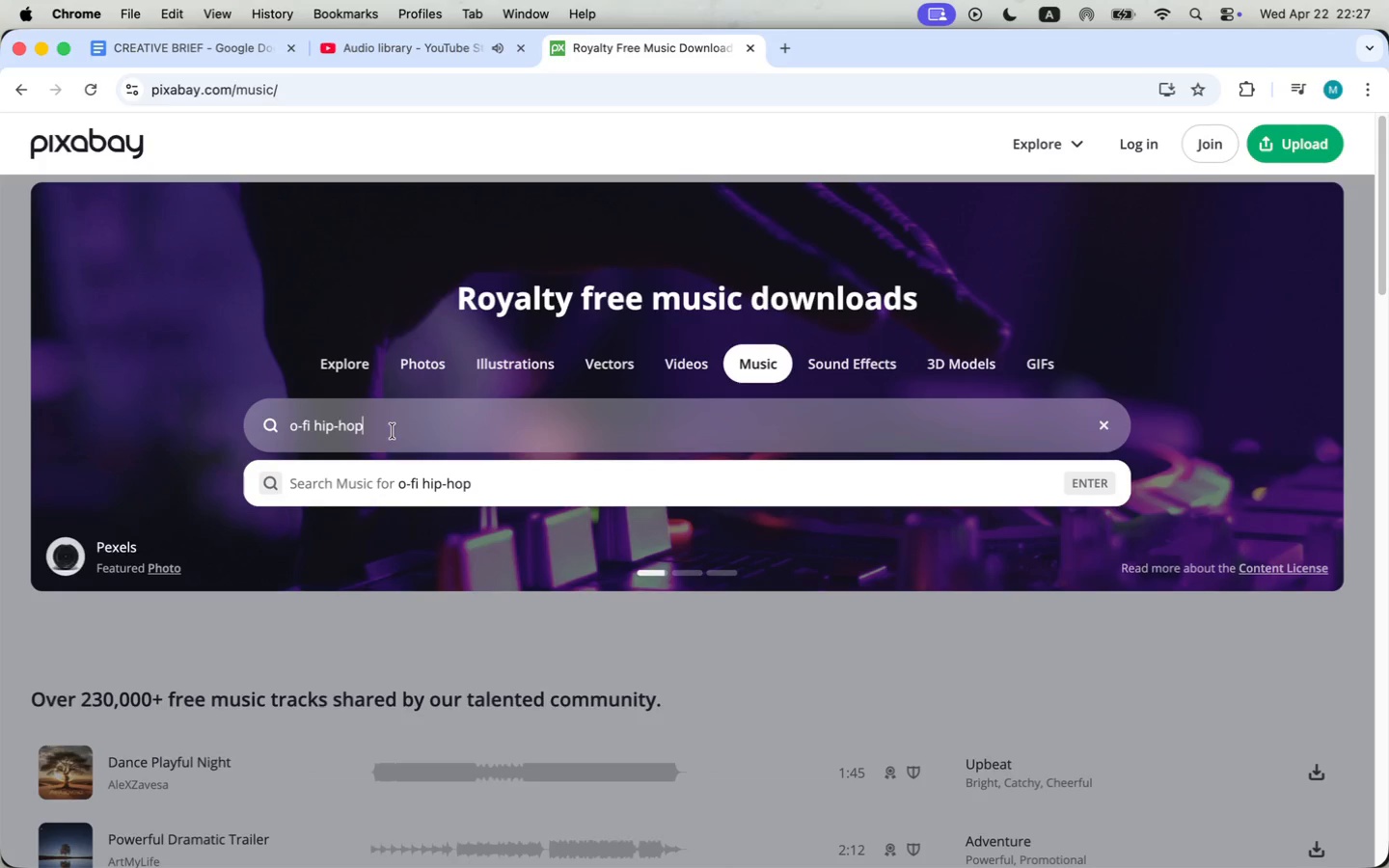 
key(Enter)
 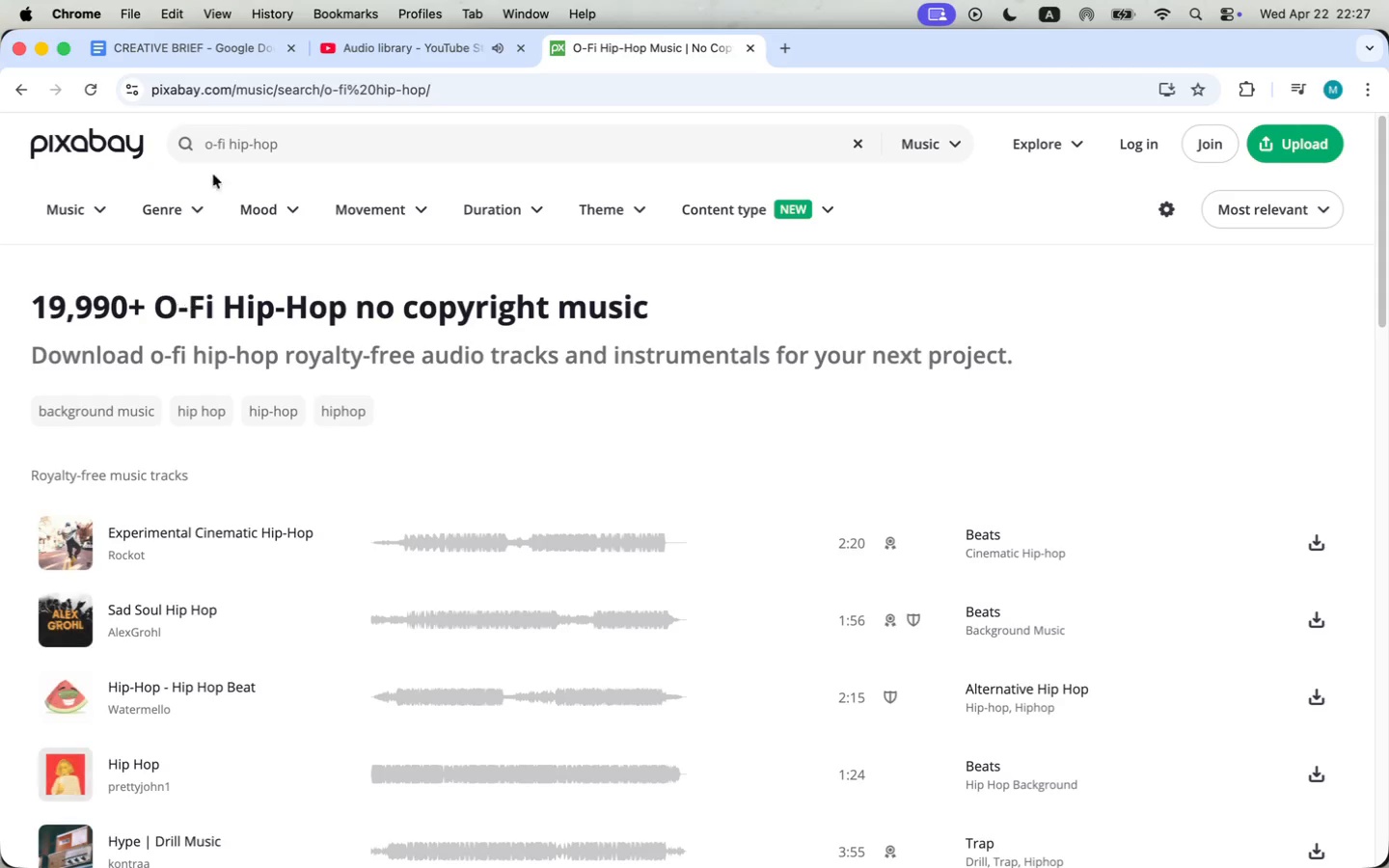 
left_click([204, 144])
 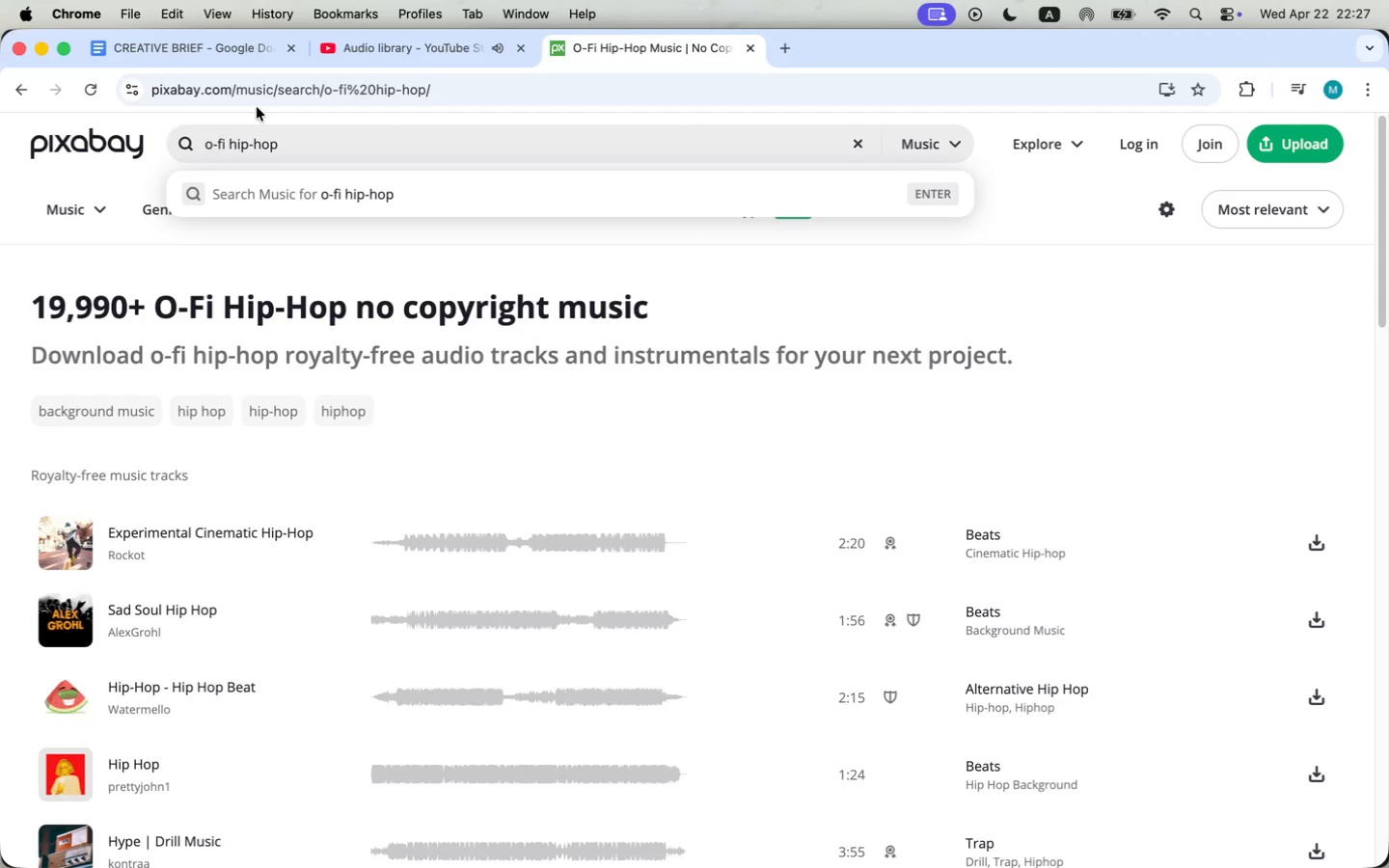 
key(L)
 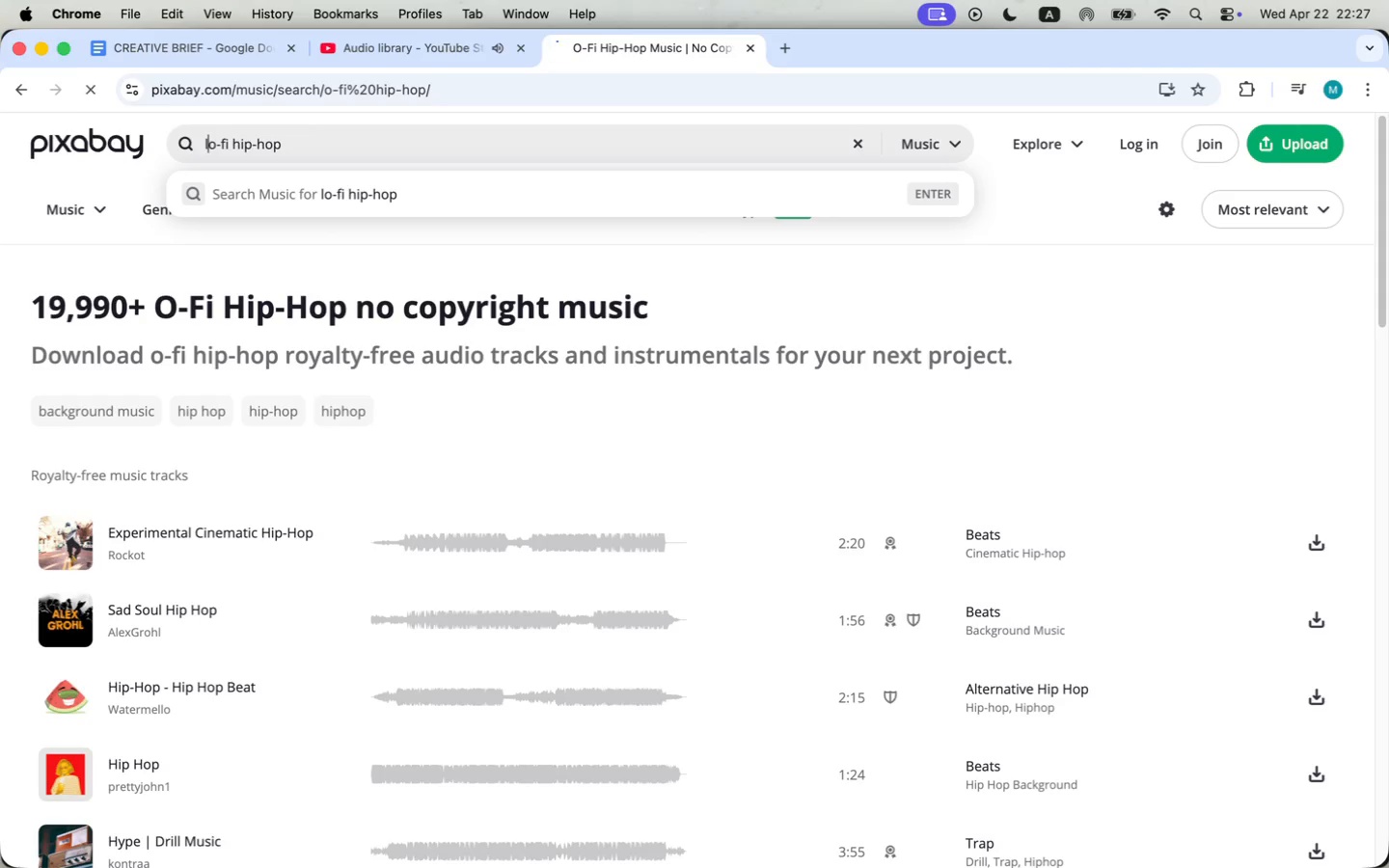 
key(Enter)
 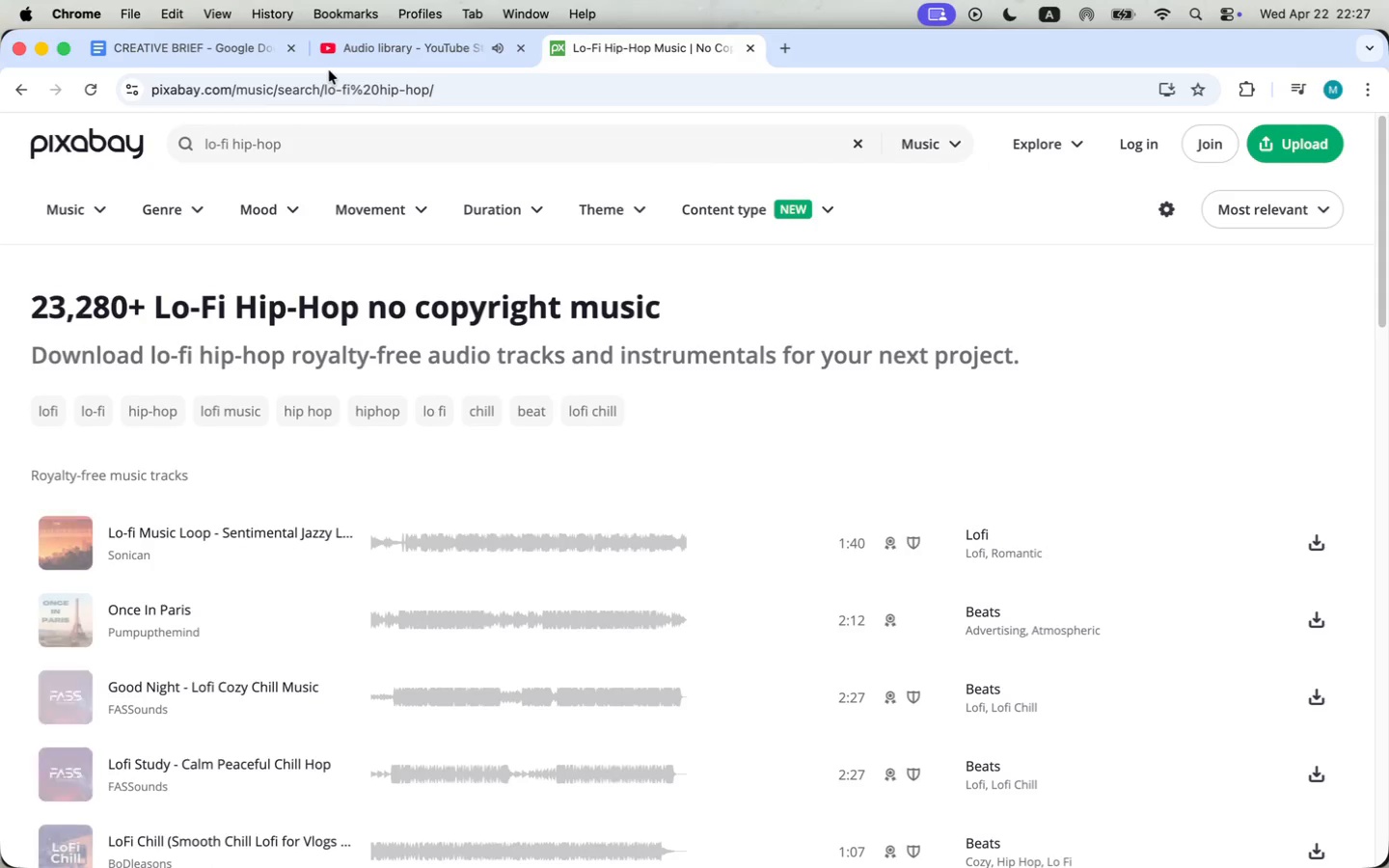 
left_click([413, 57])
 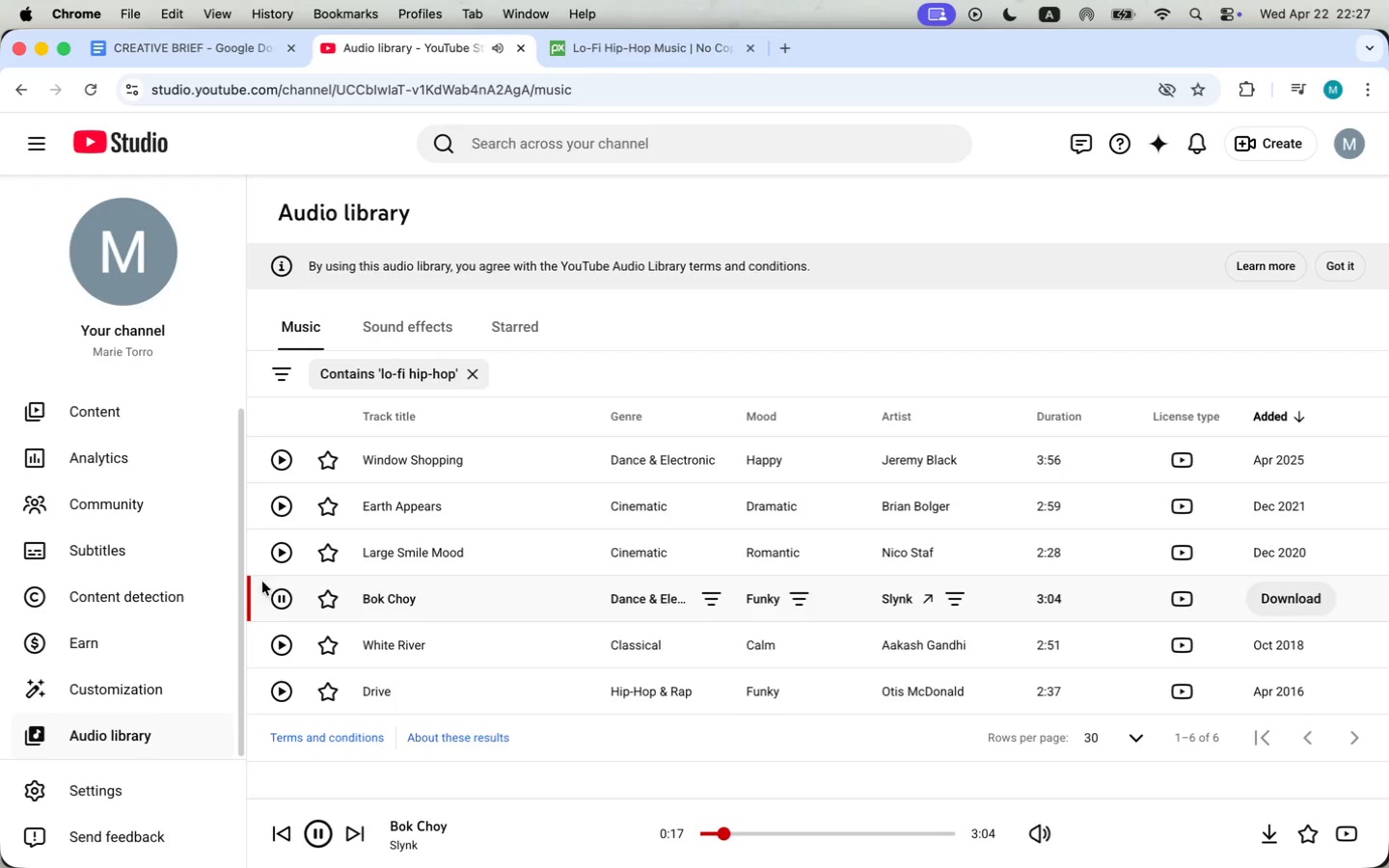 
left_click([270, 638])
 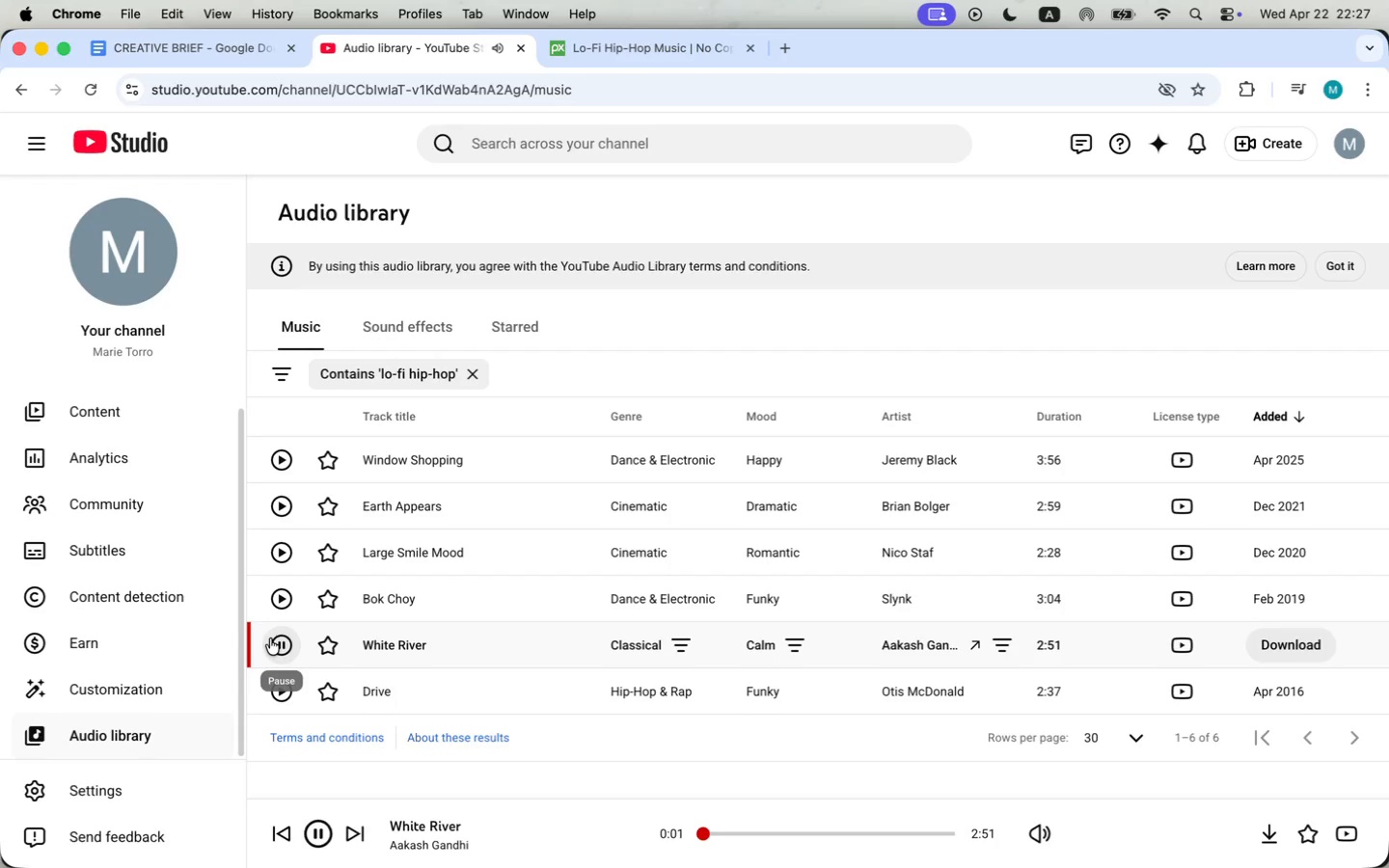 
left_click([270, 689])
 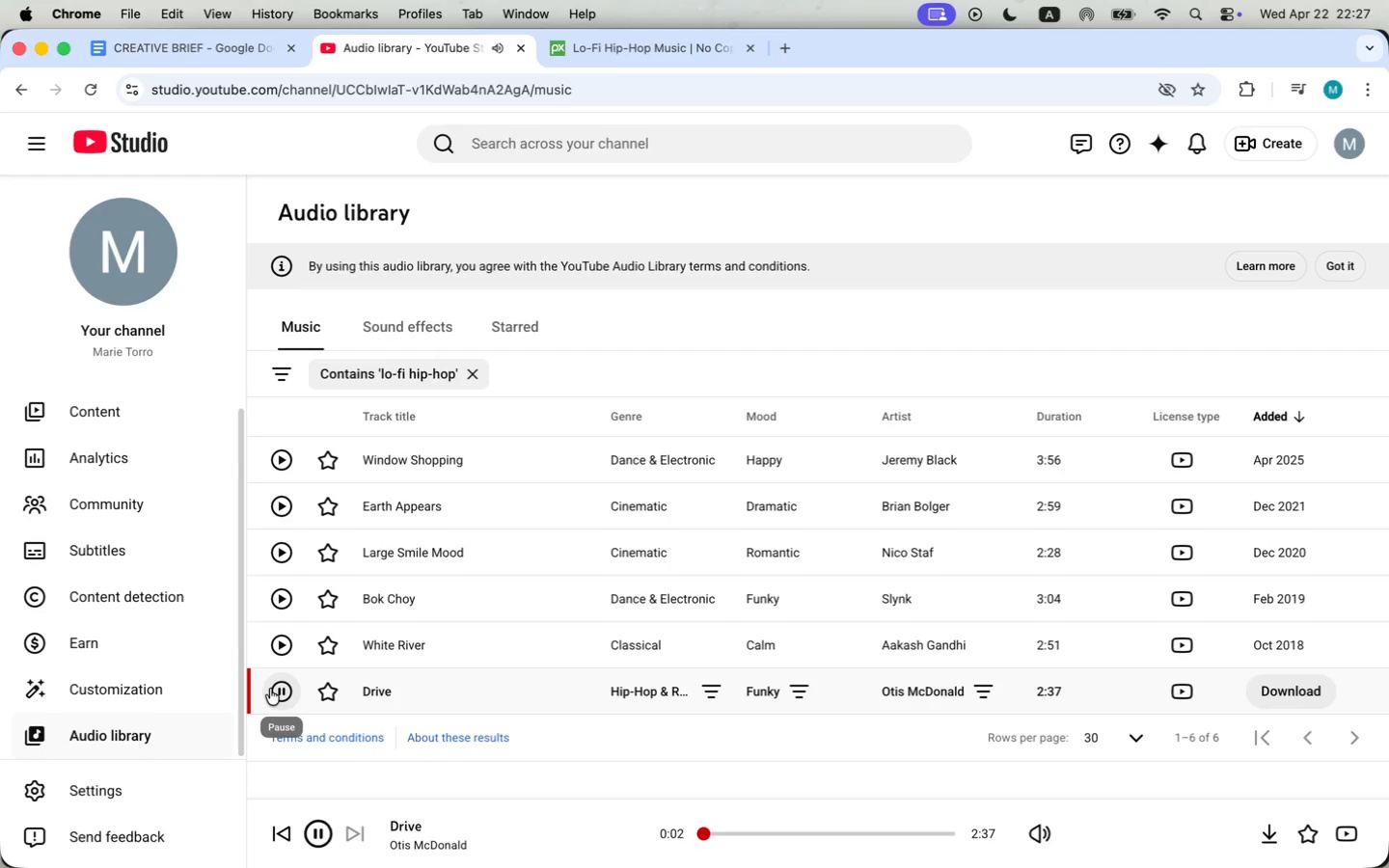 
mouse_move([488, 377])
 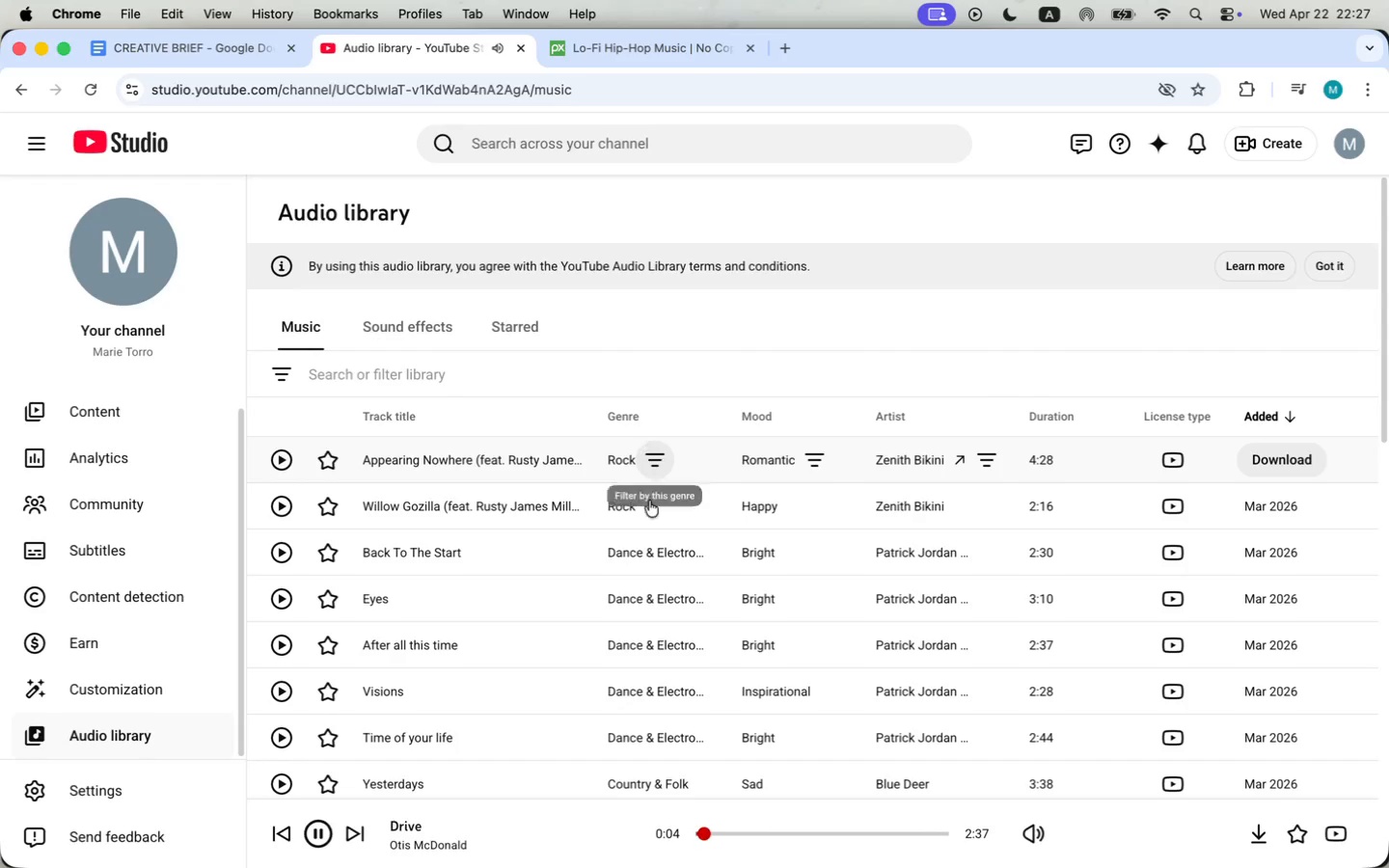 
scroll: coordinate [633, 698], scroll_direction: down, amount: 26.0
 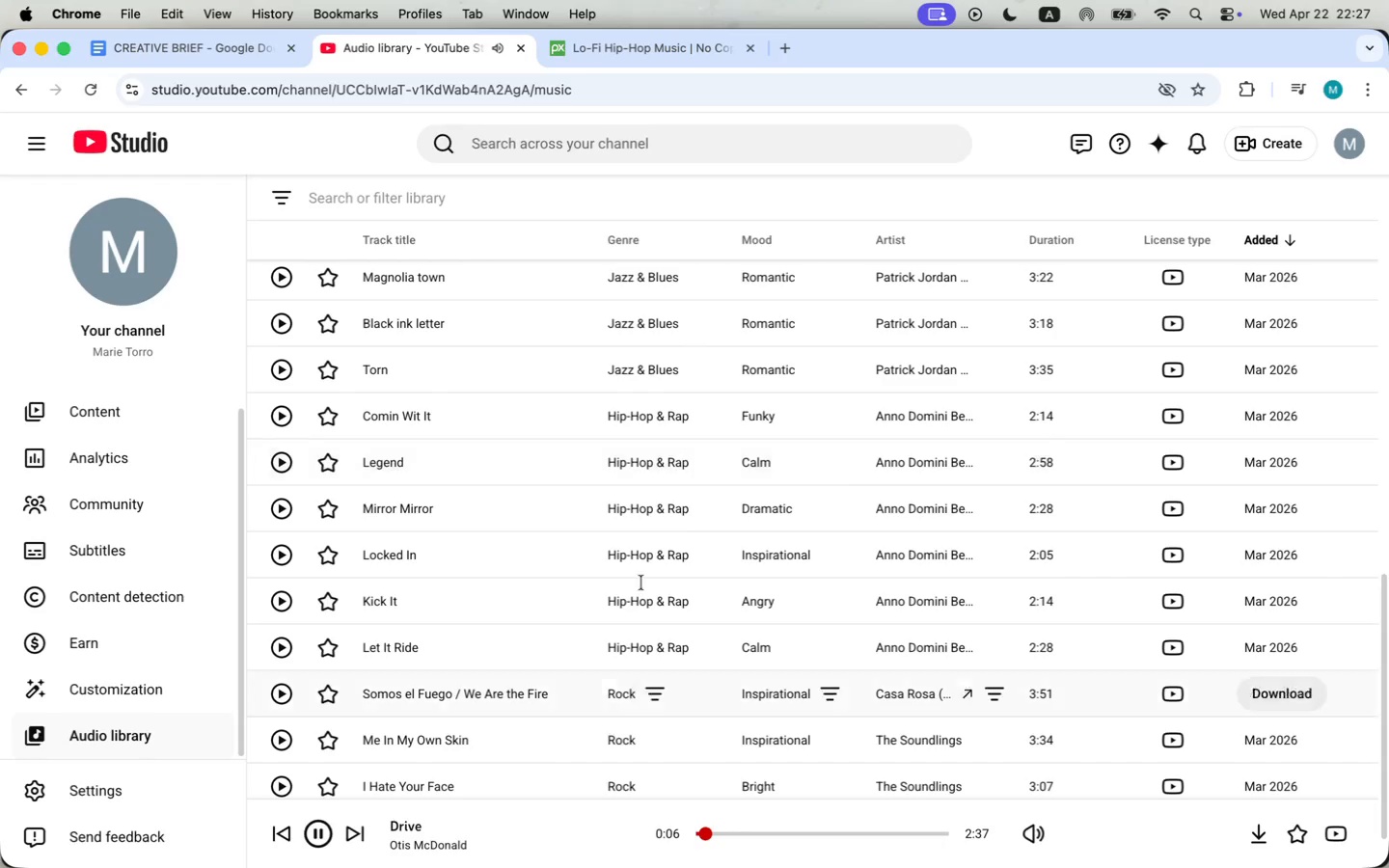 
mouse_move([690, 479])
 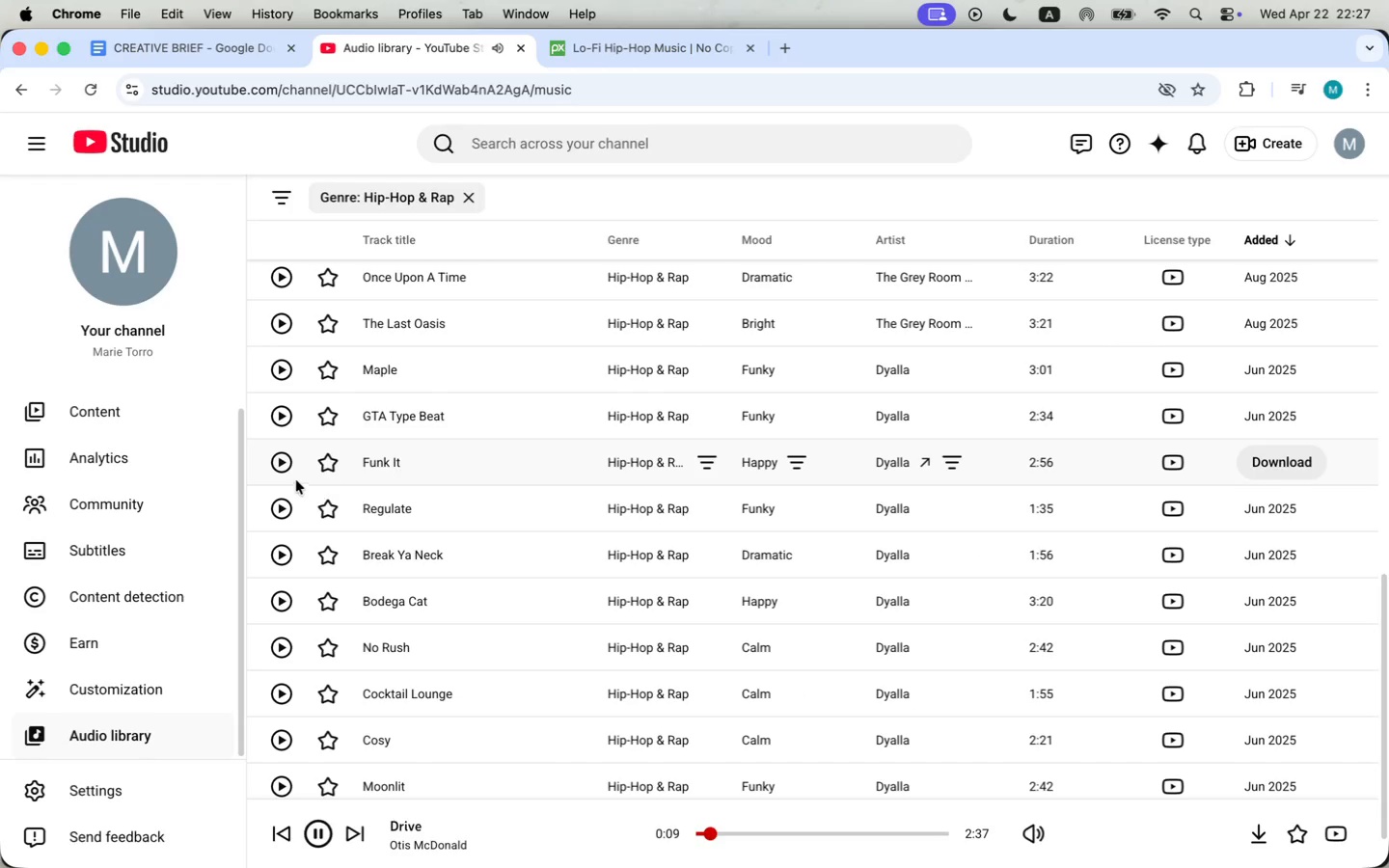 
left_click([282, 464])
 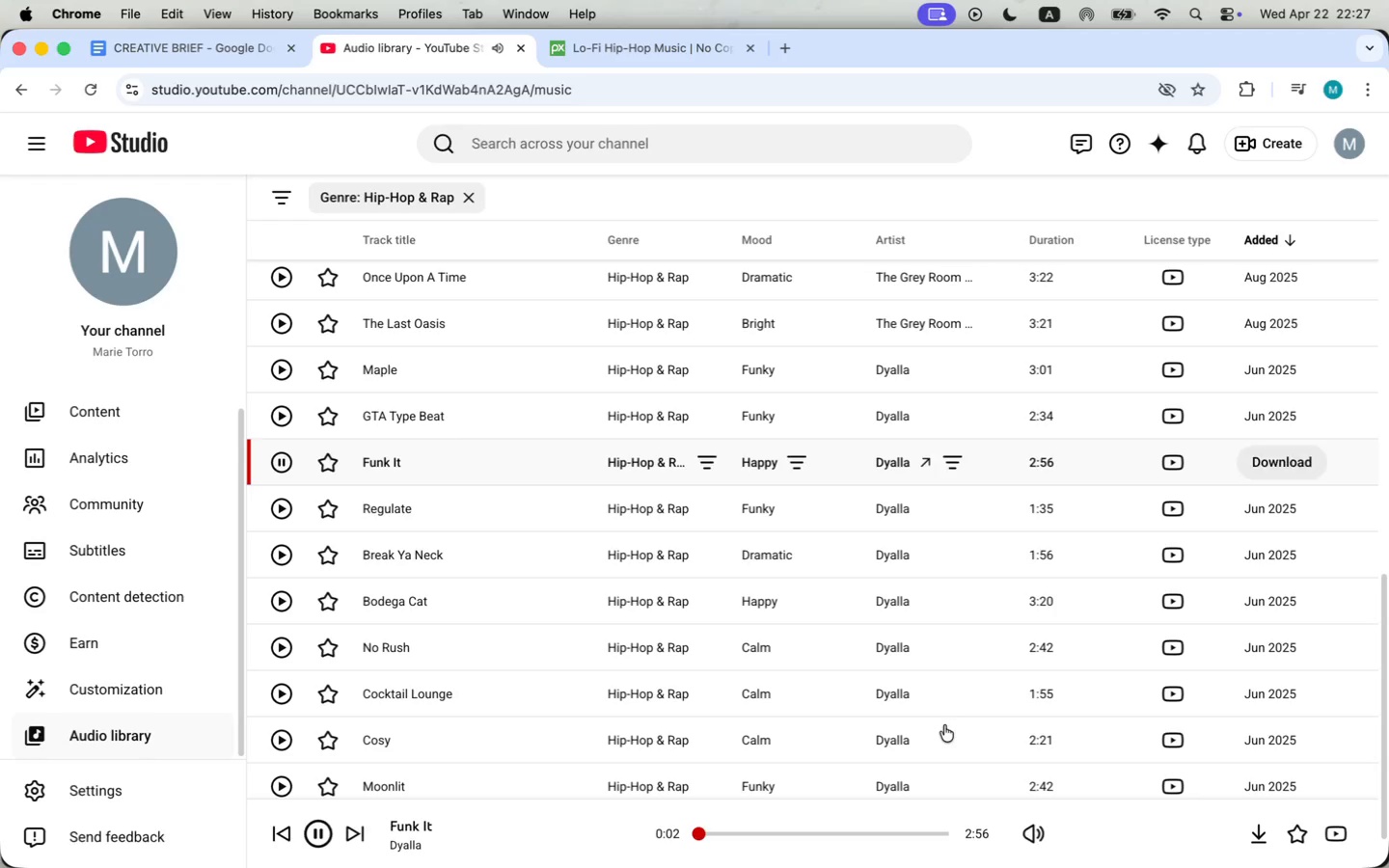 
left_click([741, 828])
 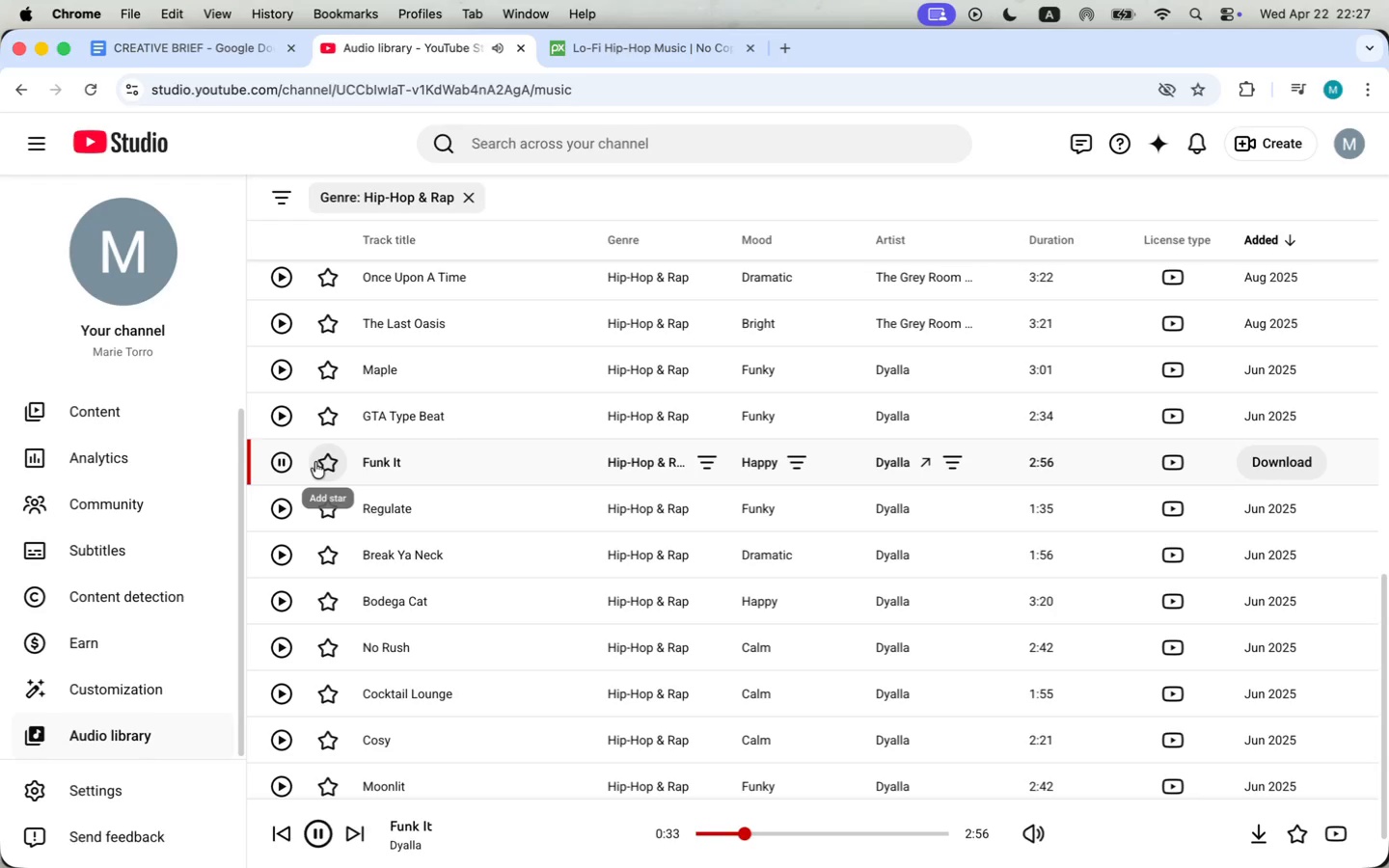 
left_click([280, 463])
 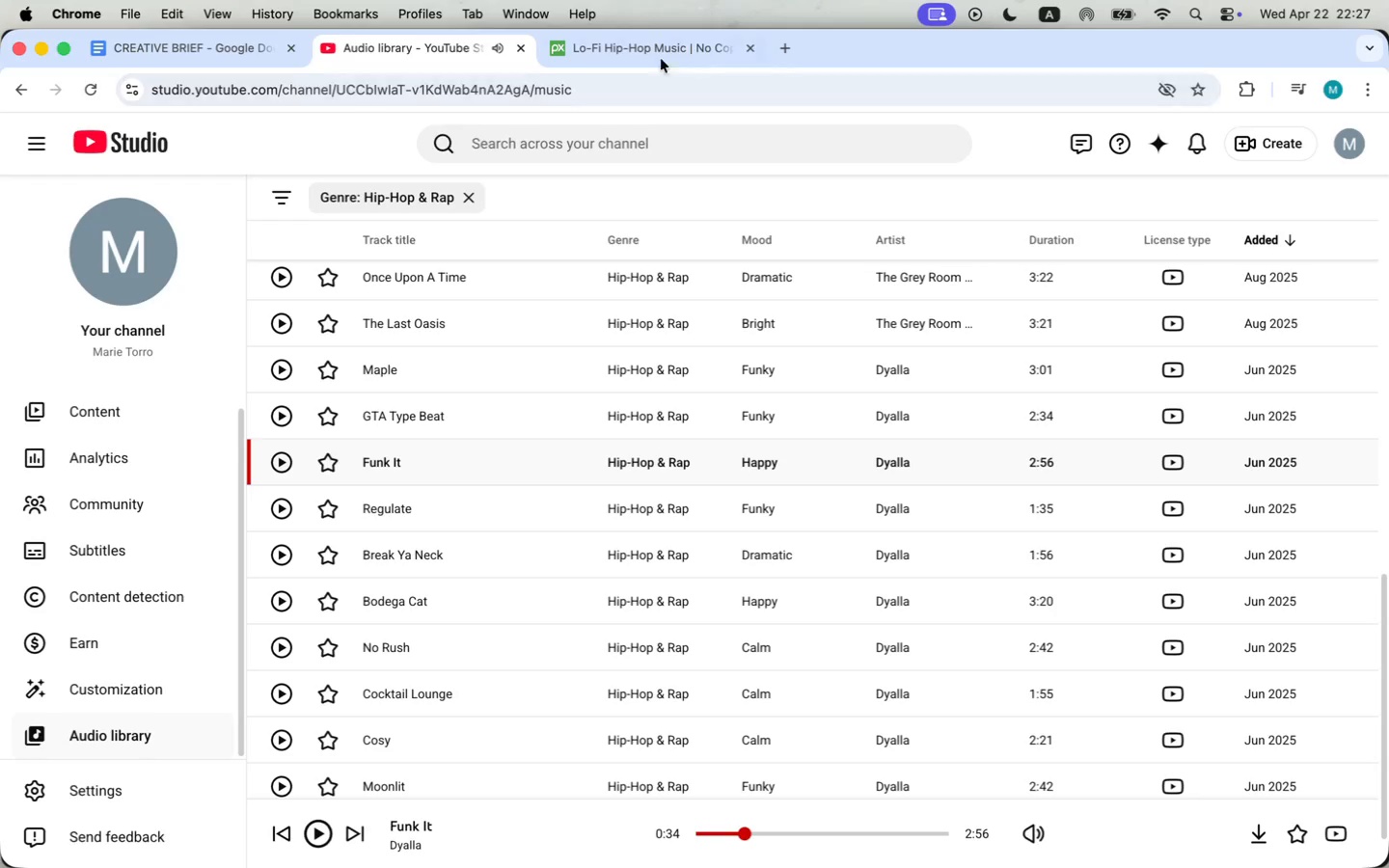 
left_click([646, 29])
 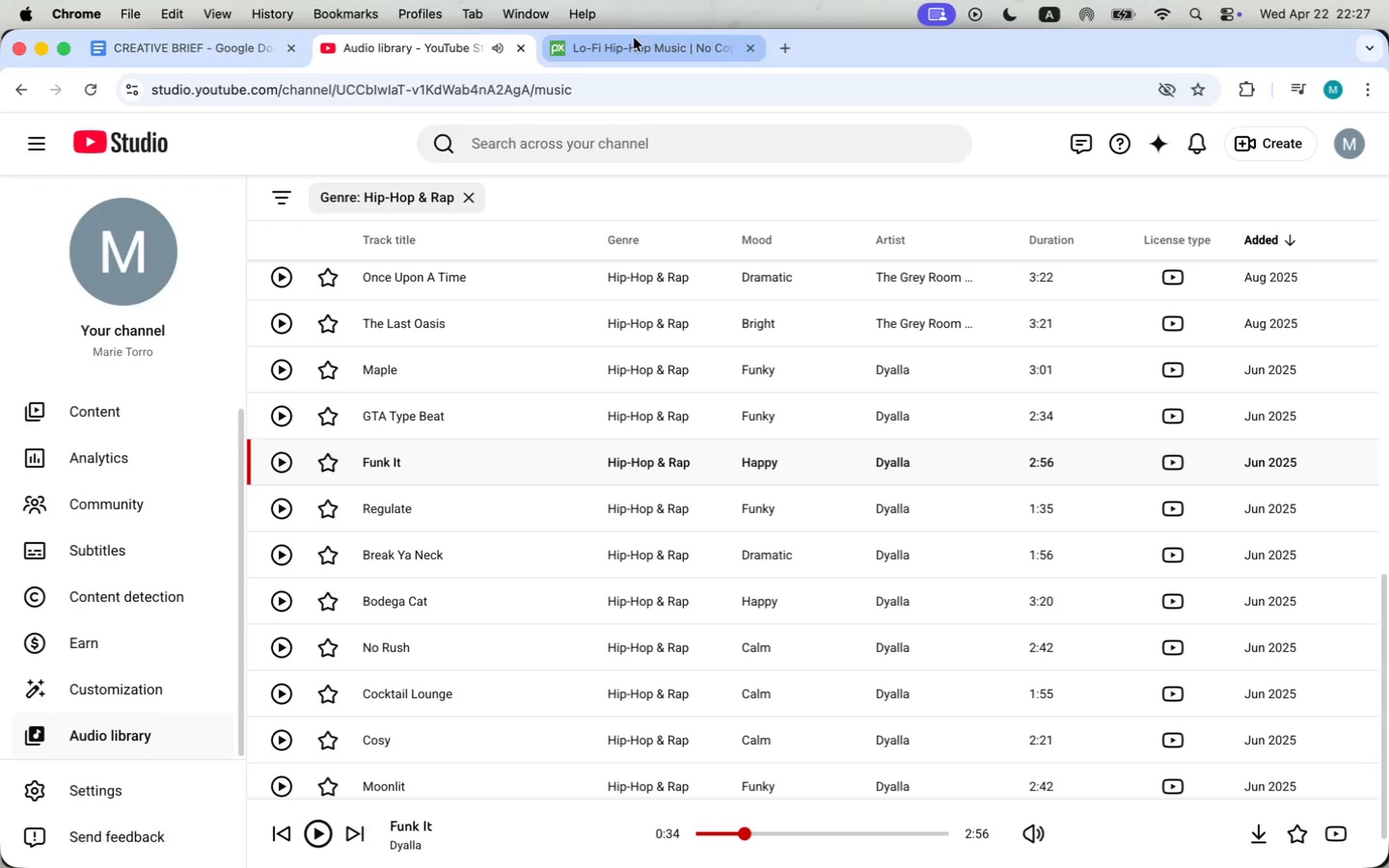 
left_click([632, 45])
 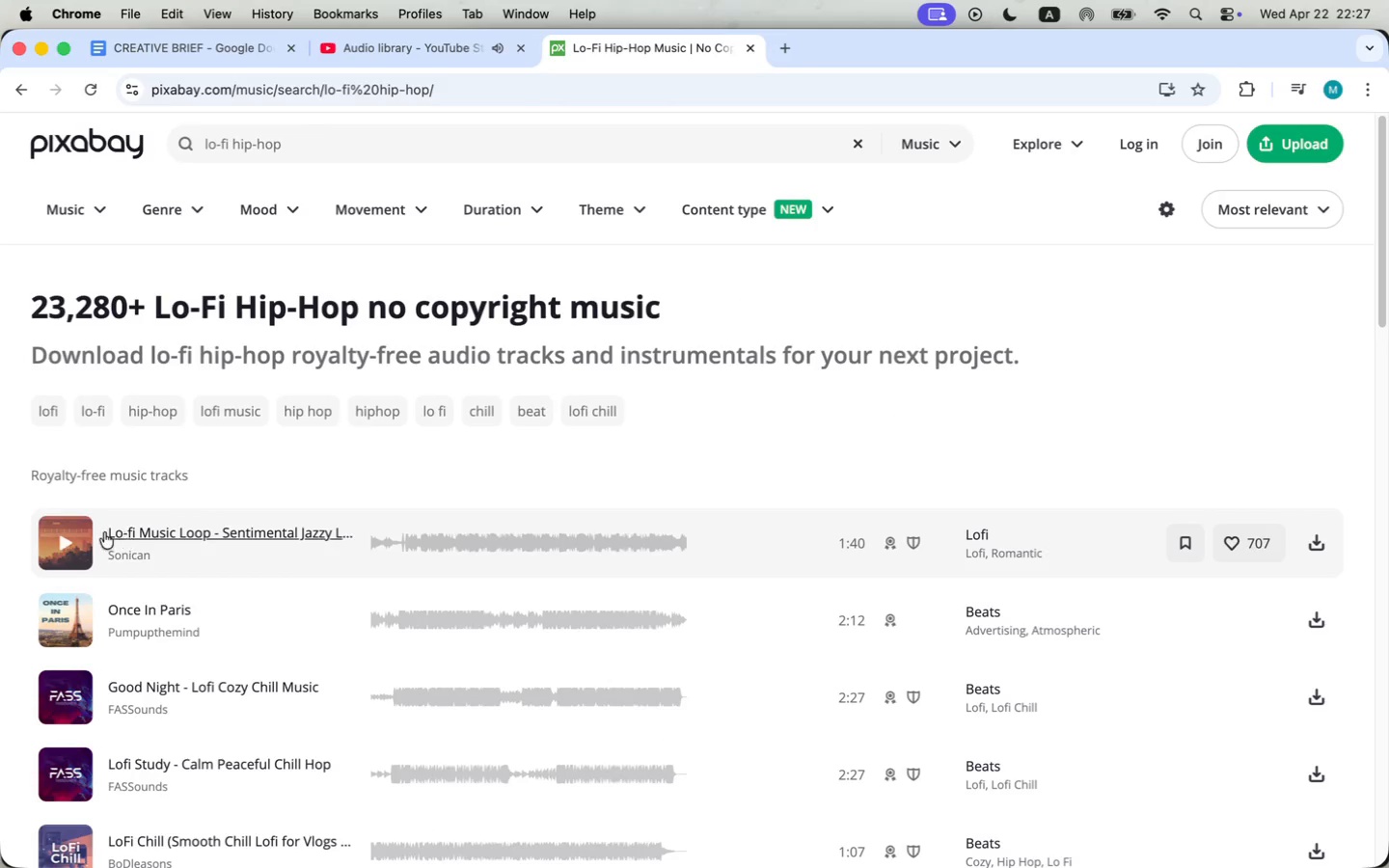 
left_click([68, 541])
 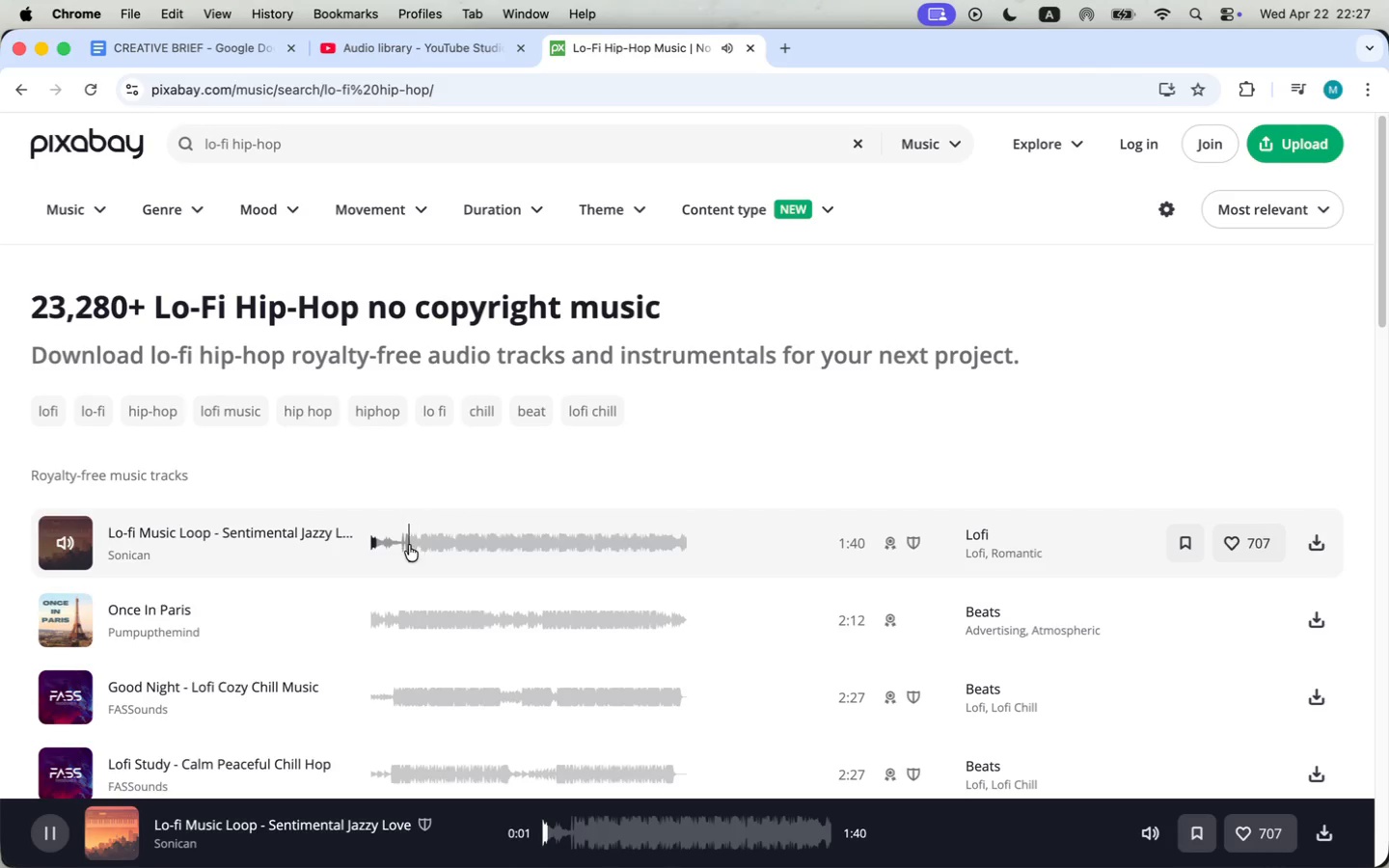 
left_click([405, 542])
 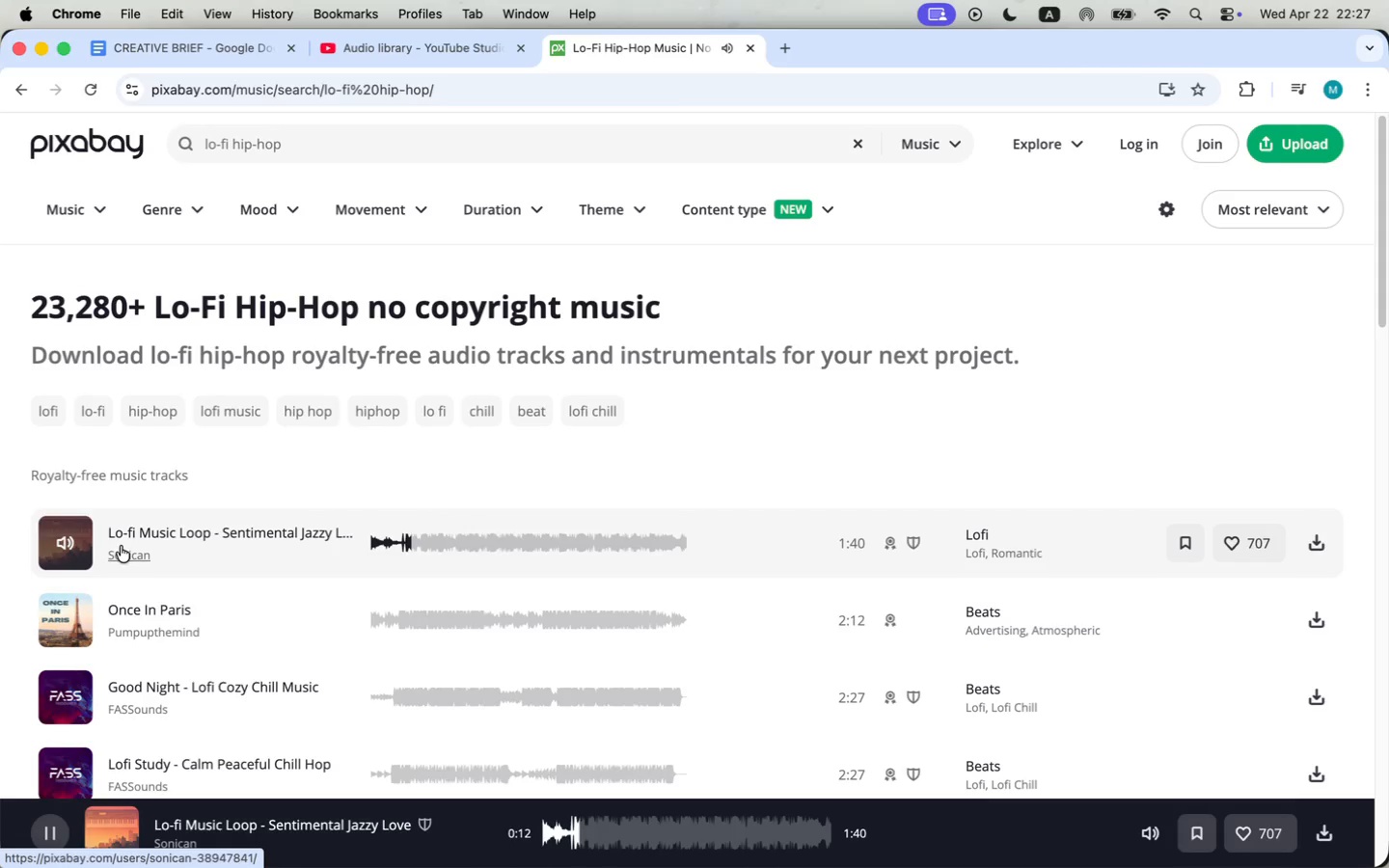 
scroll: coordinate [194, 577], scroll_direction: down, amount: 5.0
 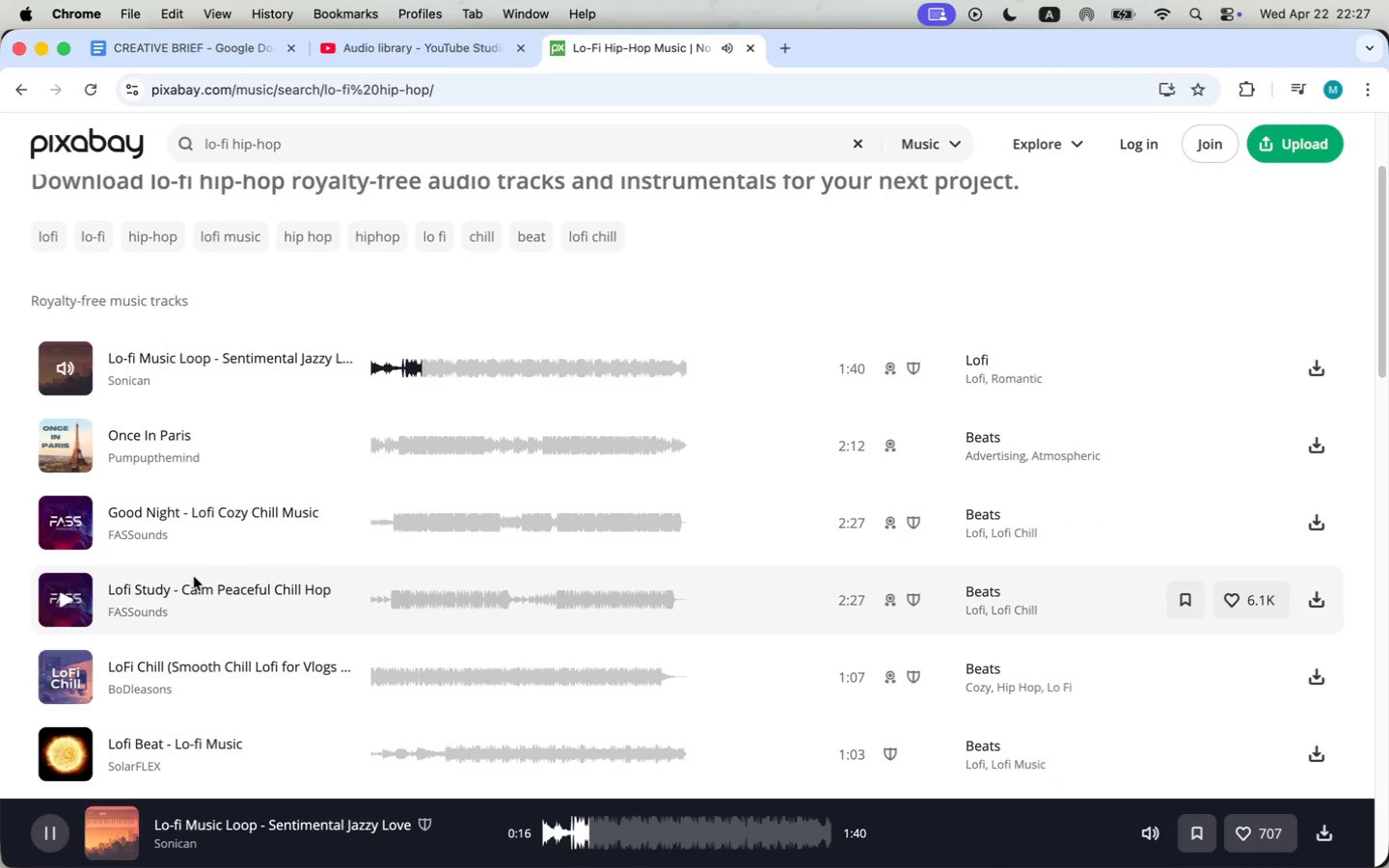 
left_click([66, 601])
 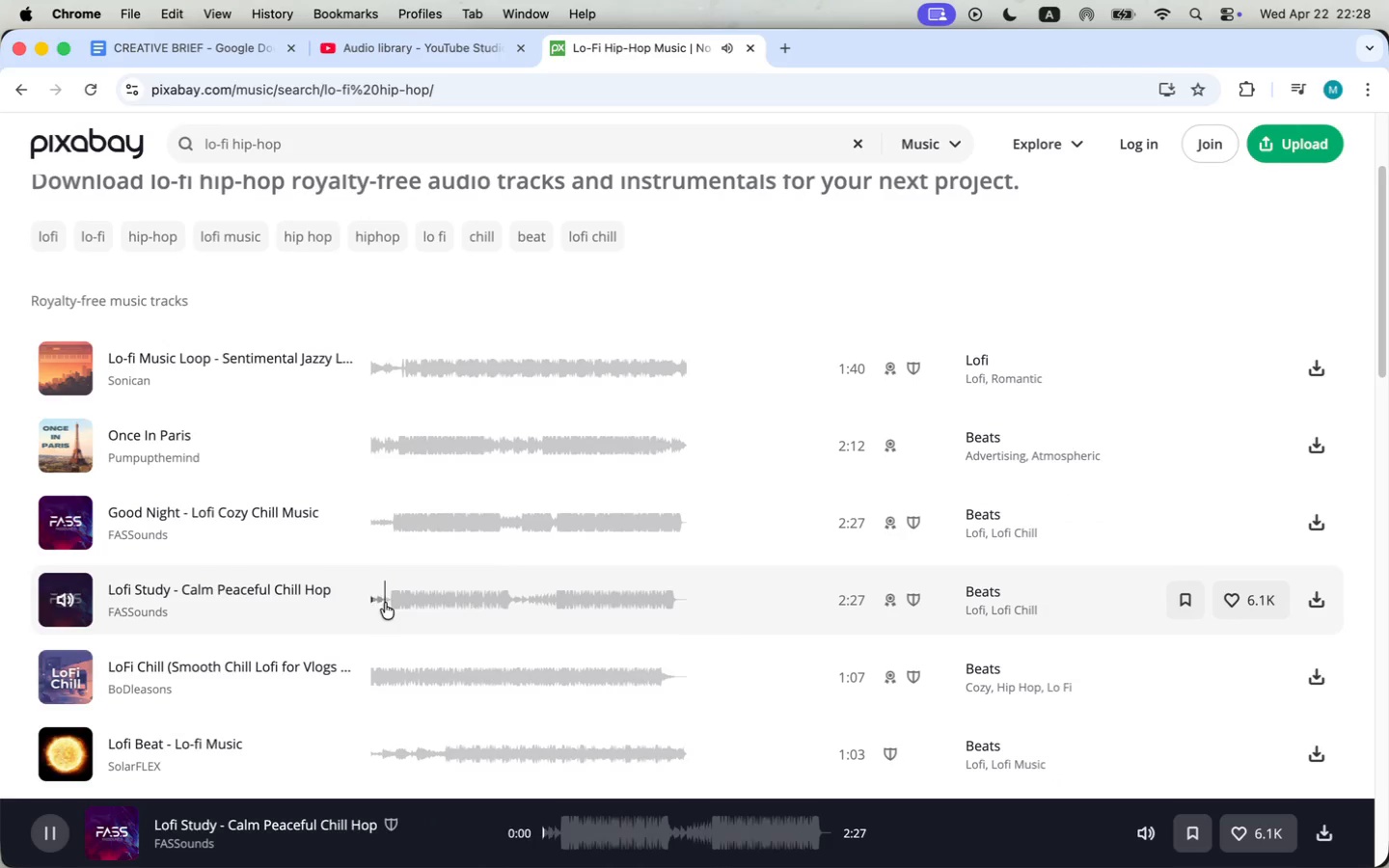 
left_click([388, 599])
 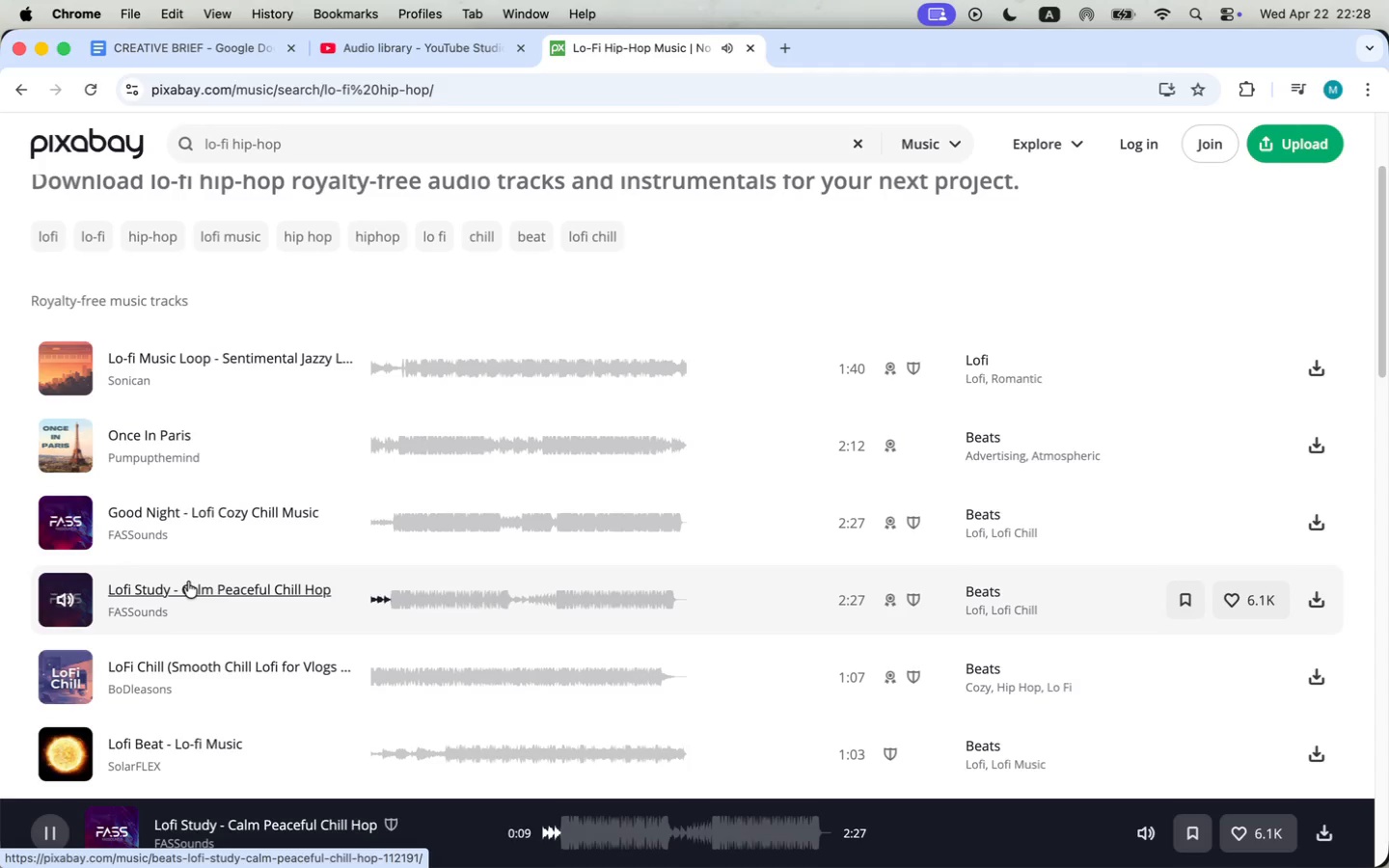 
scroll: coordinate [176, 576], scroll_direction: down, amount: 9.0
 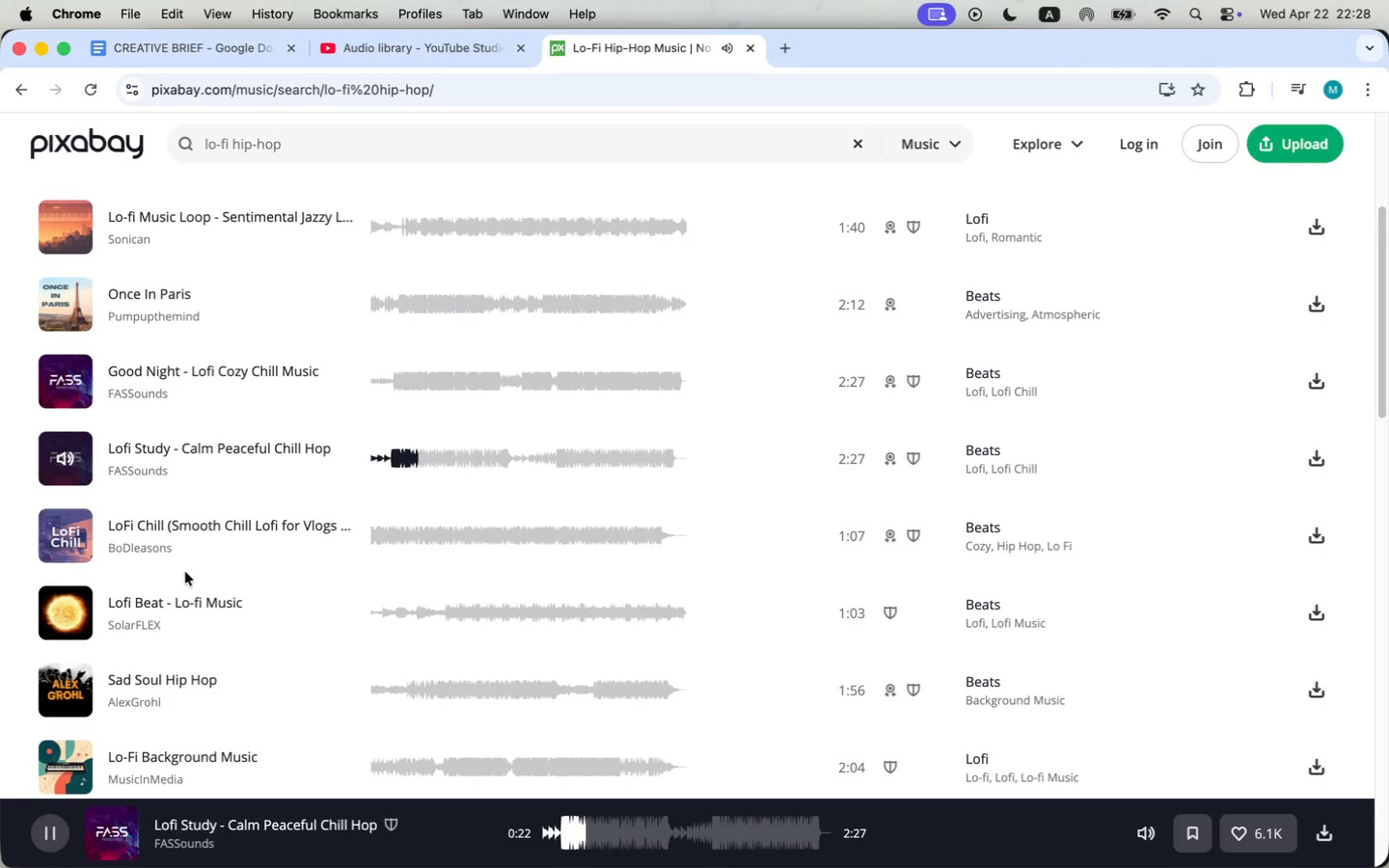 
wait(12.12)
 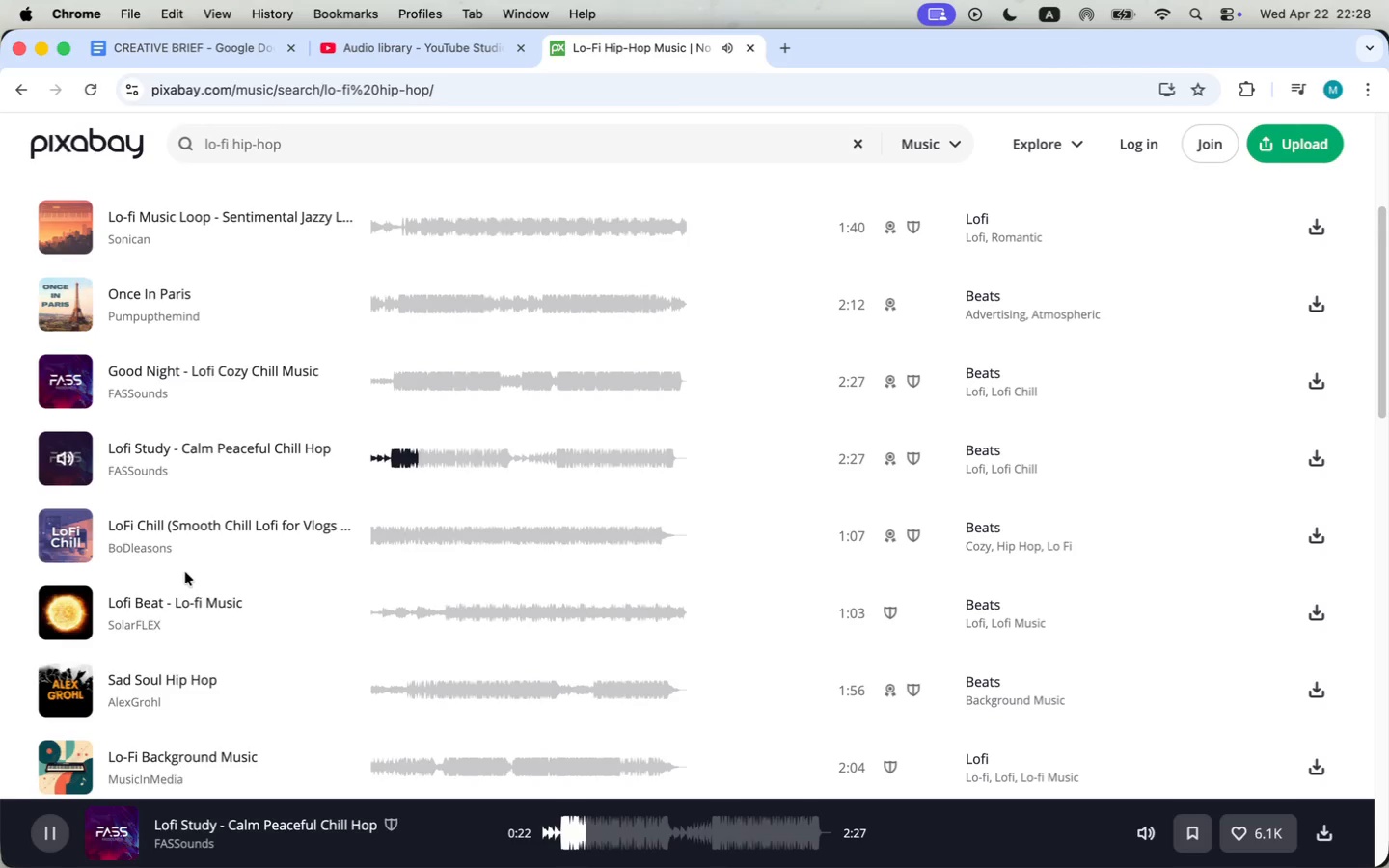 
scroll: coordinate [776, 455], scroll_direction: down, amount: 17.0
 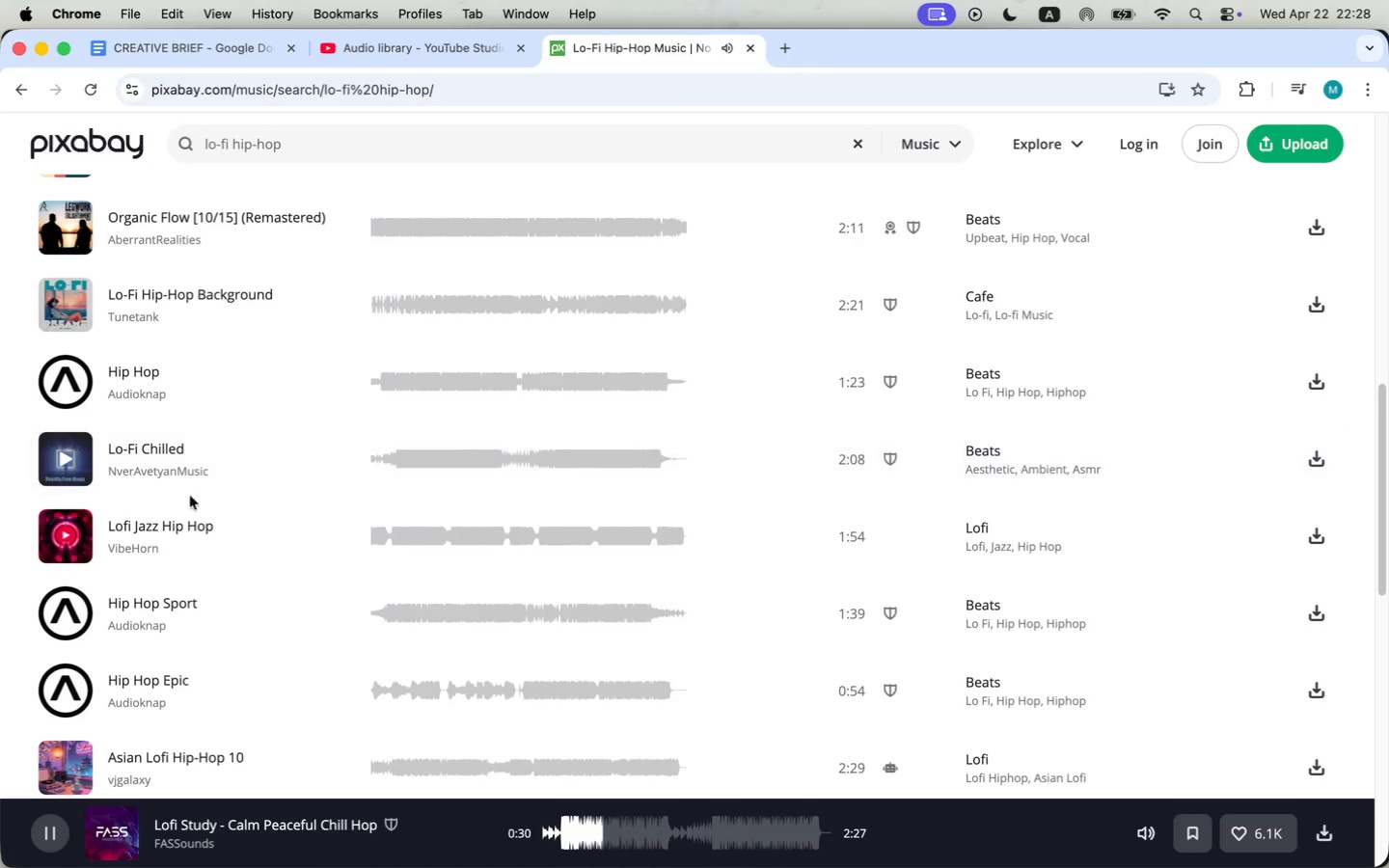 
left_click([51, 532])
 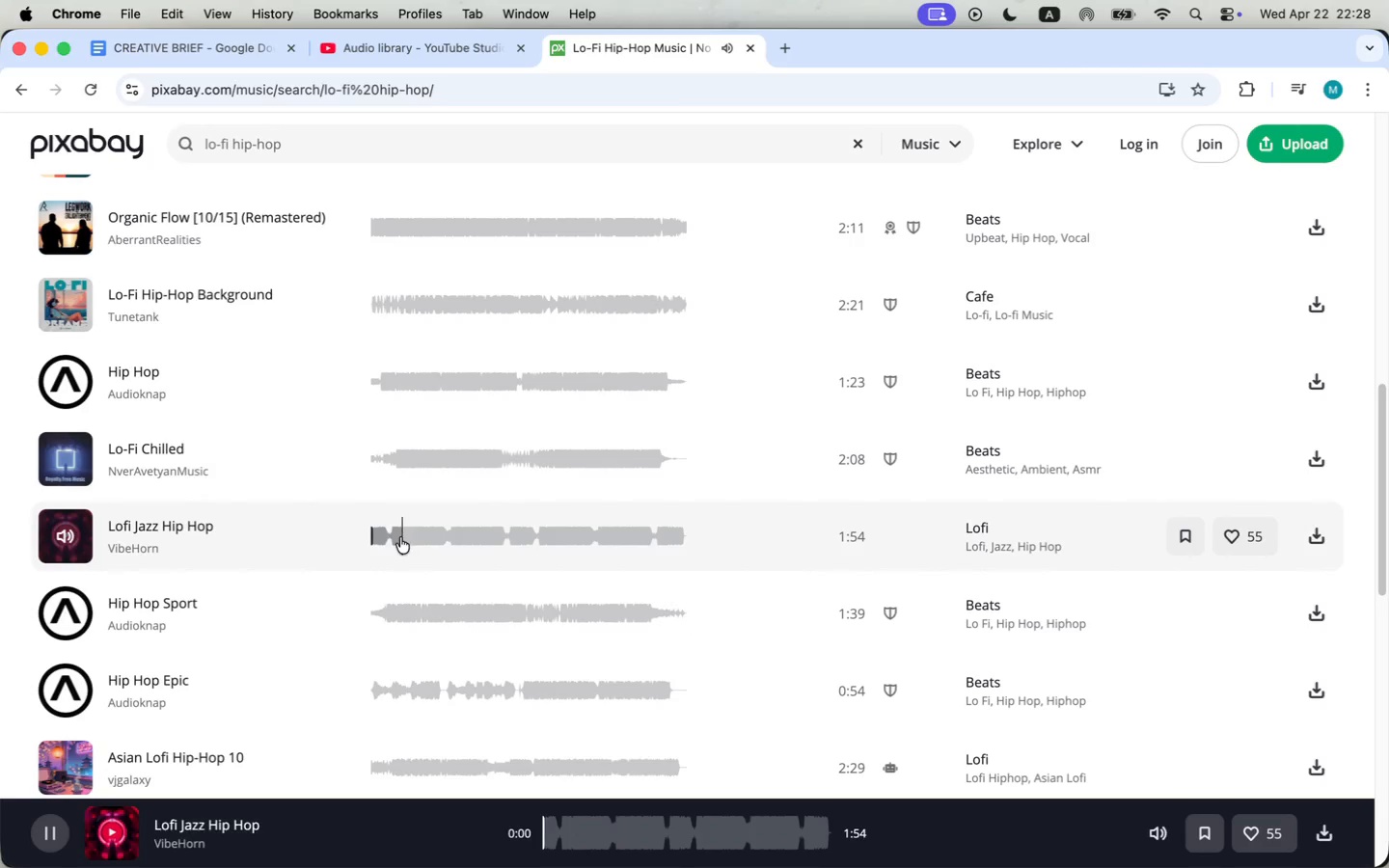 
left_click([392, 534])